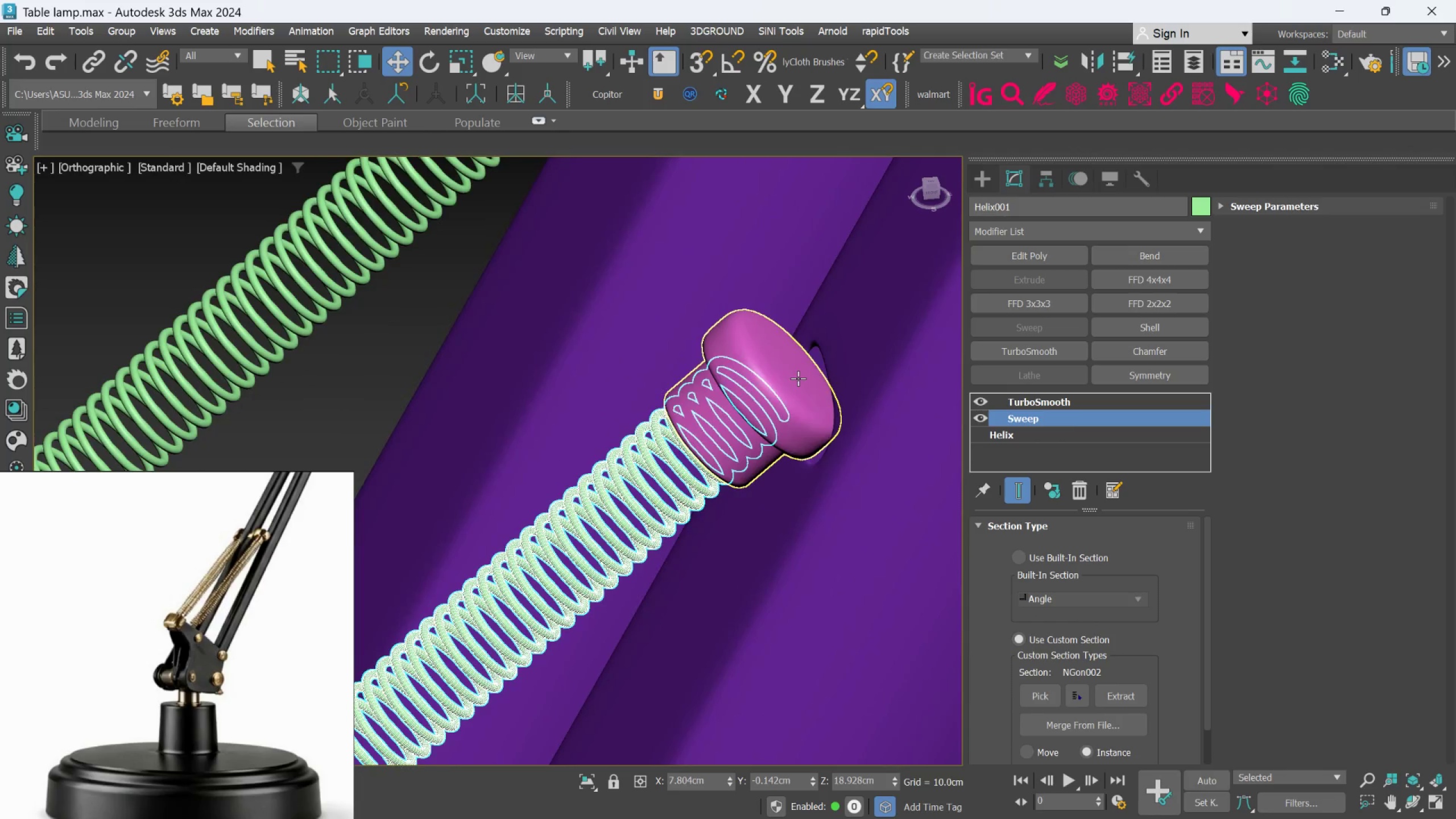 
hold_key(key=AltLeft, duration=1.28)
 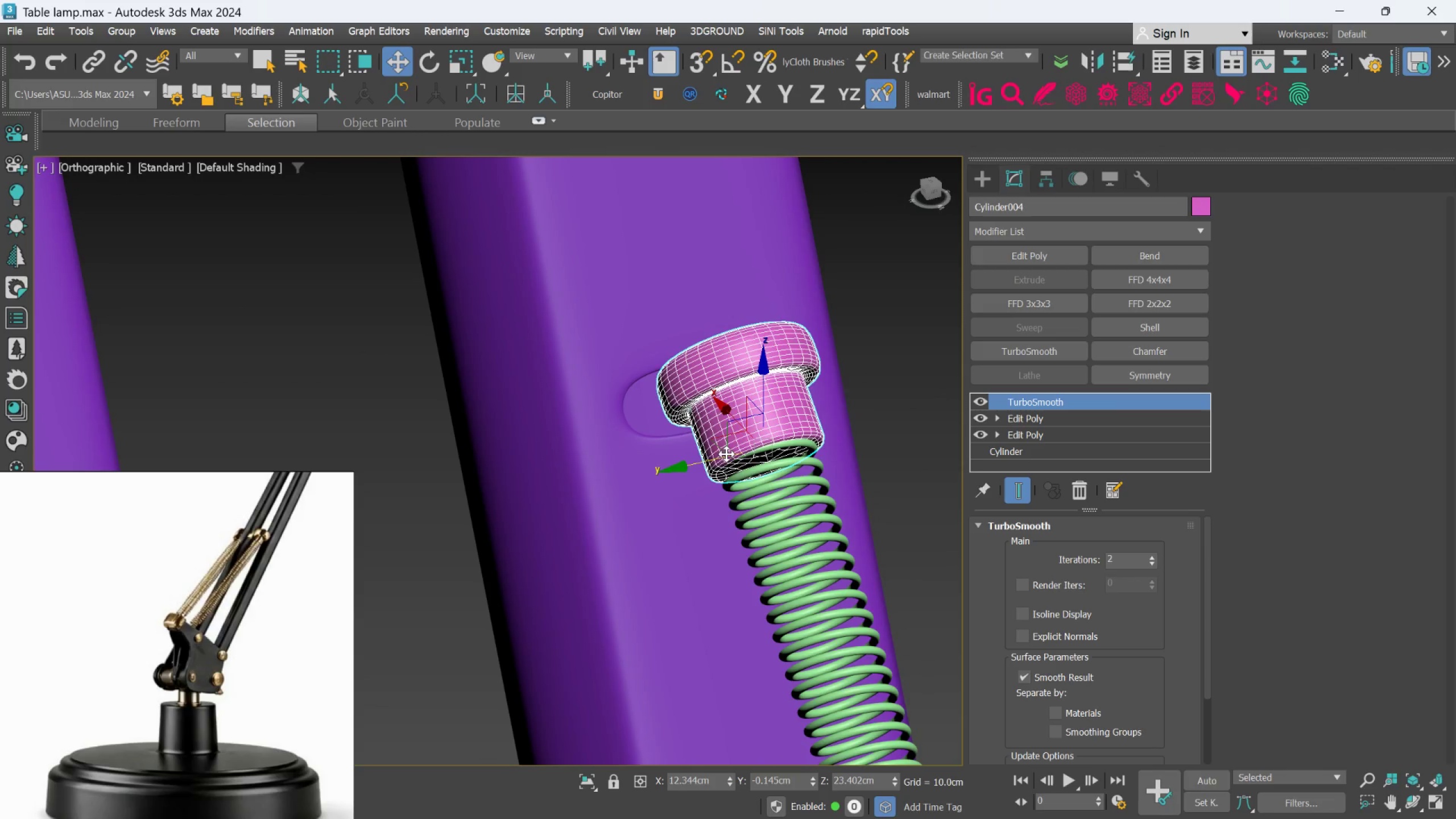 
scroll: coordinate [726, 440], scroll_direction: up, amount: 2.0
 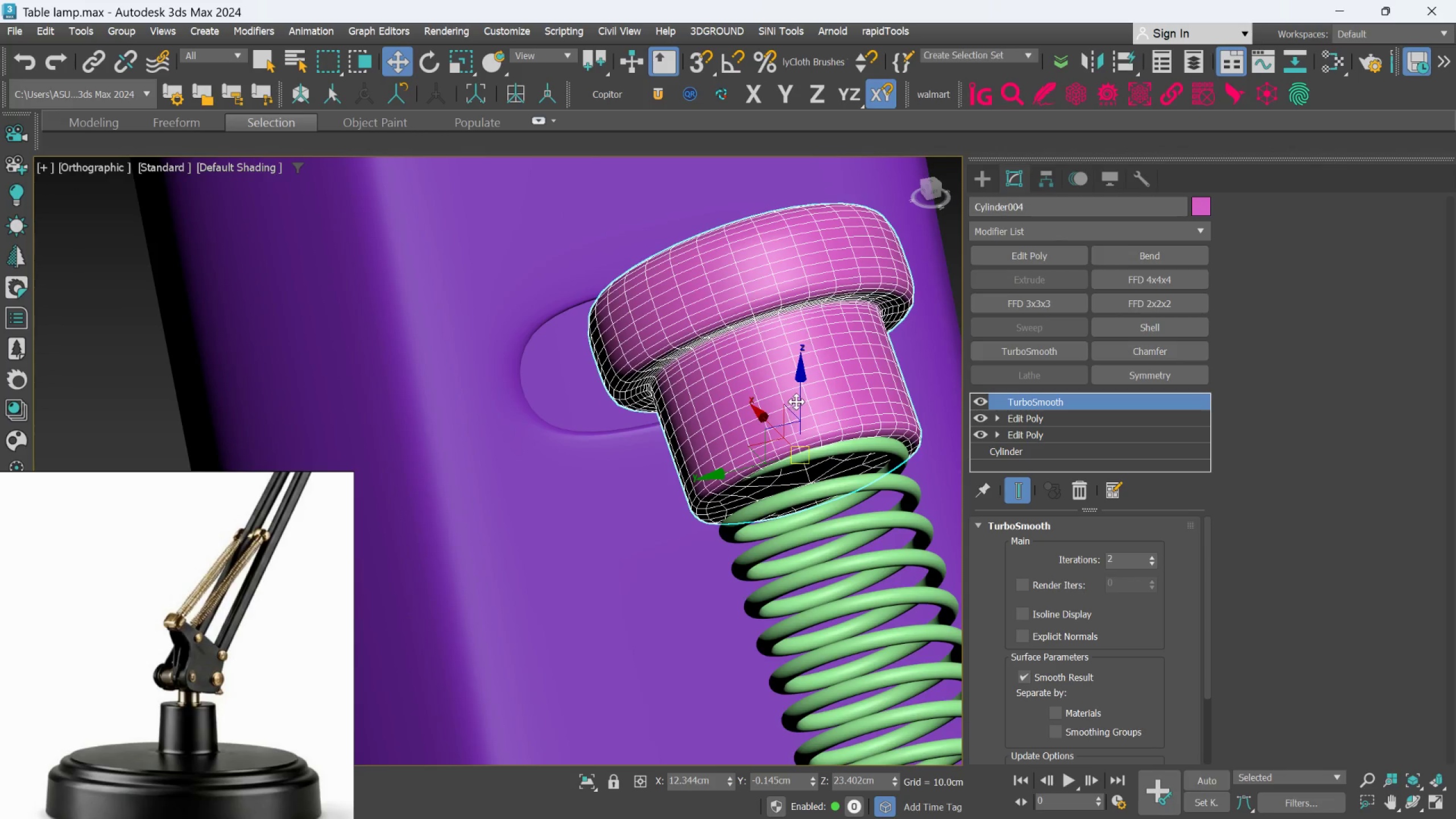 
left_click_drag(start_coordinate=[797, 401], to_coordinate=[762, 406])
 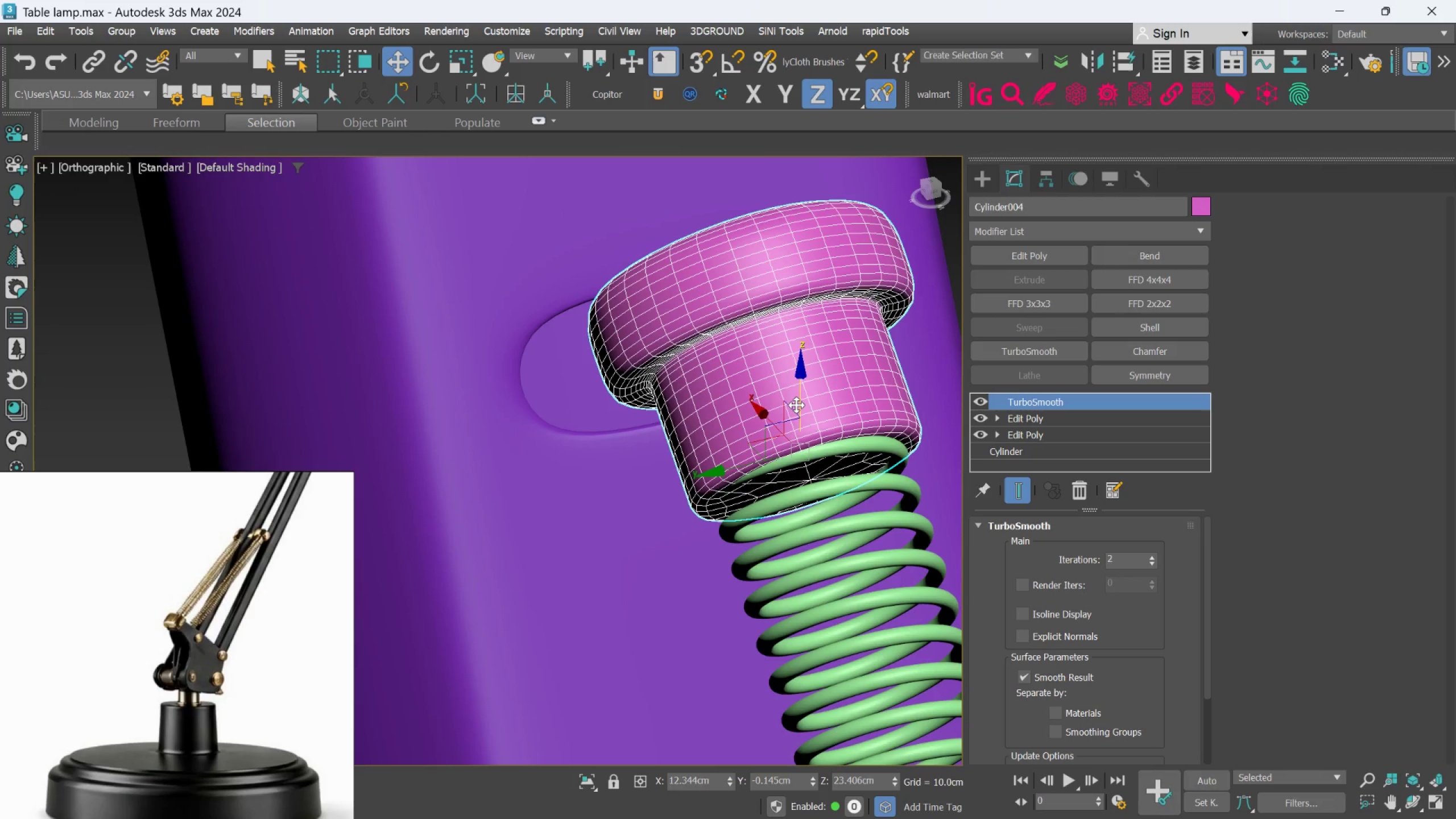 
key(Control+Z)
 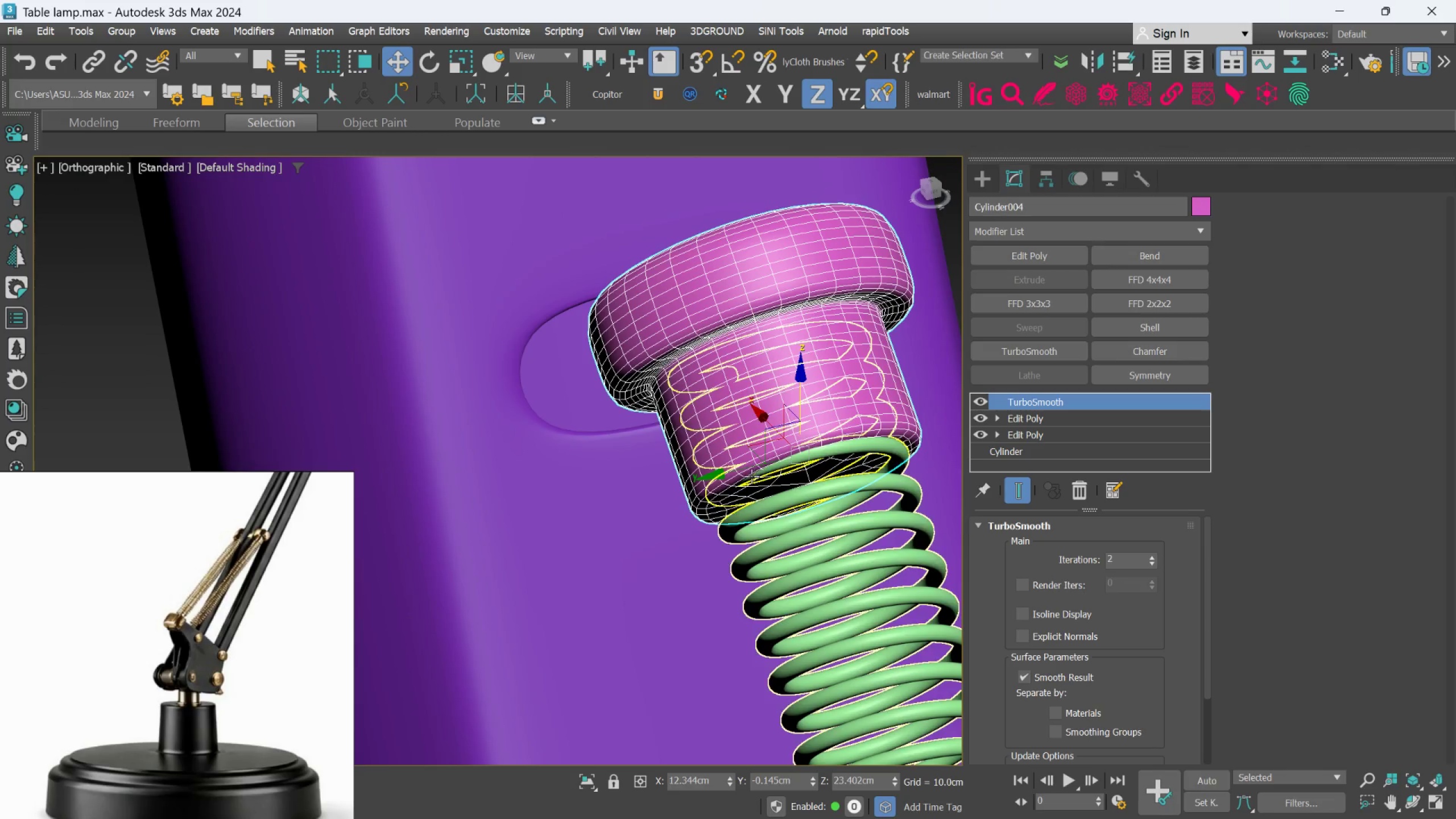 
left_click_drag(start_coordinate=[739, 471], to_coordinate=[723, 478])
 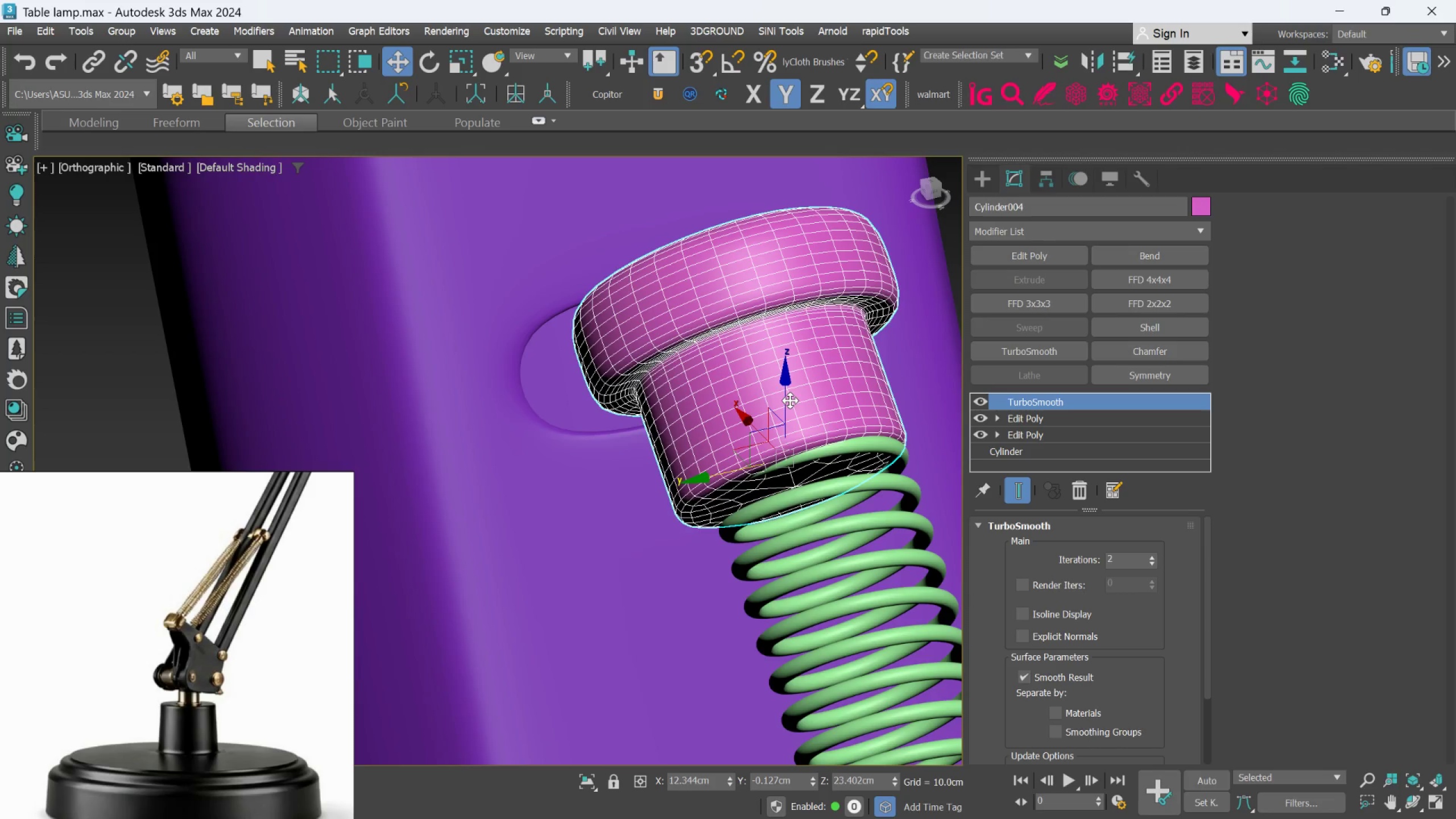 
left_click_drag(start_coordinate=[788, 398], to_coordinate=[791, 399])
 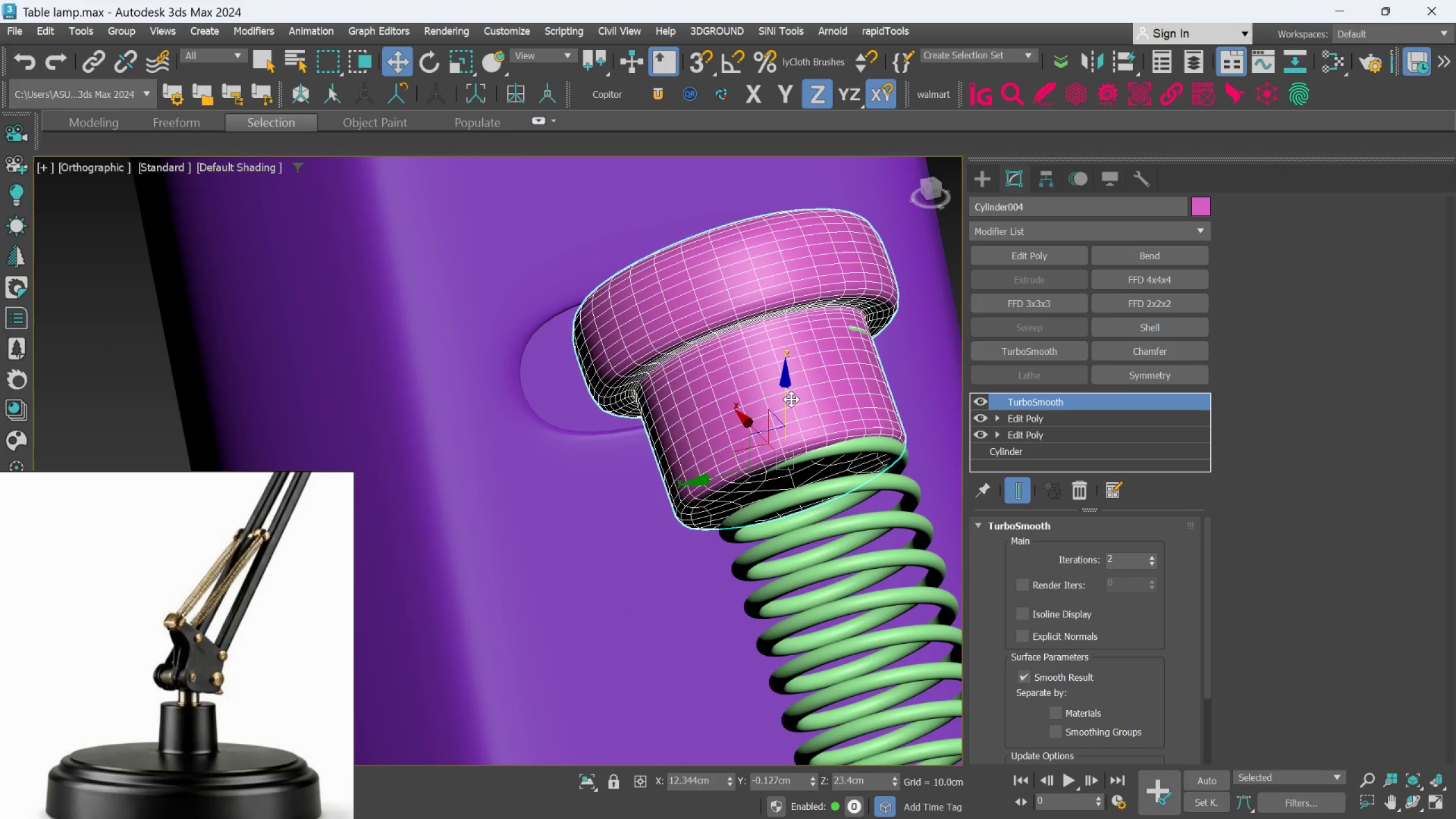 
key(Control+Z)
 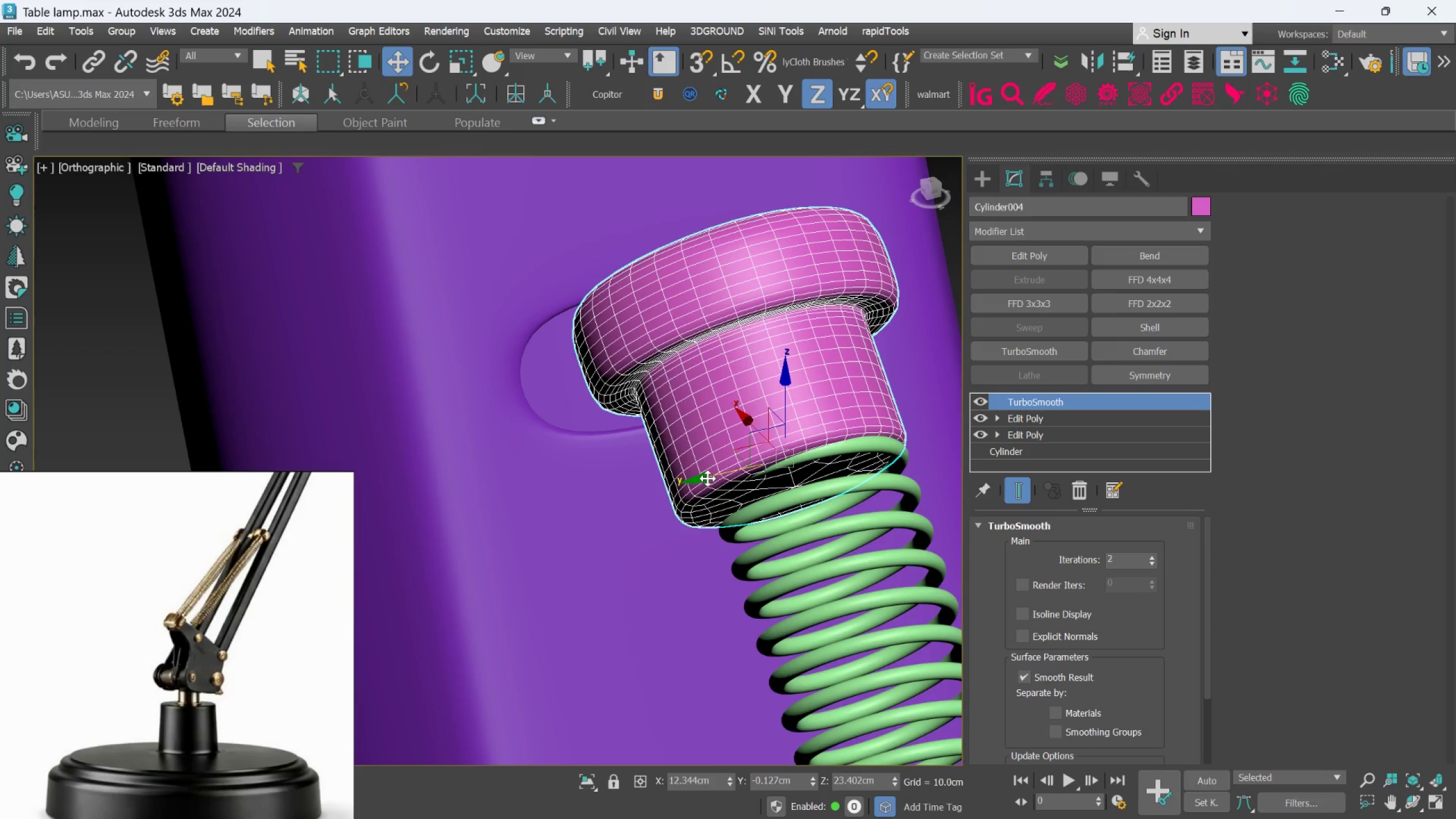 
left_click_drag(start_coordinate=[708, 478], to_coordinate=[713, 477])
 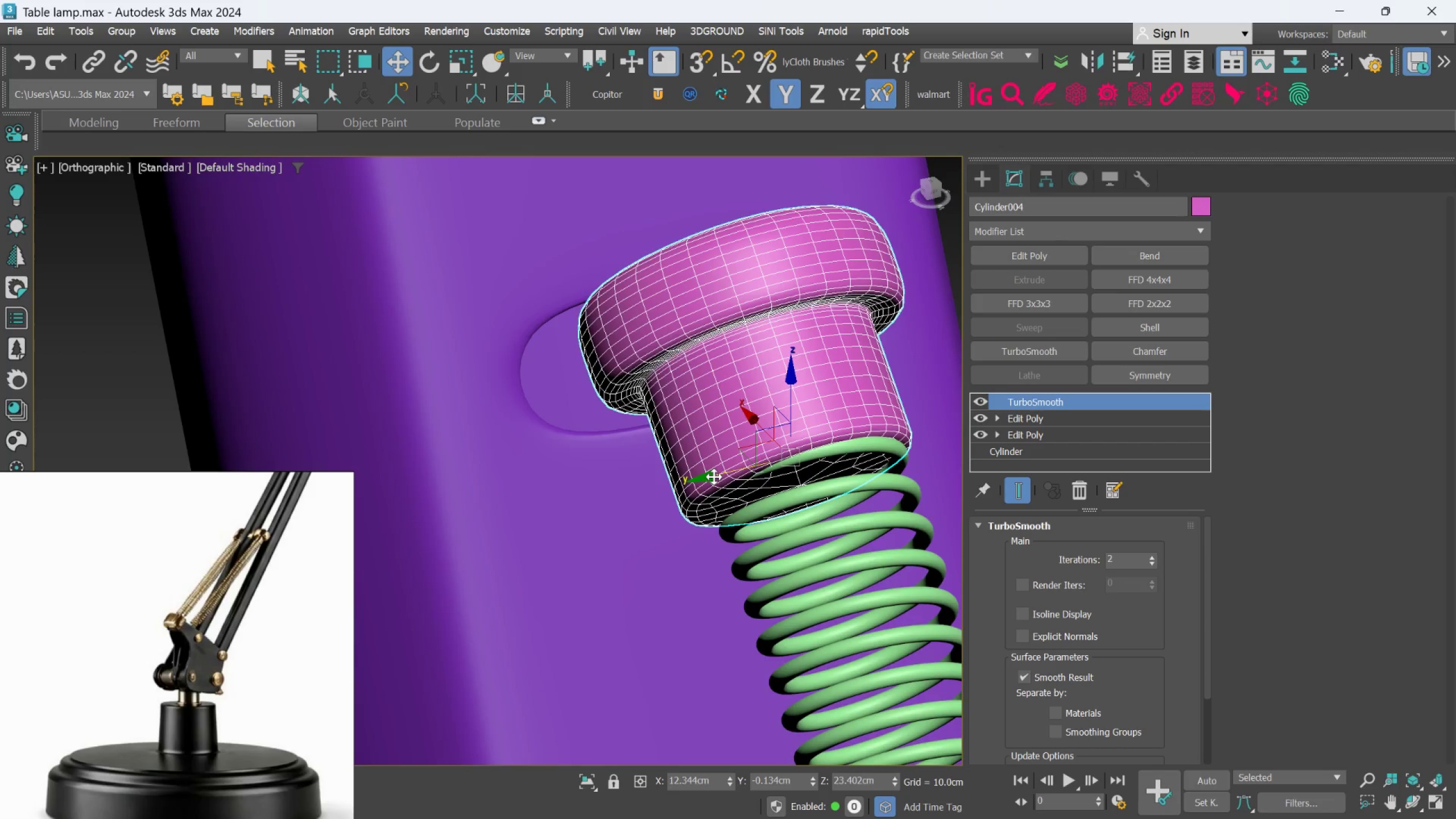 
hold_key(key=AltLeft, duration=0.83)
 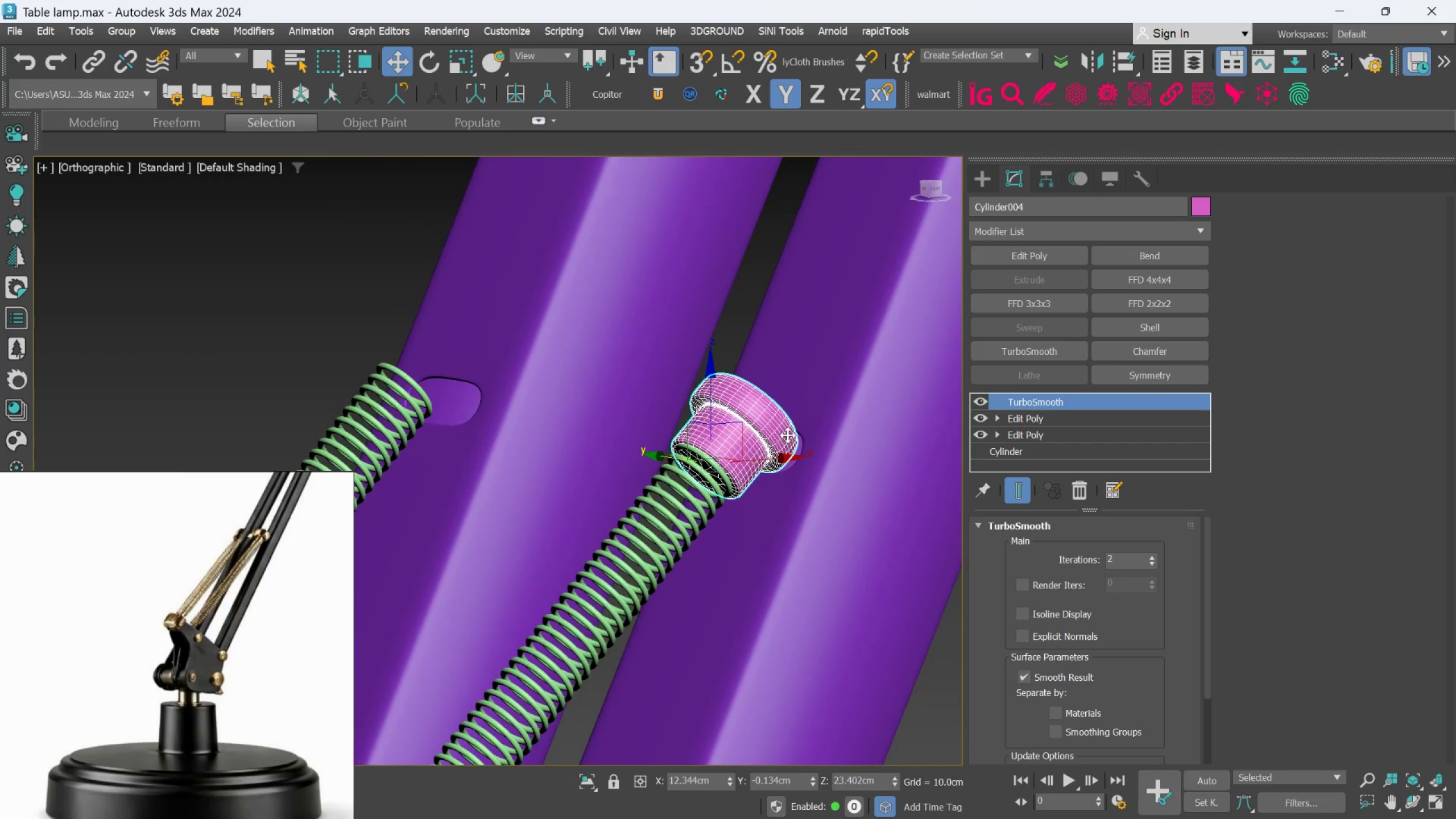 
scroll: coordinate [714, 477], scroll_direction: down, amount: 3.0
 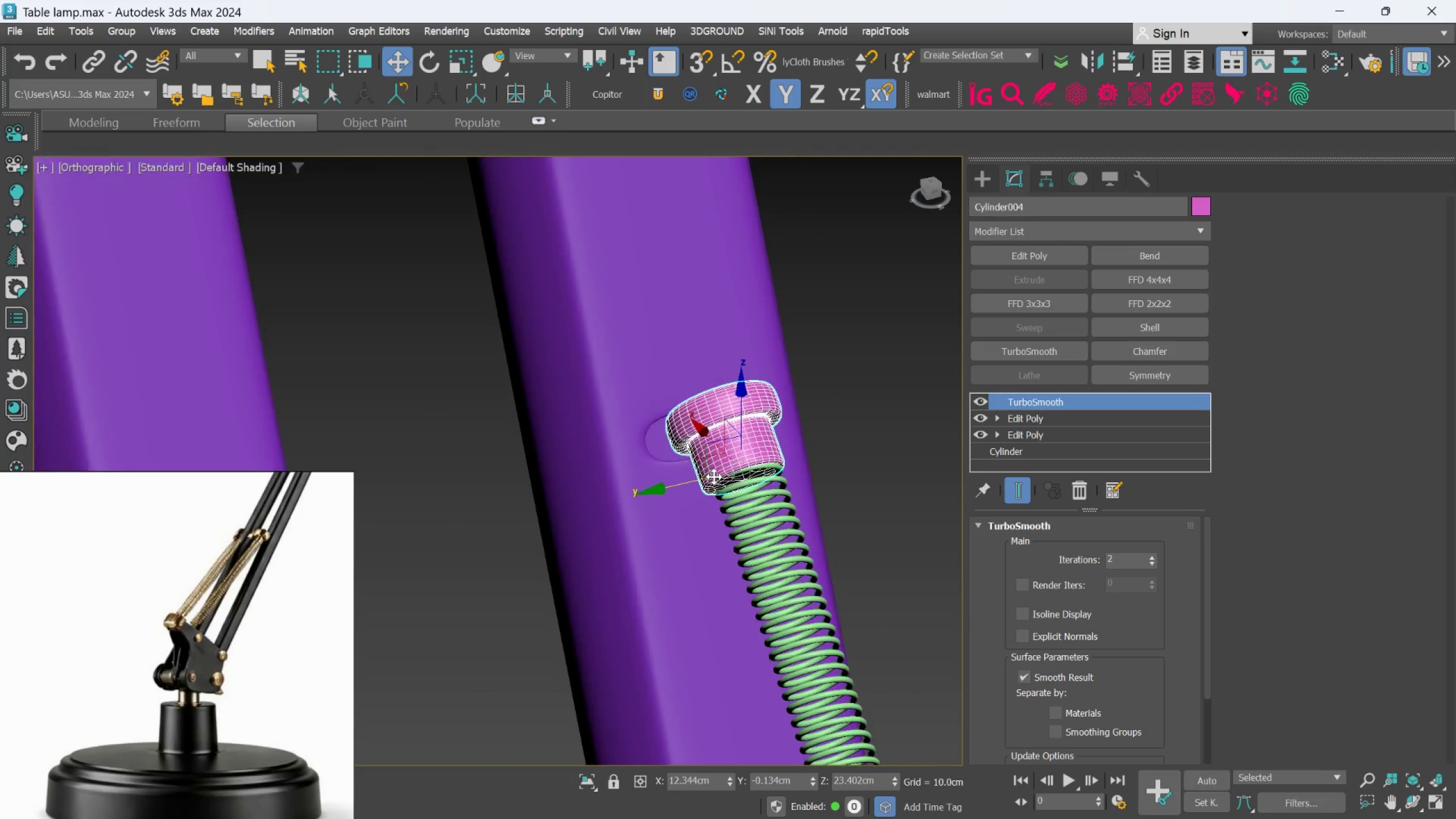 
hold_key(key=AltLeft, duration=0.58)
 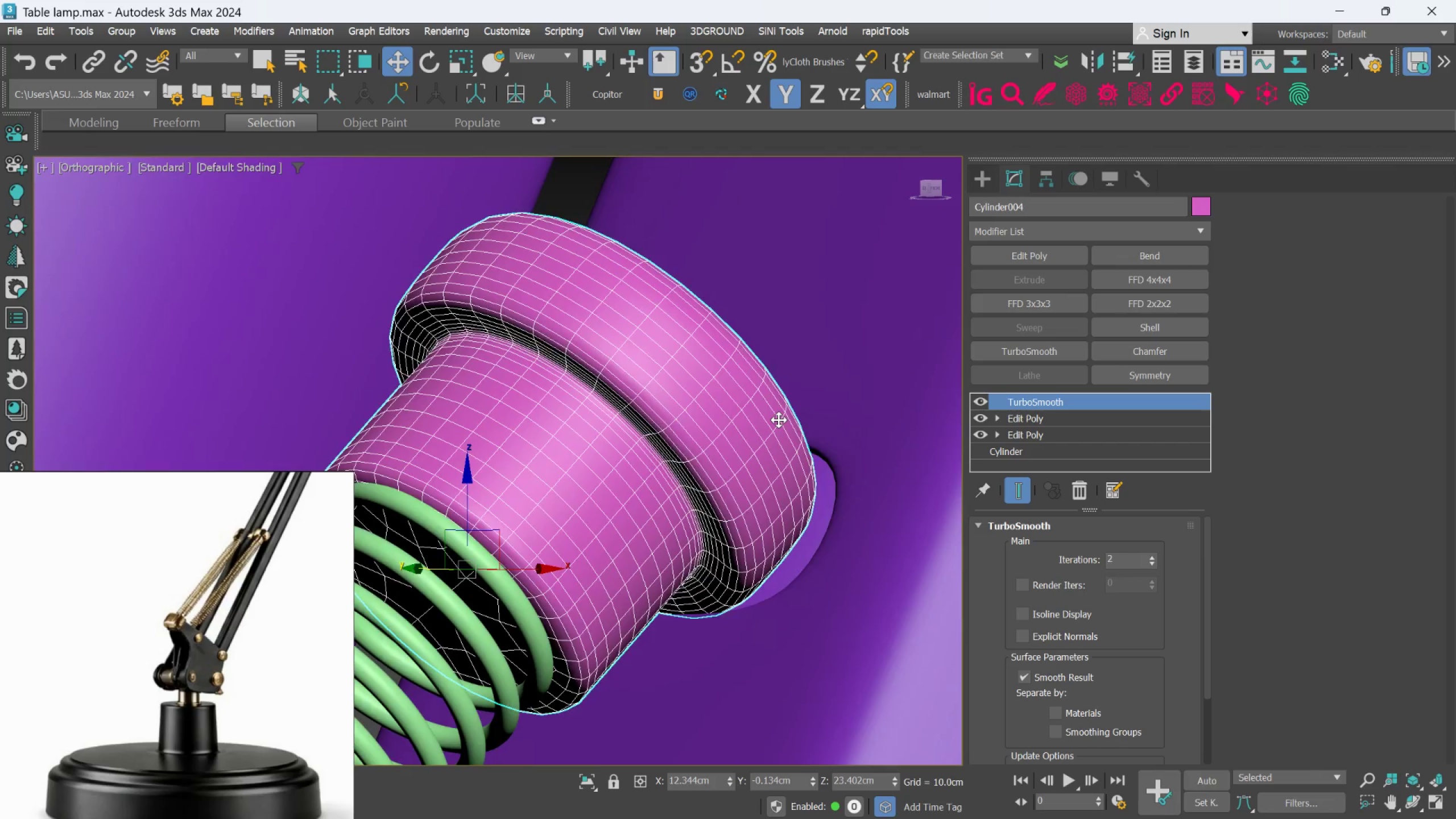 
scroll: coordinate [796, 416], scroll_direction: up, amount: 4.0
 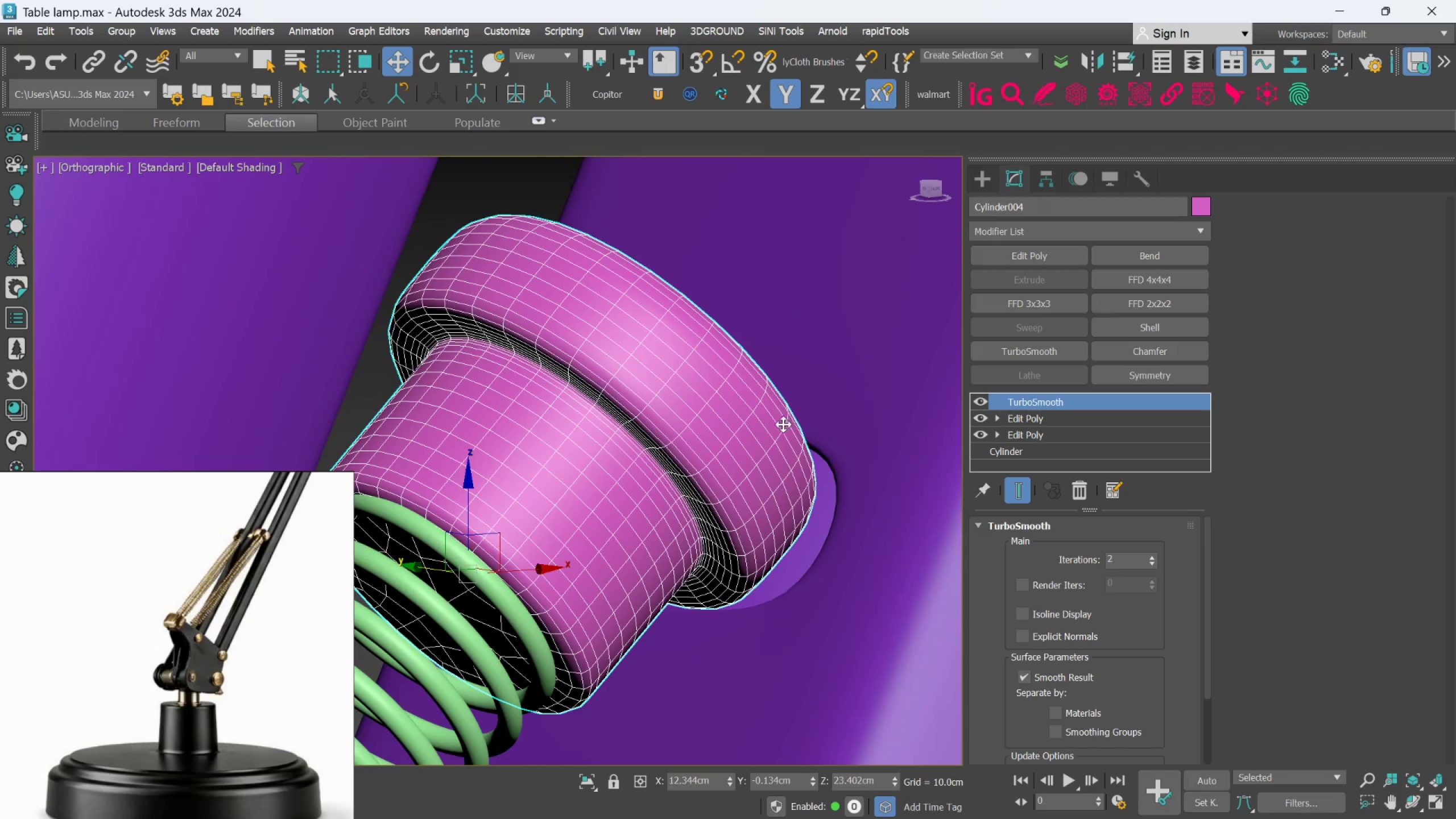 
hold_key(key=AltLeft, duration=0.64)
 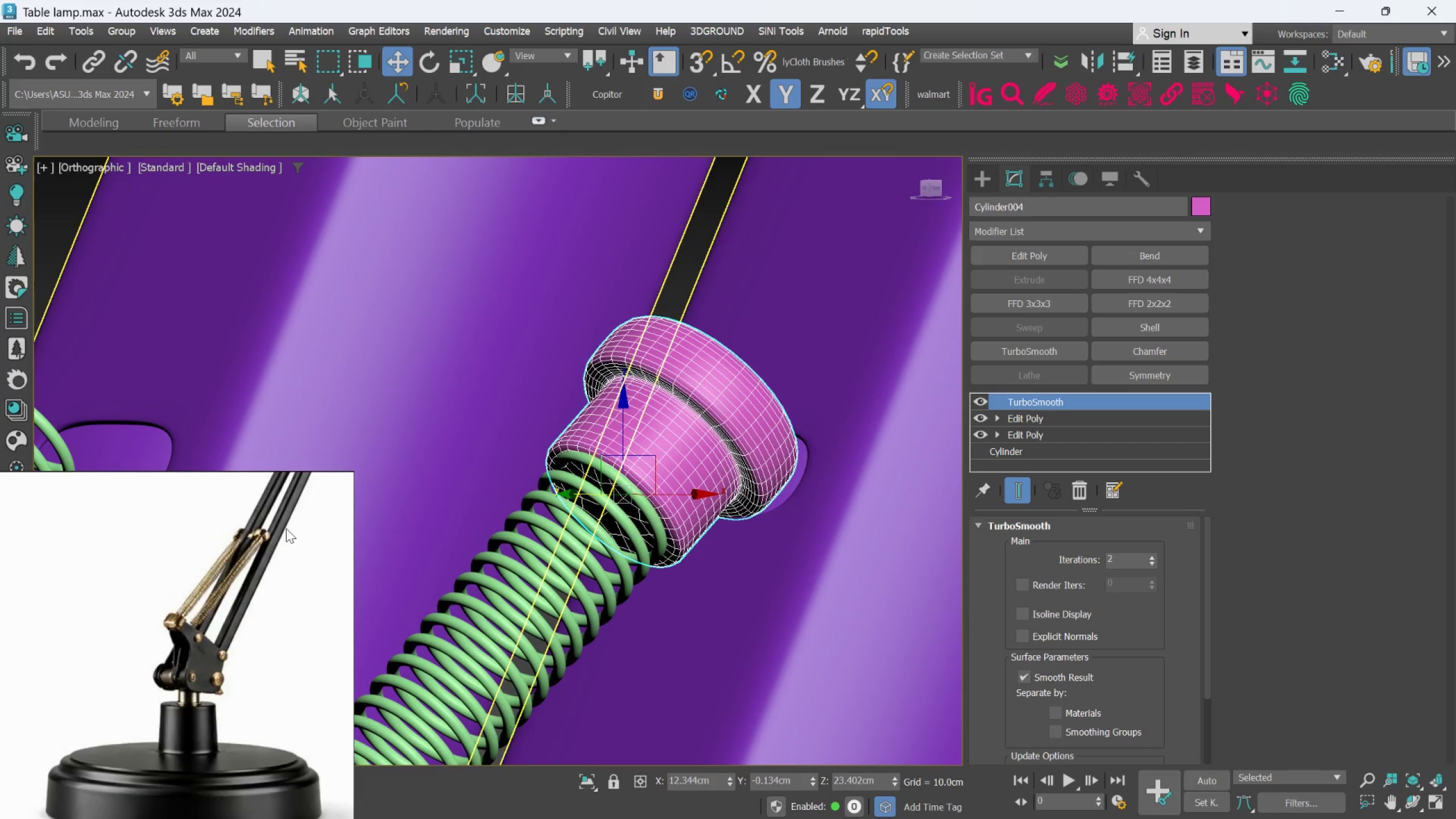 
scroll: coordinate [779, 420], scroll_direction: down, amount: 2.0
 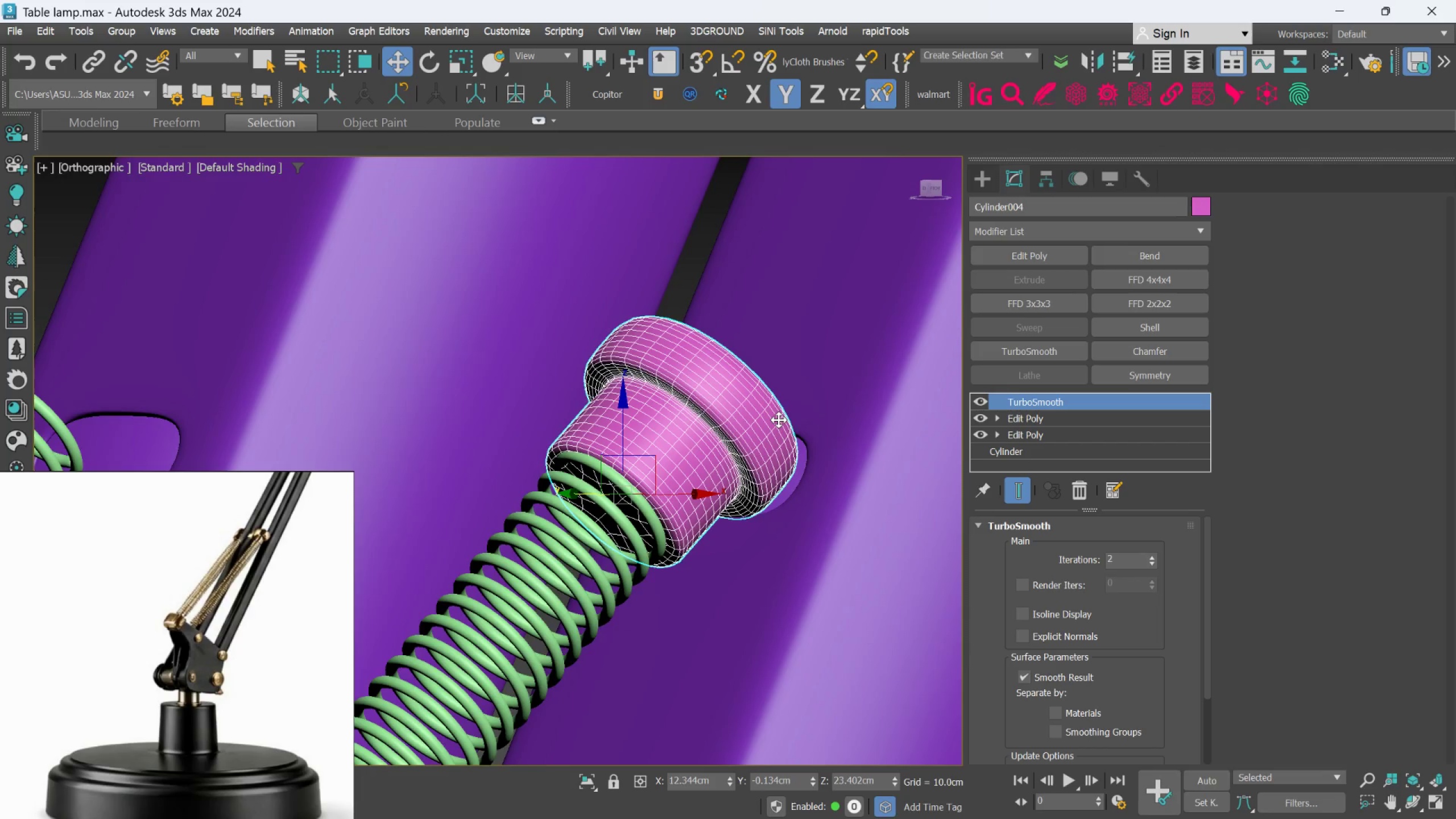 
hold_key(key=AltLeft, duration=3.39)
scroll: coordinate [685, 410], scroll_direction: up, amount: 3.0
 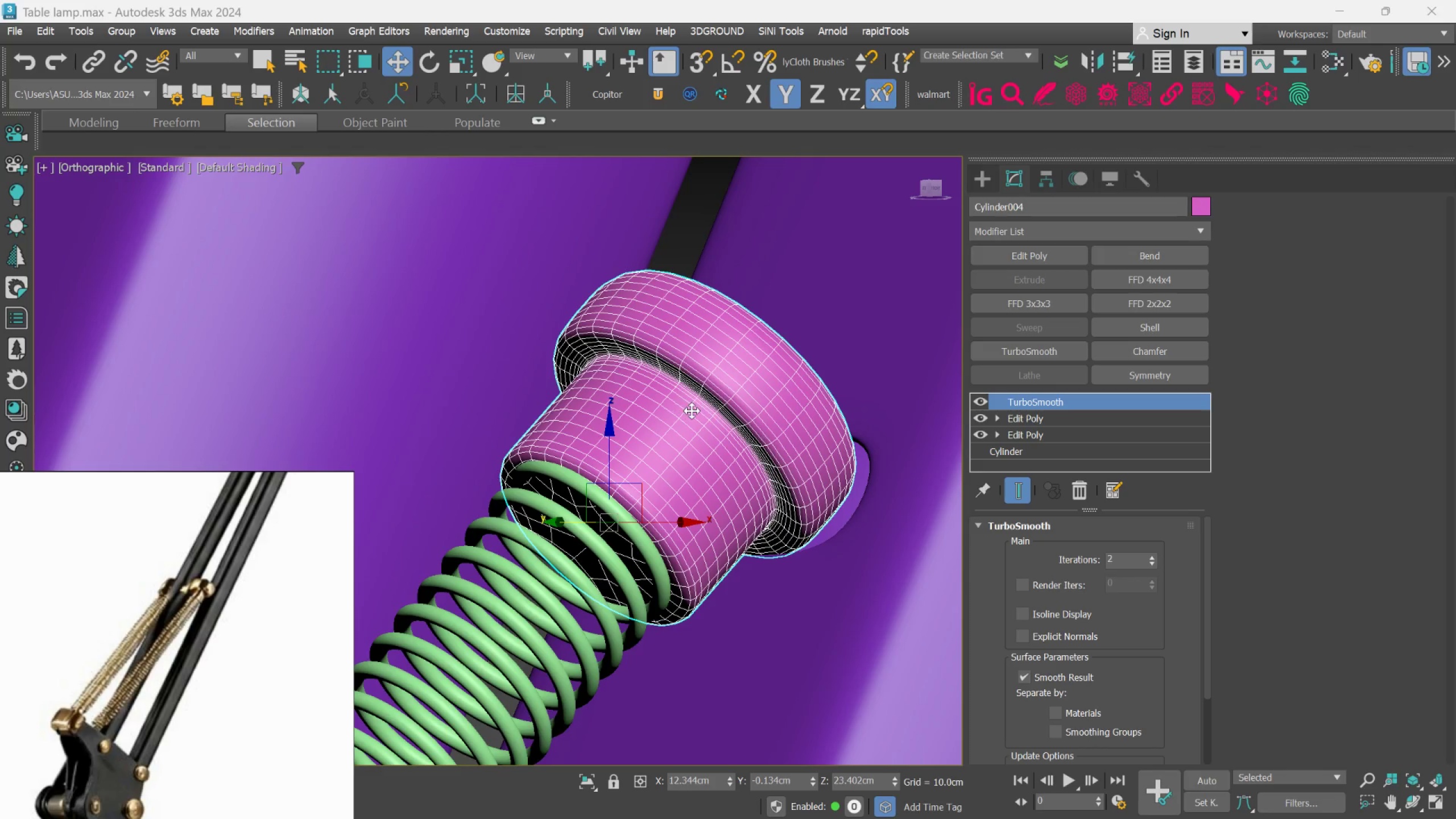 
hold_key(key=AltLeft, duration=1.5)
 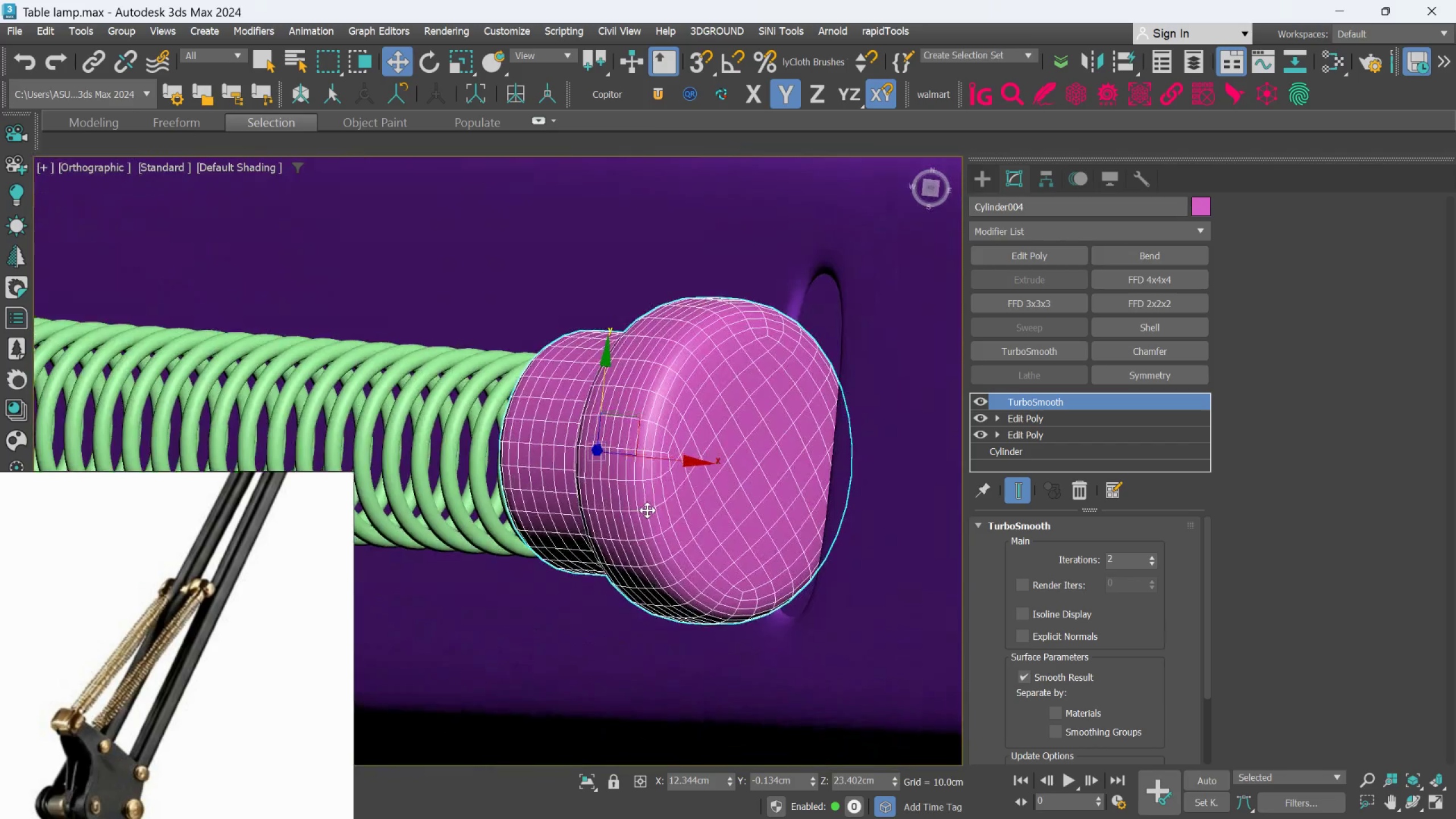 
hold_key(key=AltLeft, duration=1.52)
 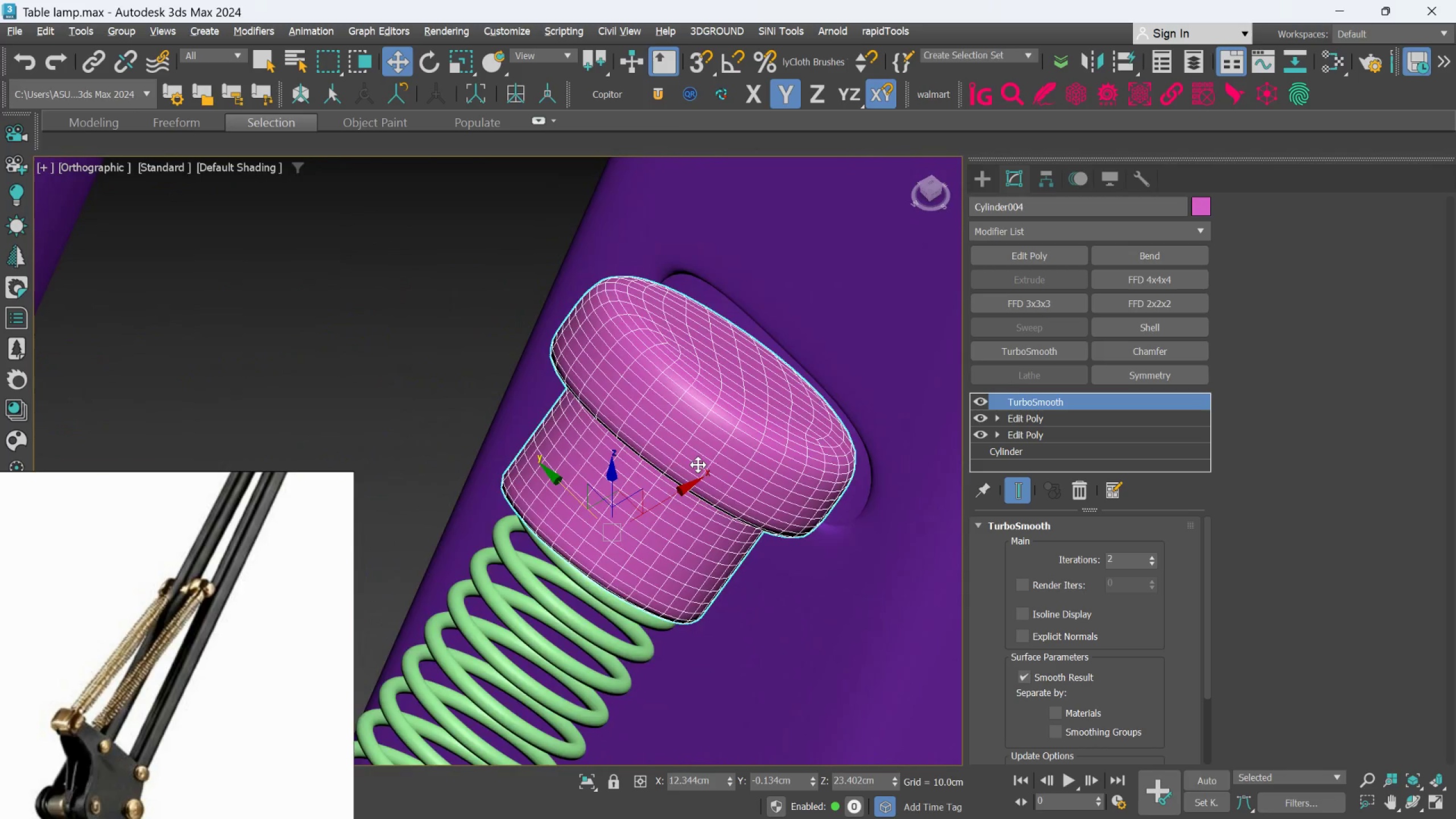 
hold_key(key=AltLeft, duration=1.25)
 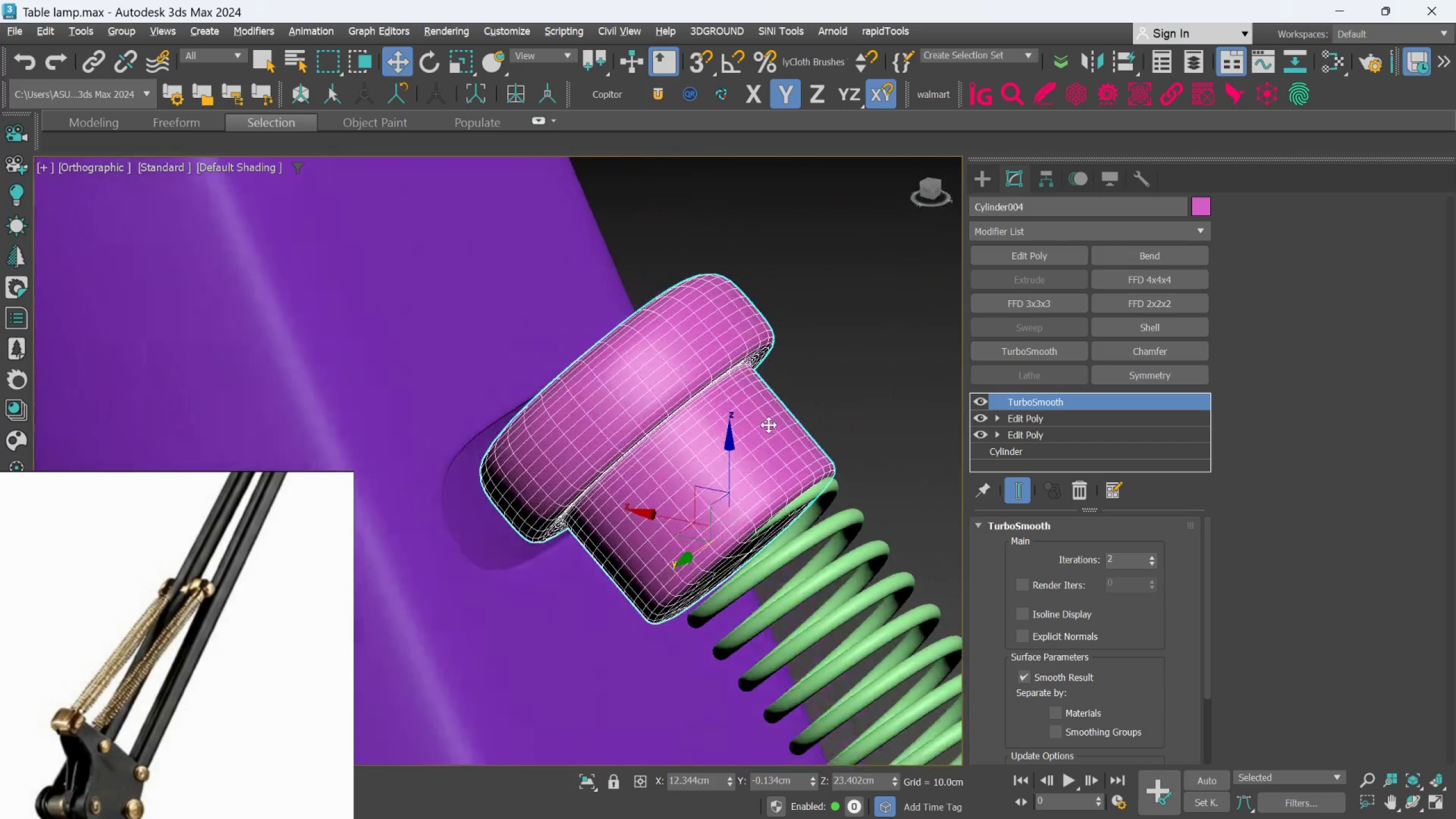 
hold_key(key=AltLeft, duration=0.8)
 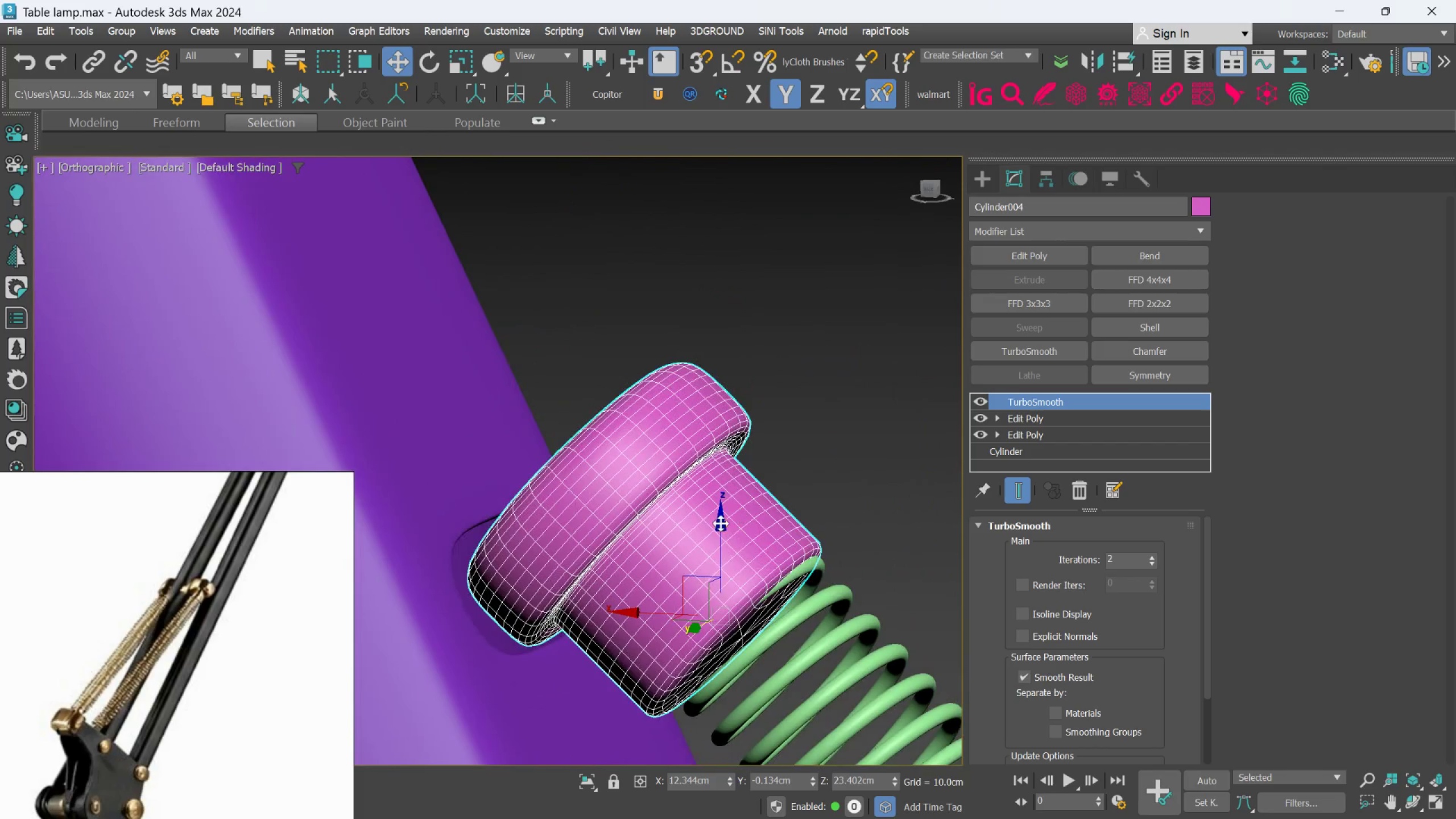 
scroll: coordinate [572, 521], scroll_direction: up, amount: 1.0
 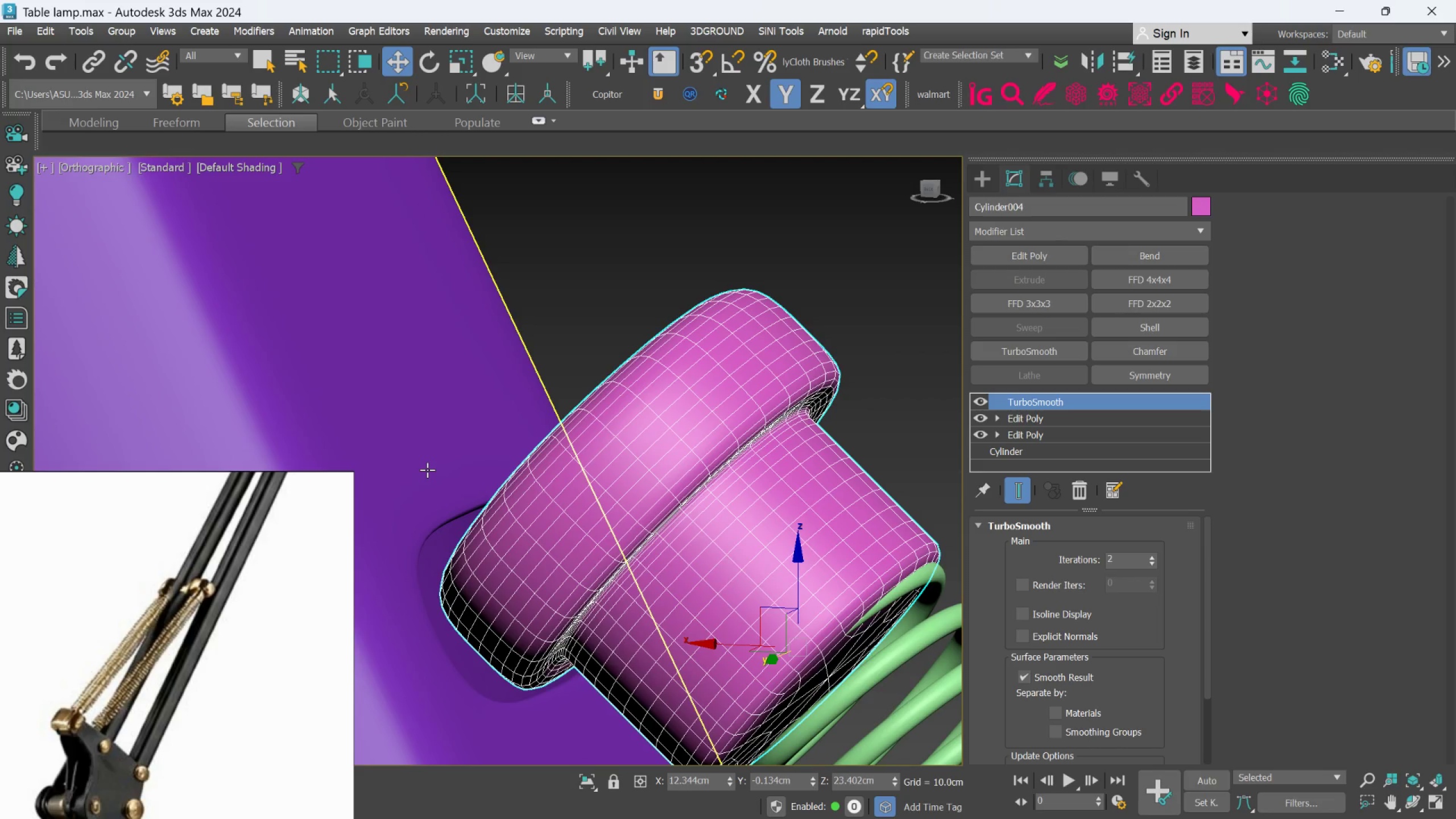 
scroll: coordinate [512, 447], scroll_direction: down, amount: 2.0
 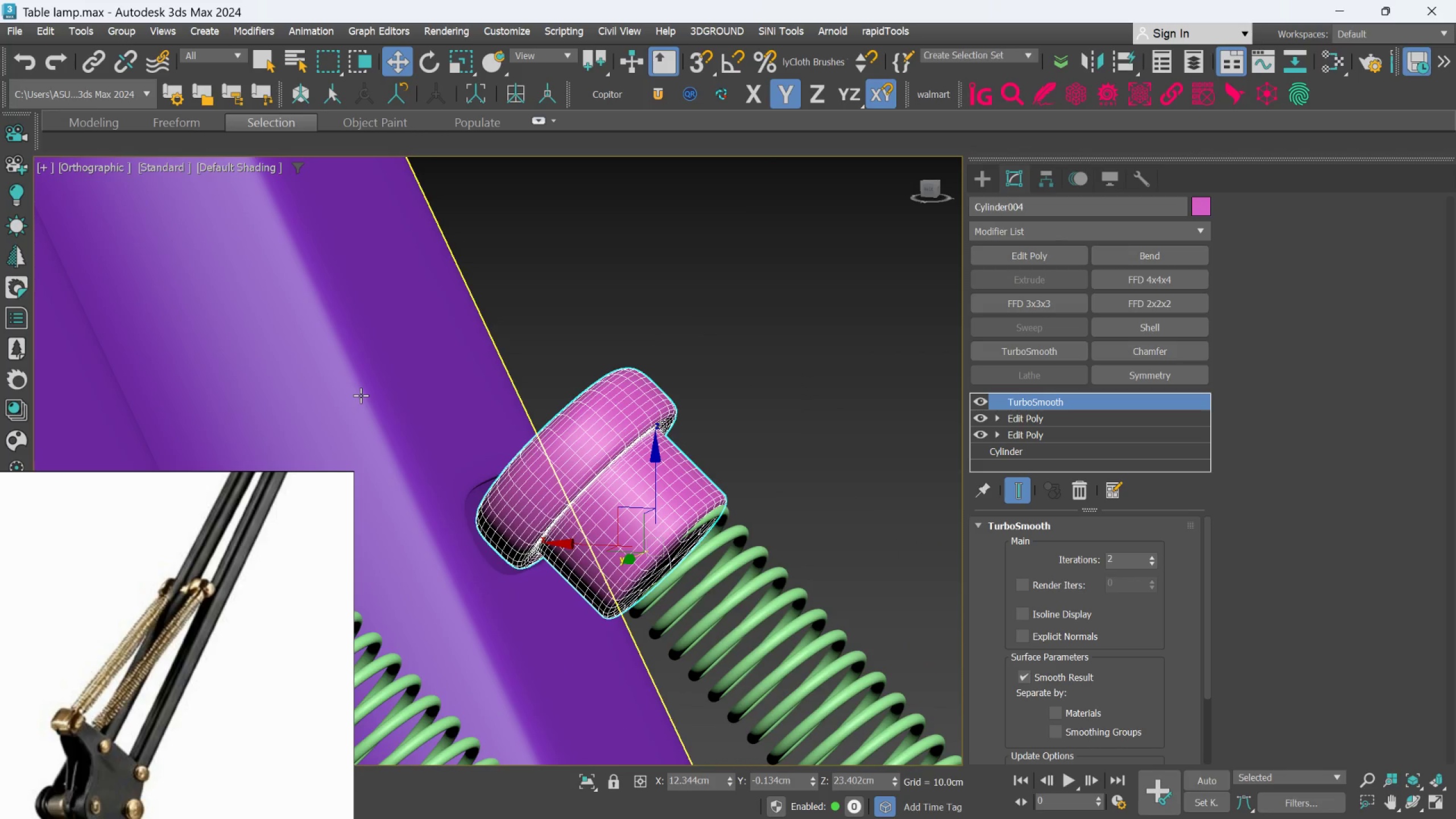 
left_click([361, 395])
 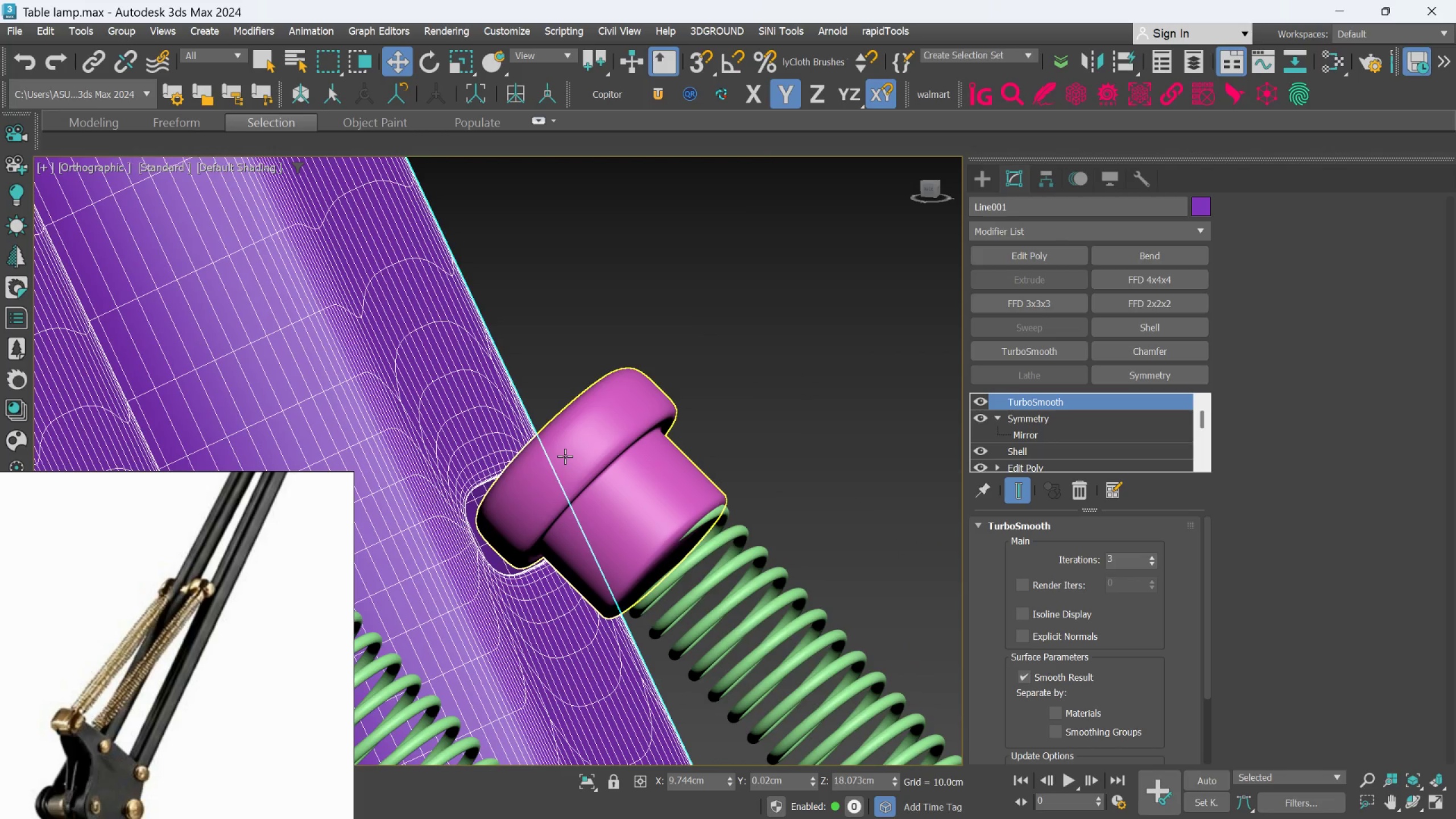 
middle_click([647, 469])
 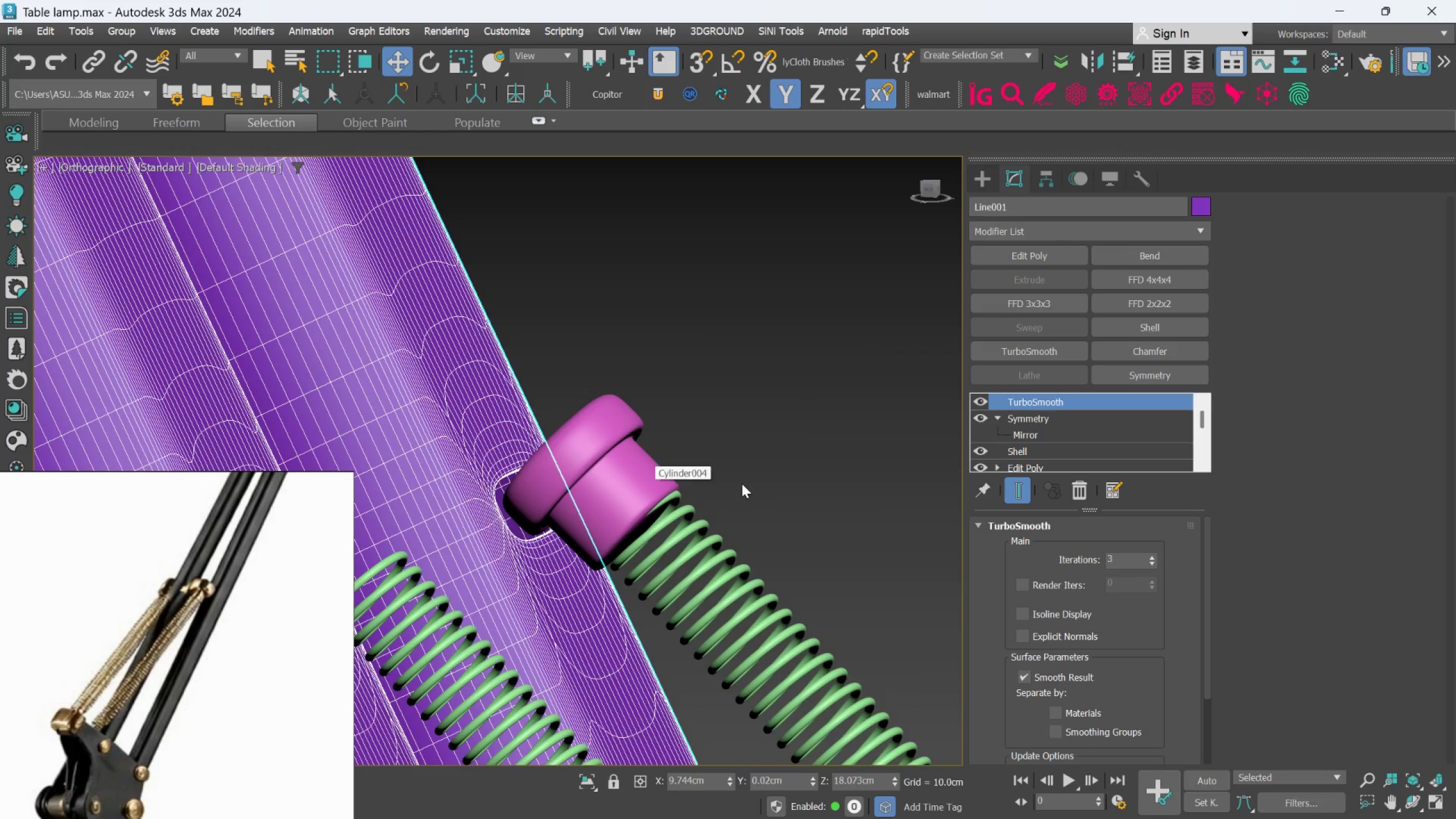 
scroll: coordinate [565, 456], scroll_direction: down, amount: 1.0
 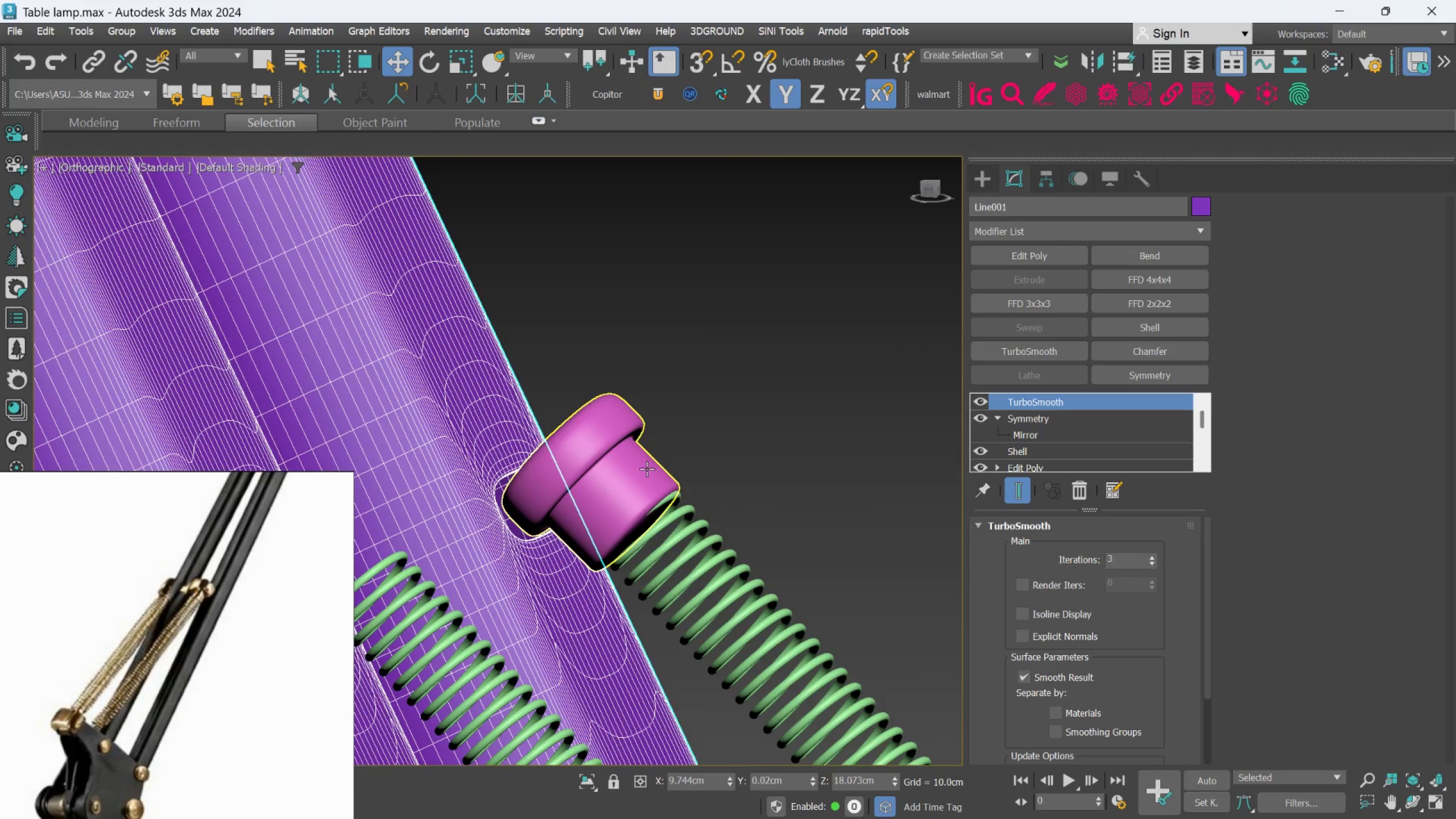 
hold_key(key=AltLeft, duration=0.56)
 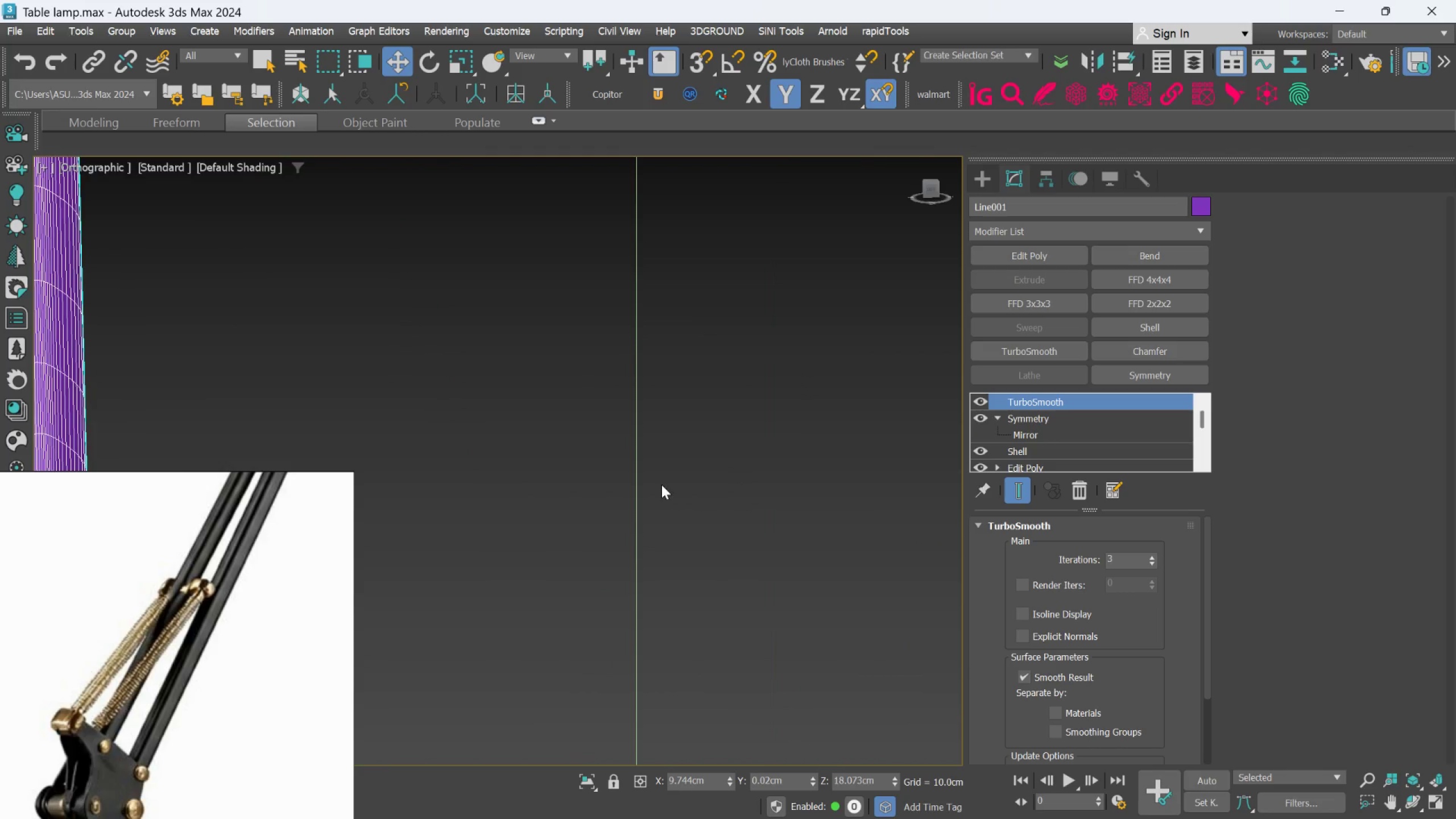 
scroll: coordinate [666, 490], scroll_direction: down, amount: 4.0
 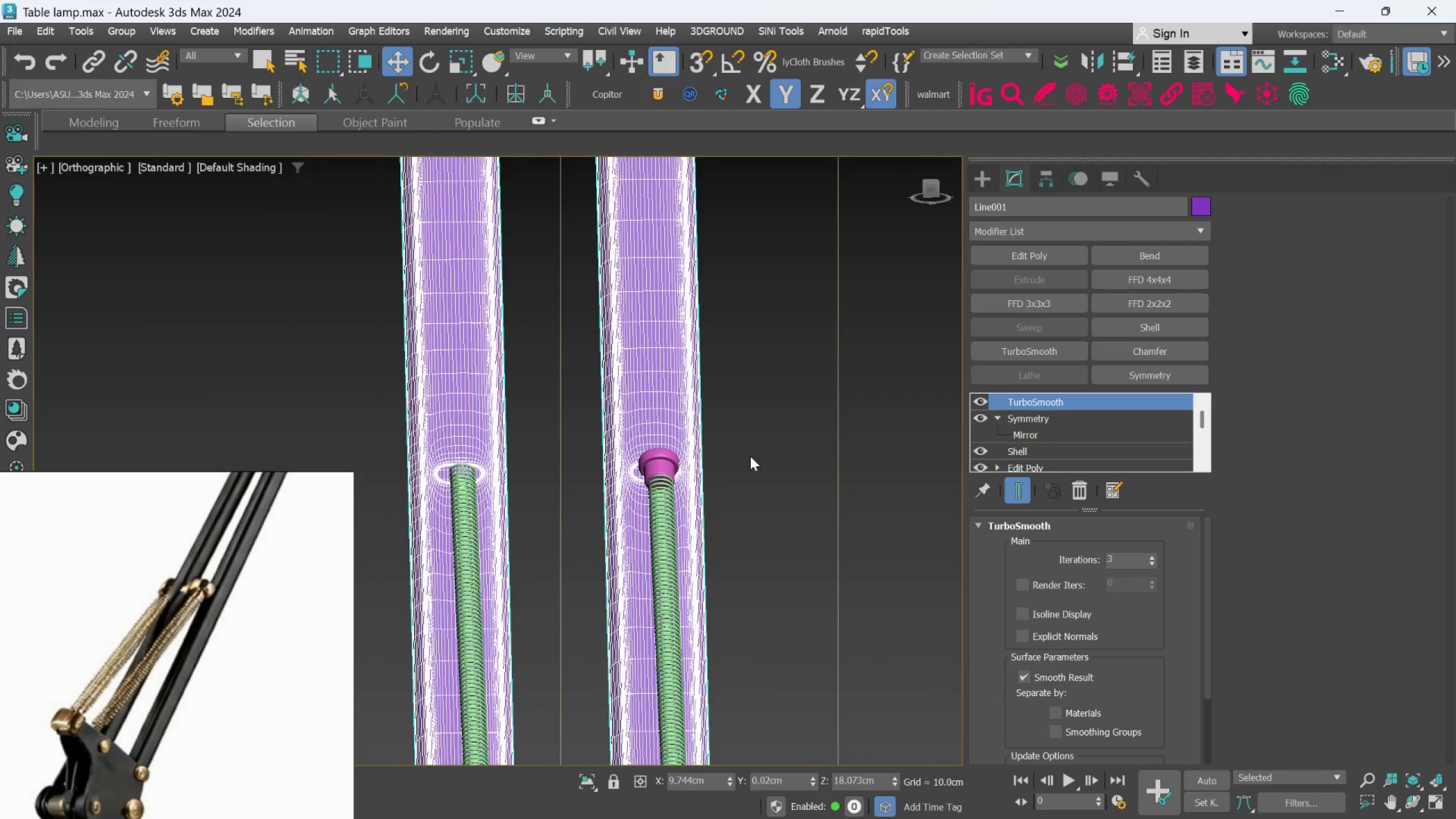 
scroll: coordinate [723, 403], scroll_direction: up, amount: 8.0
 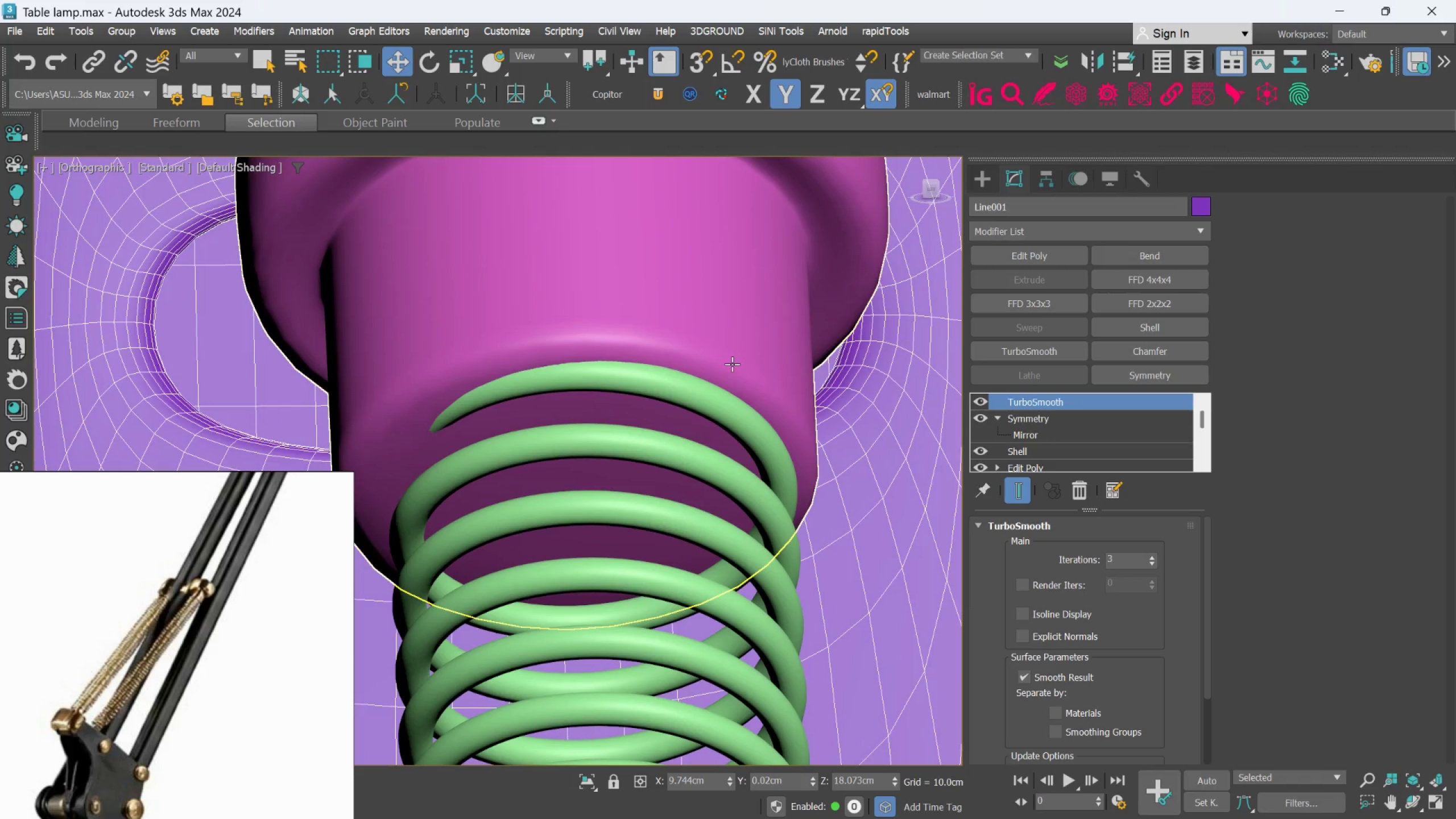 
left_click([732, 364])
 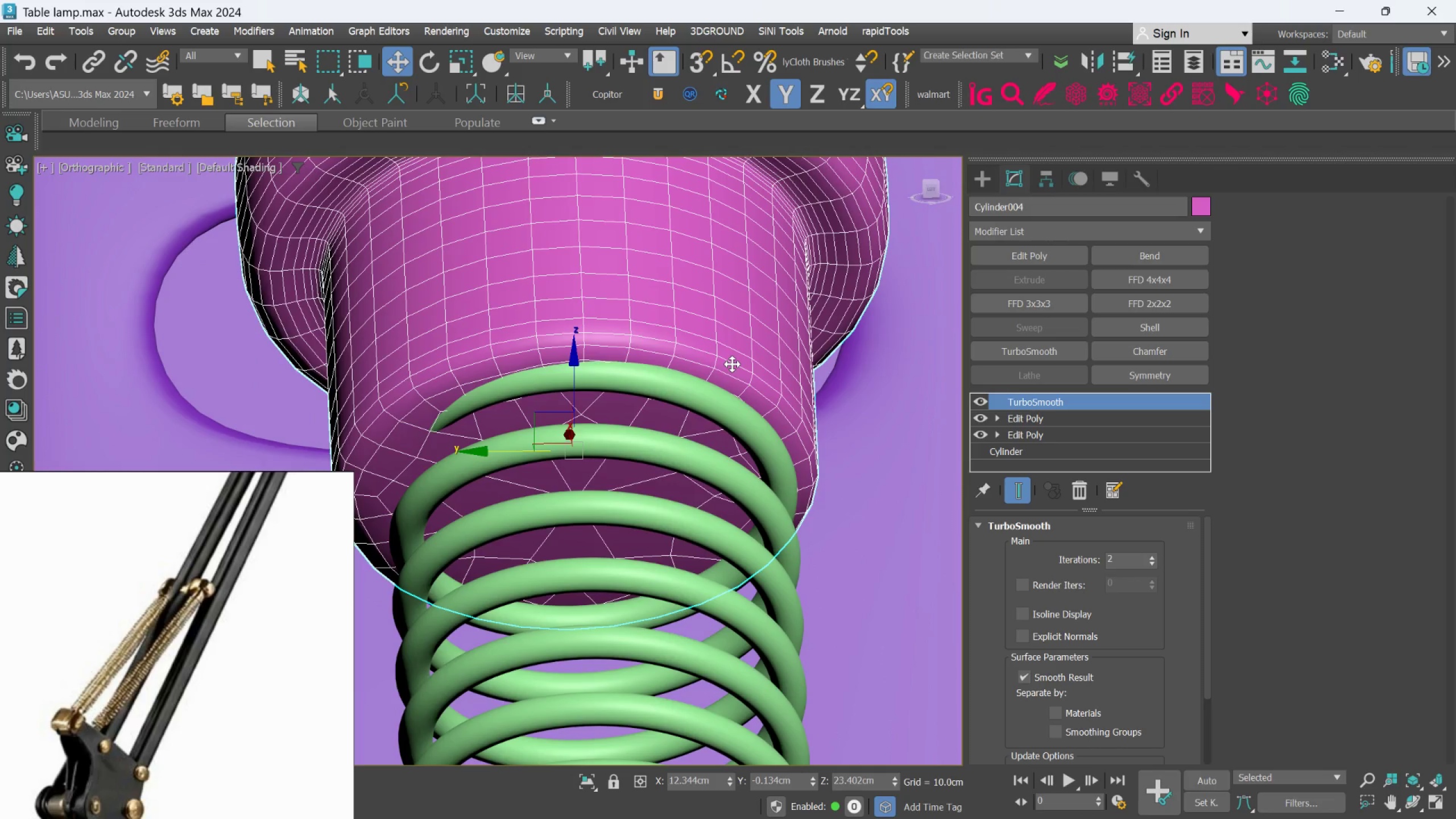 
scroll: coordinate [732, 364], scroll_direction: down, amount: 2.0
 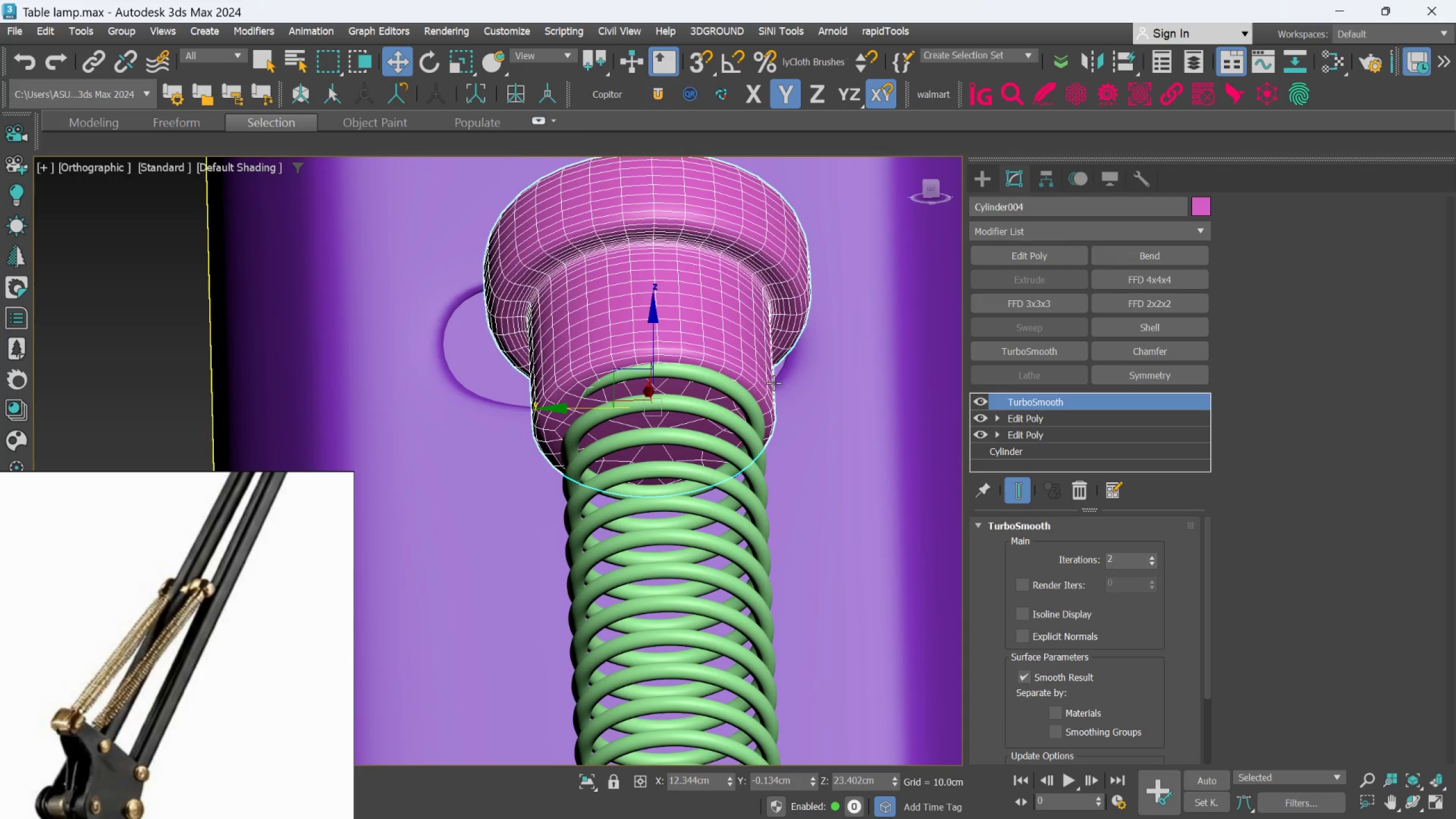 
hold_key(key=AltLeft, duration=1.5)
 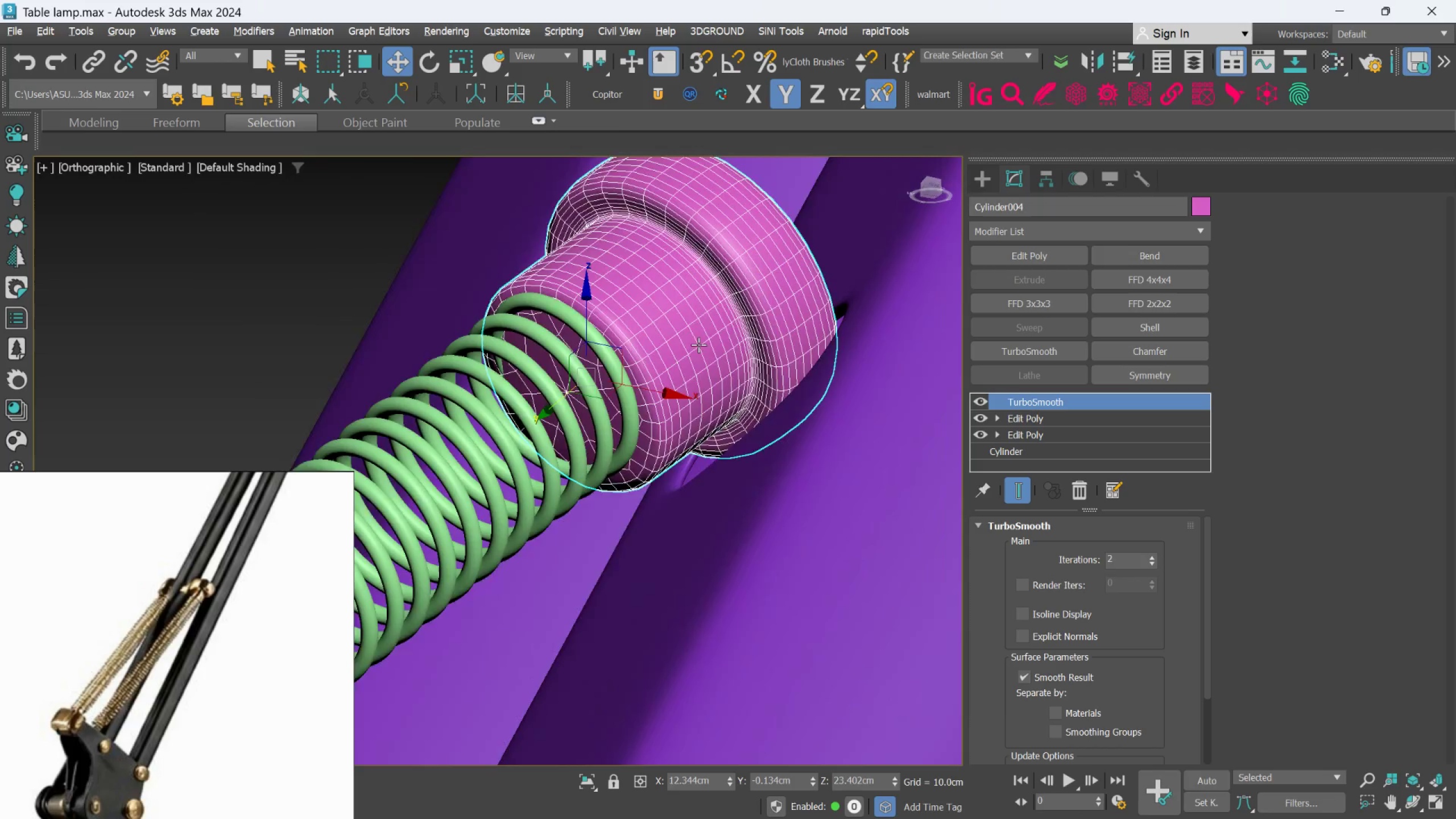 
key(Alt+AltLeft)
 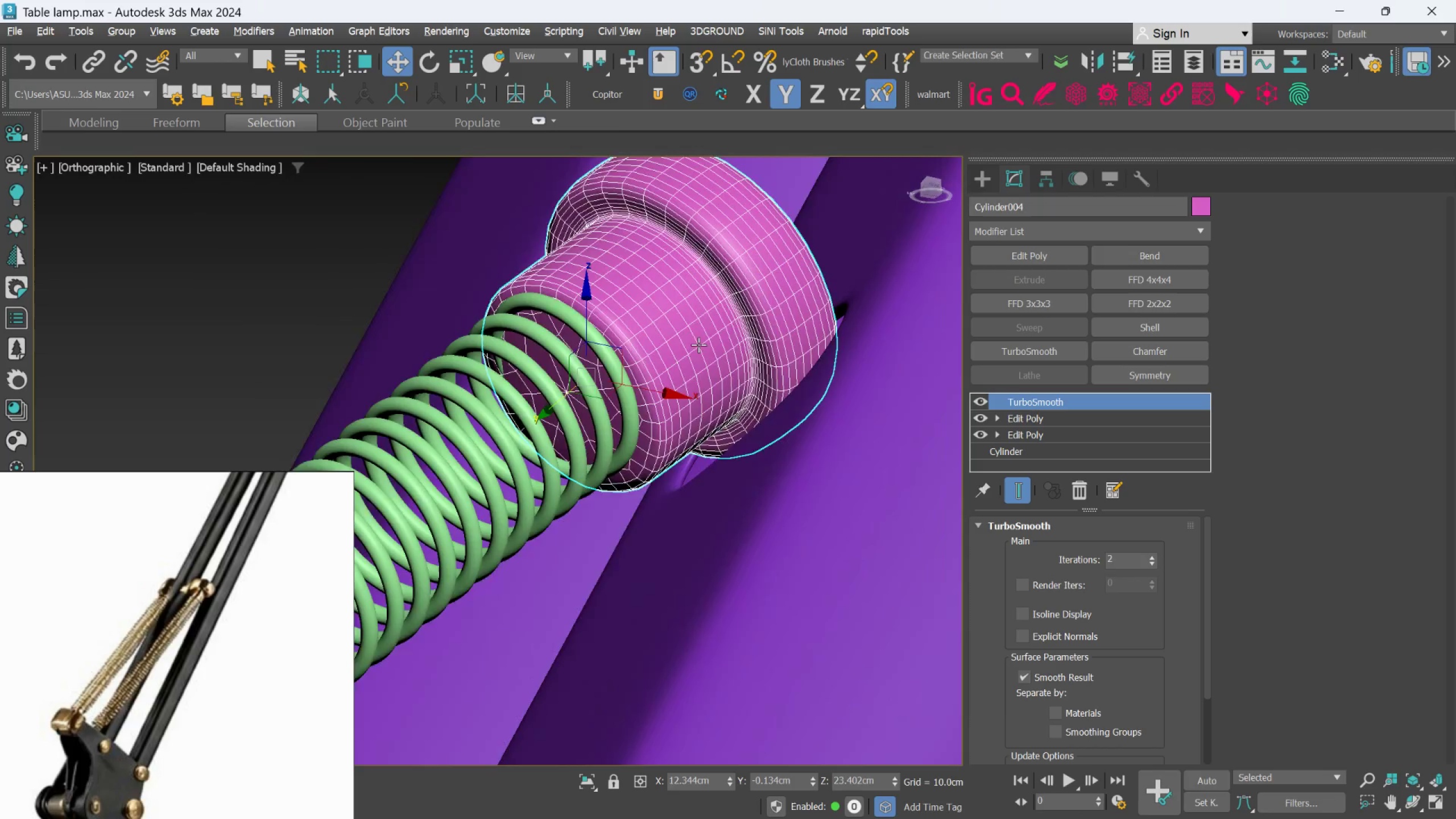 
key(Alt+AltLeft)
 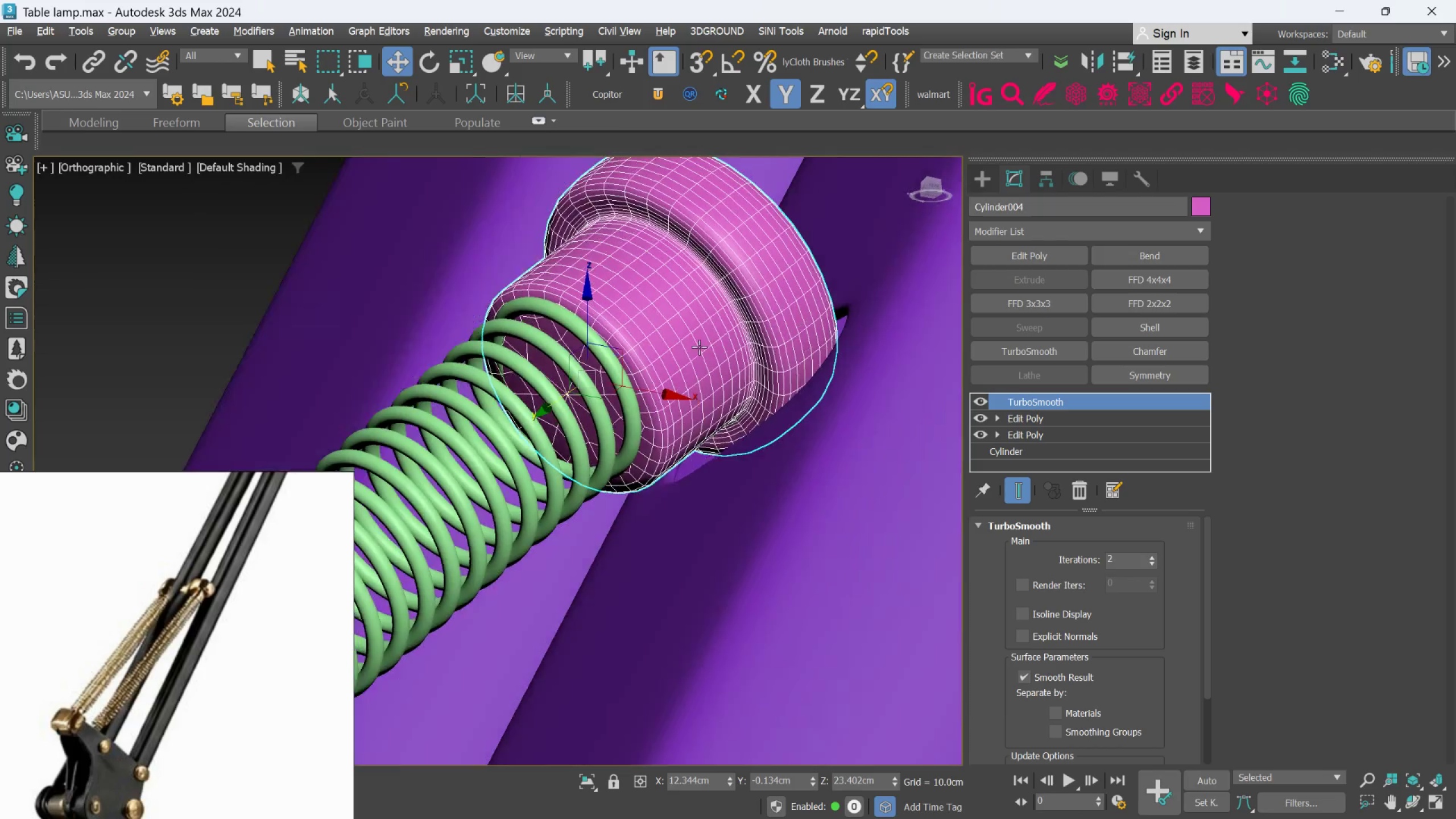 
key(Alt+AltLeft)
 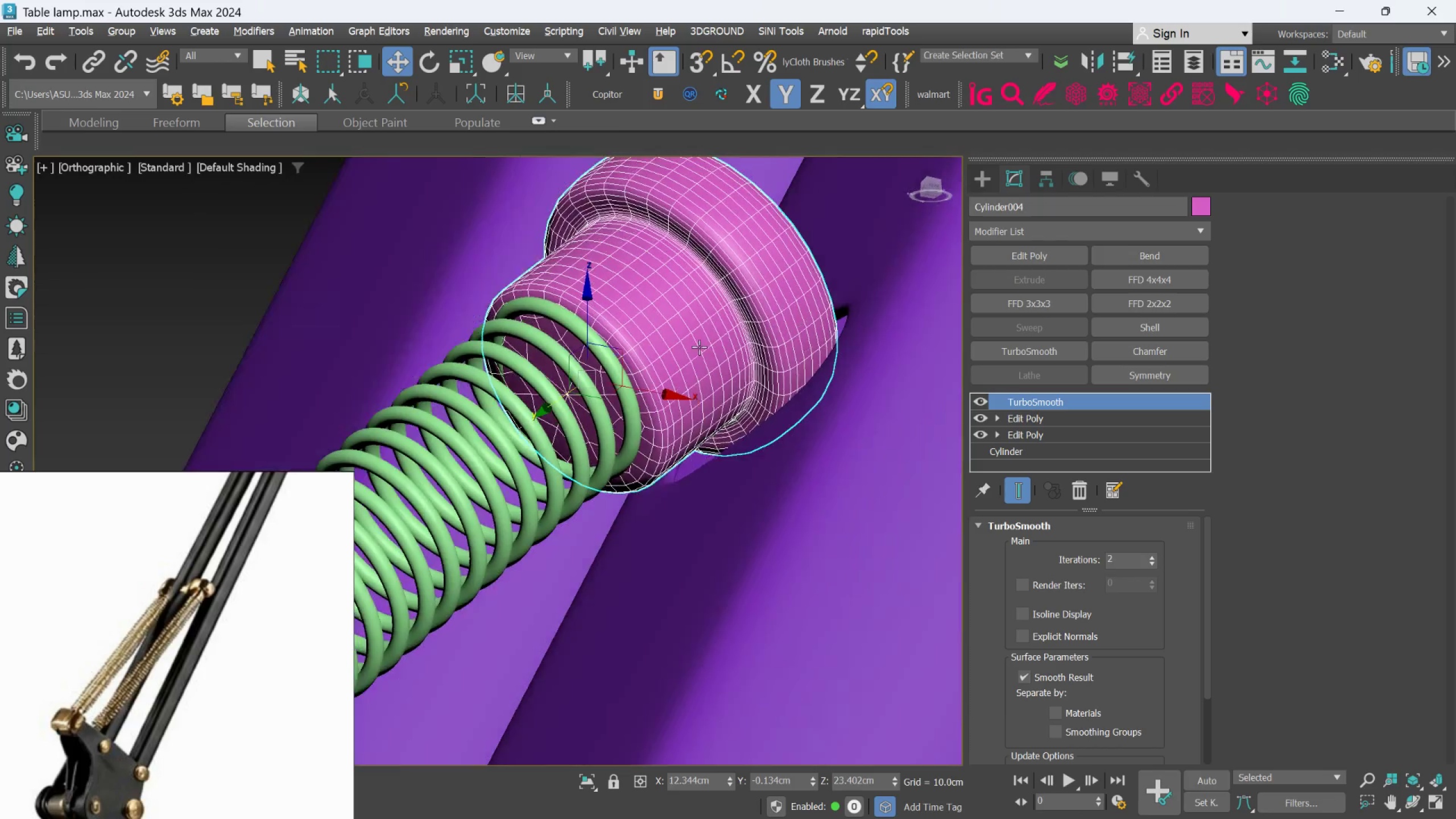 
key(Alt+AltLeft)
 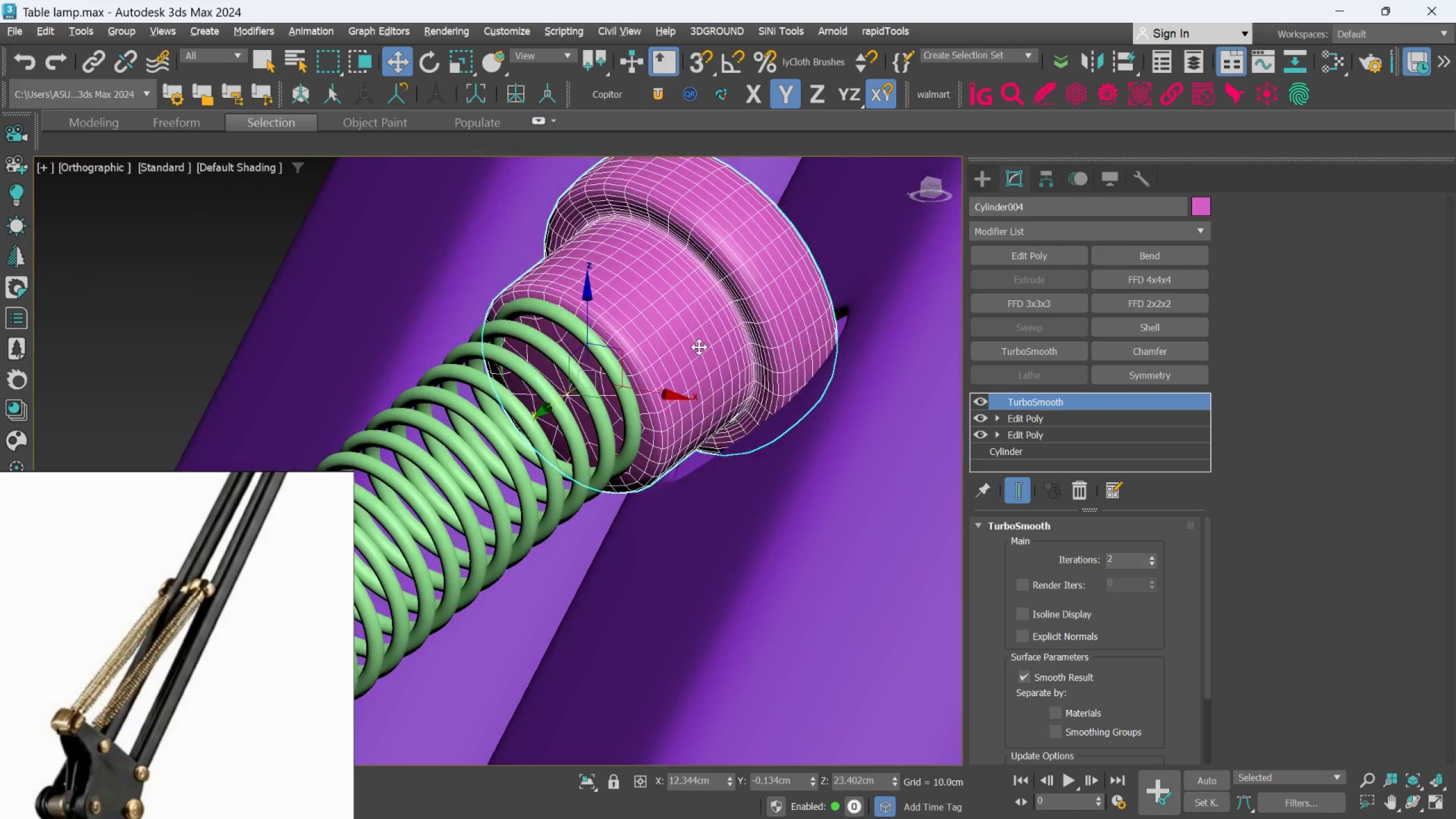 
key(Alt+AltLeft)
 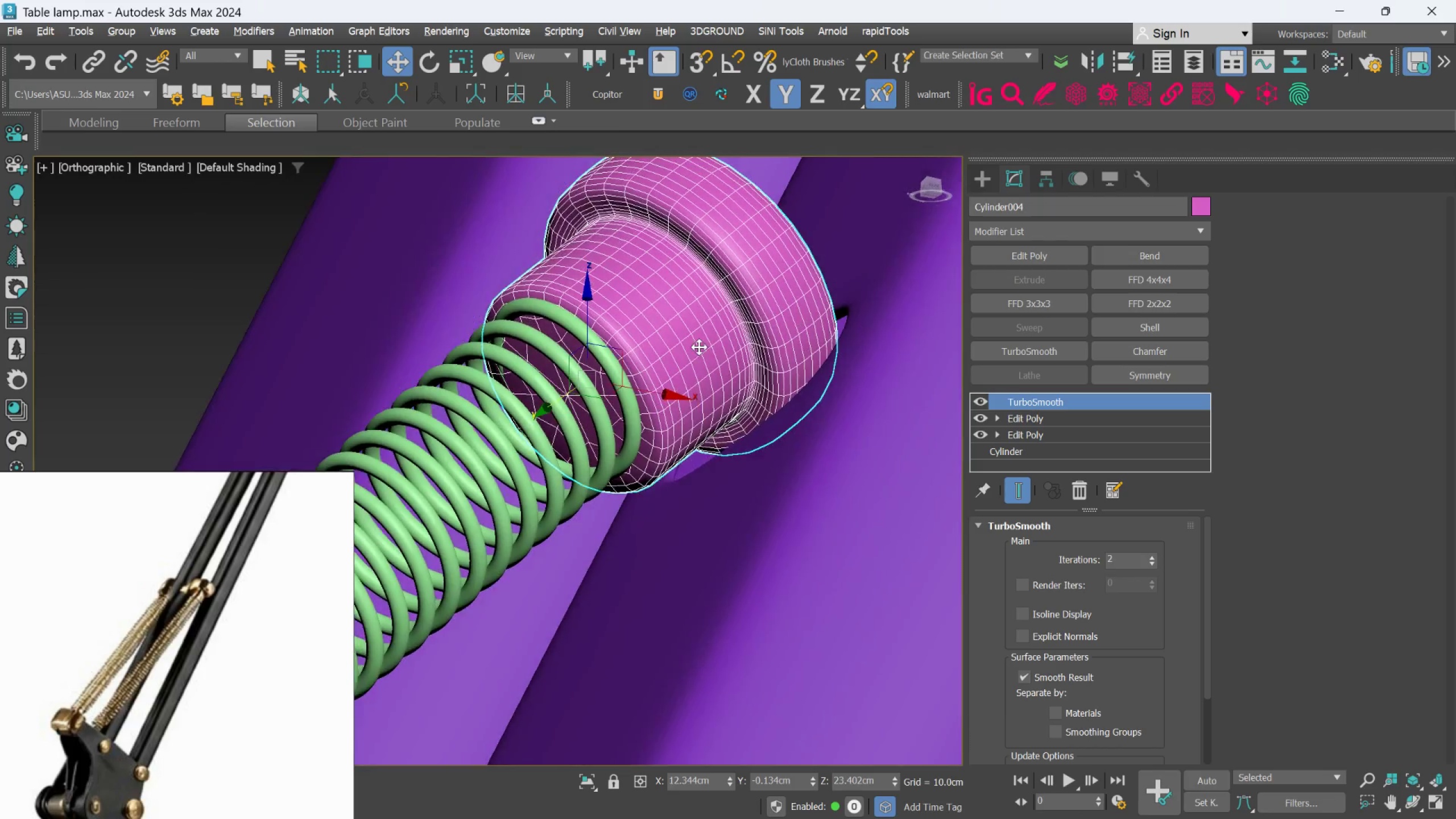 
key(Alt+AltLeft)
 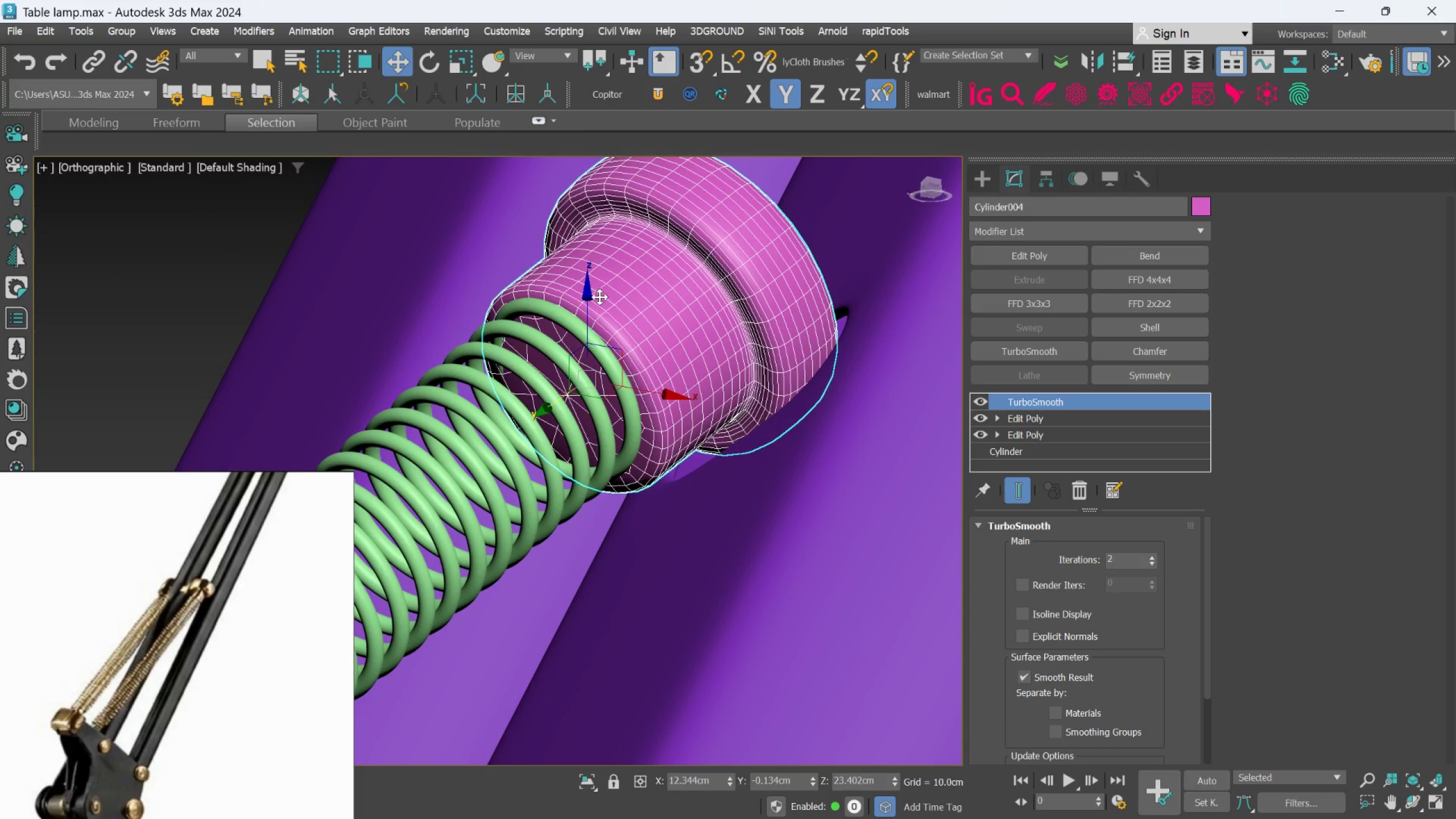 
left_click_drag(start_coordinate=[589, 297], to_coordinate=[584, 286])
 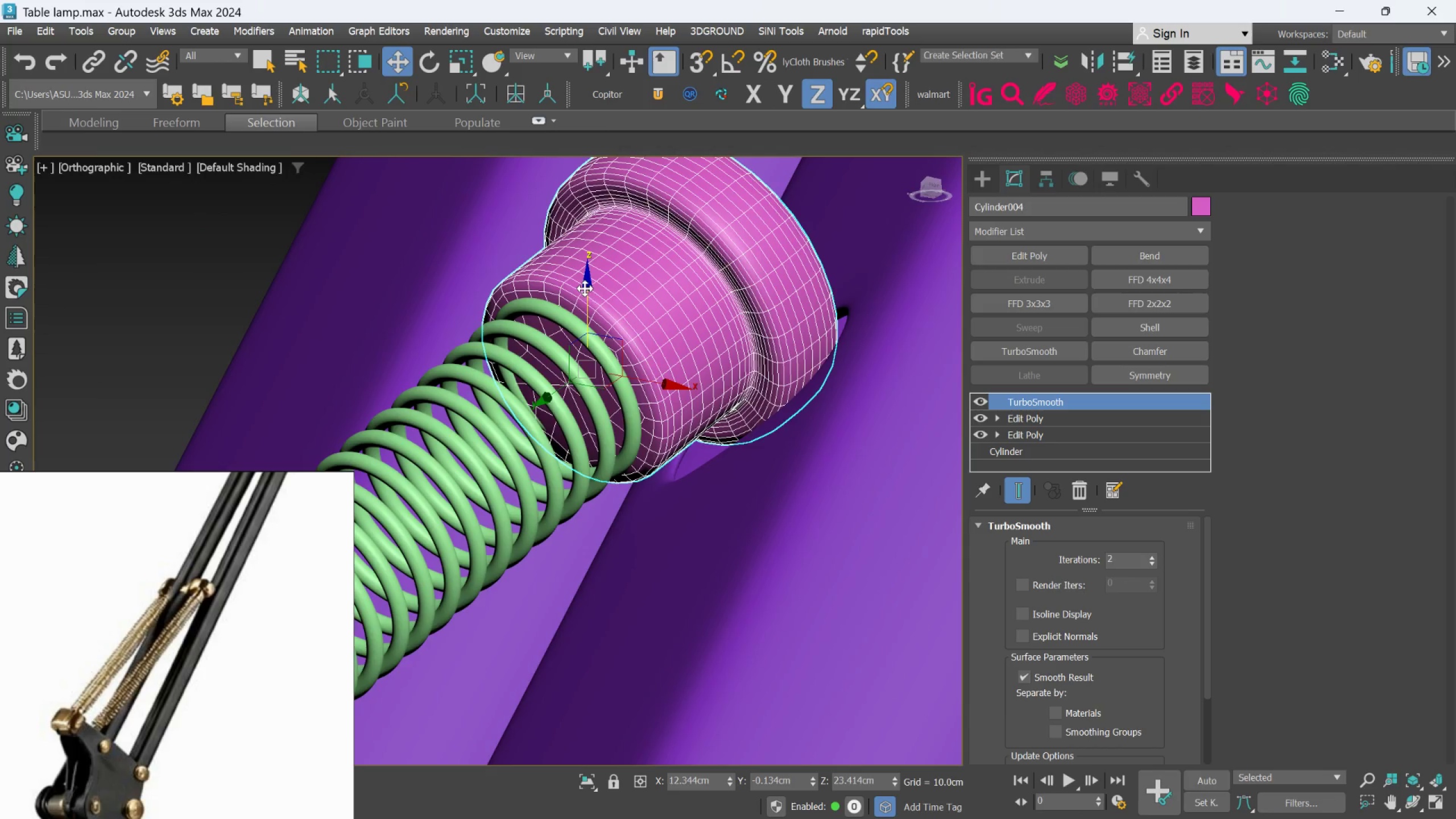 
hold_key(key=AltLeft, duration=1.5)
 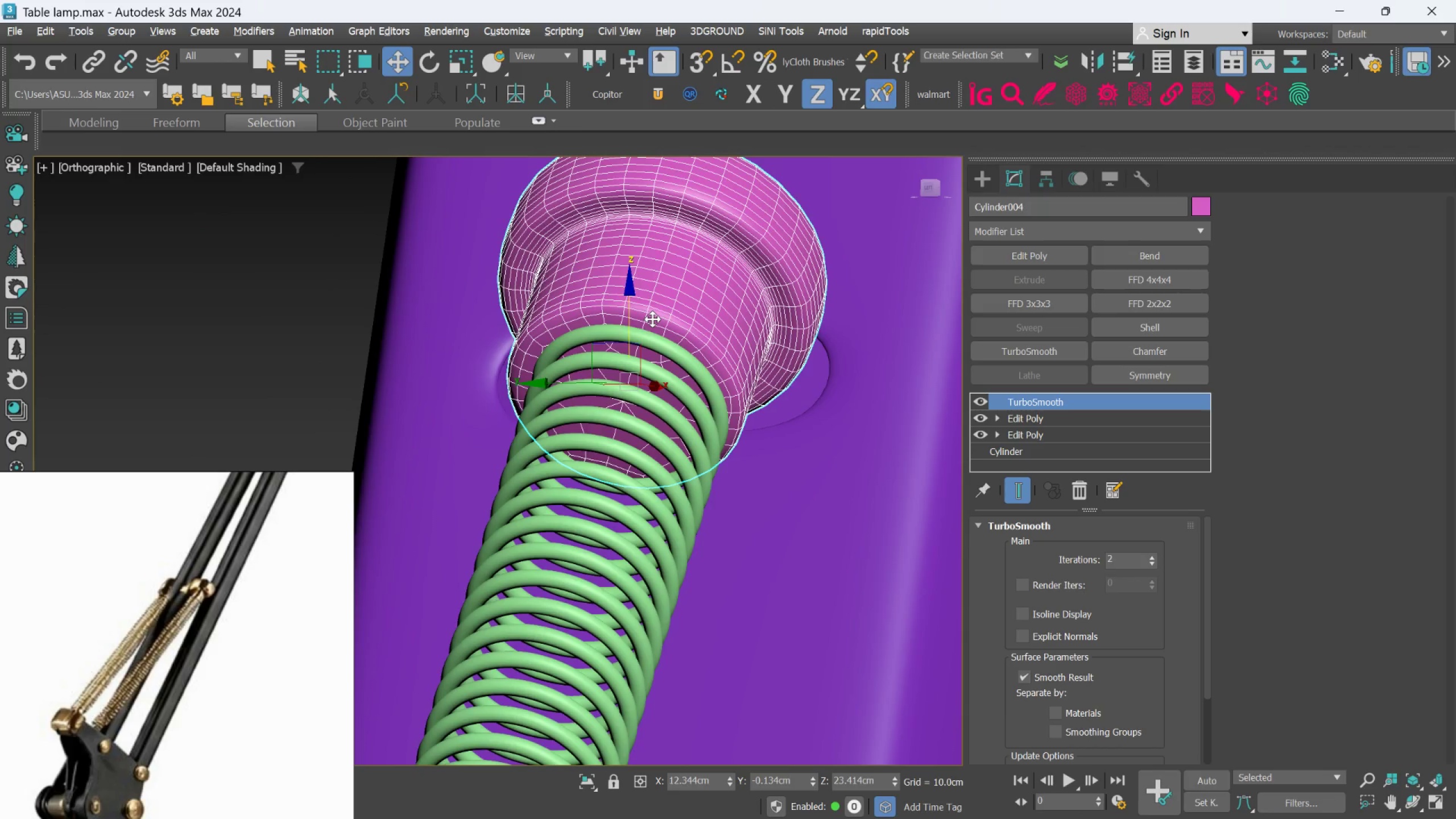 
key(Alt+AltLeft)
 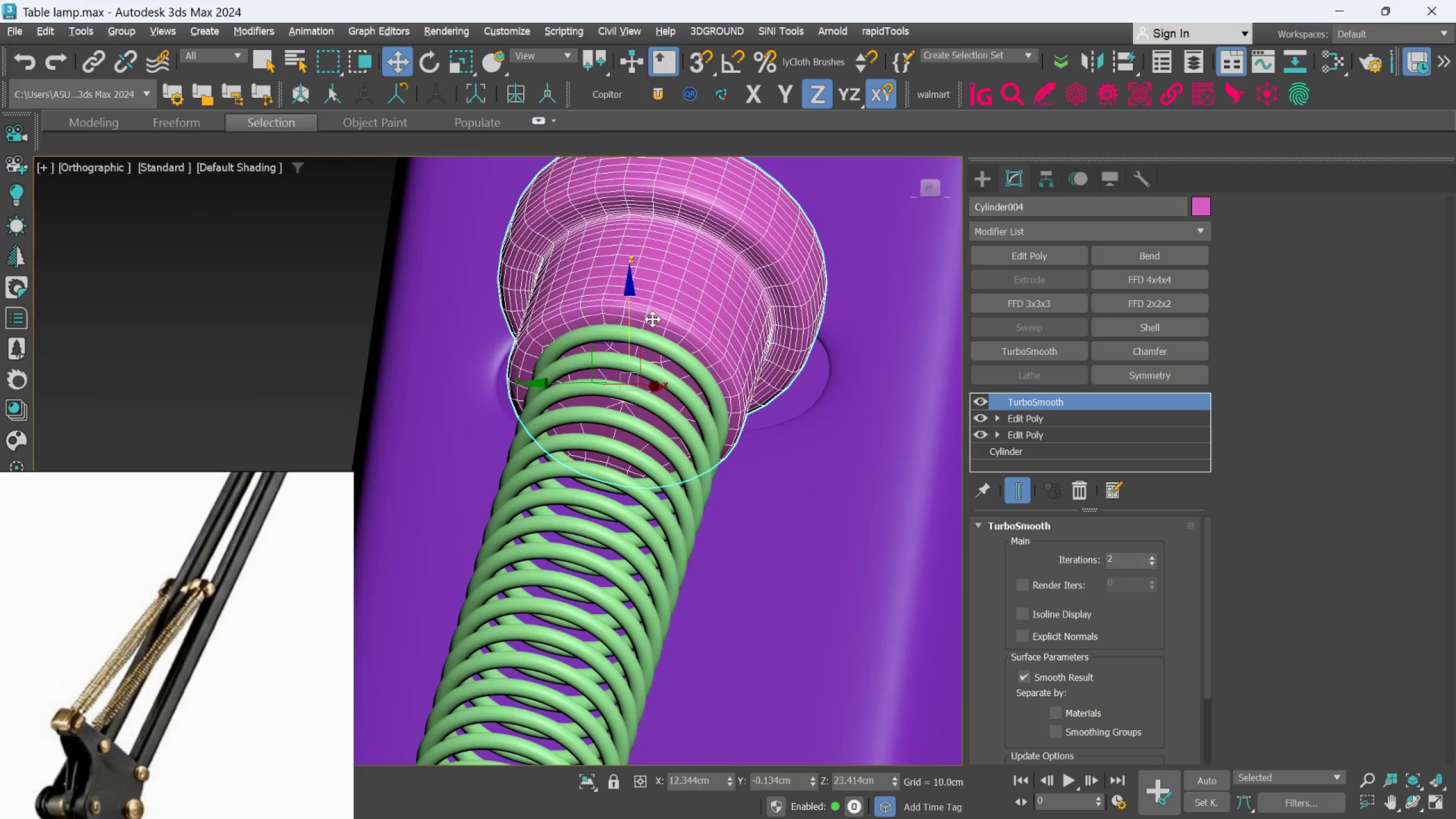 
hold_key(key=AltLeft, duration=3.41)
left_click_drag(start_coordinate=[556, 382], to_coordinate=[561, 382])
 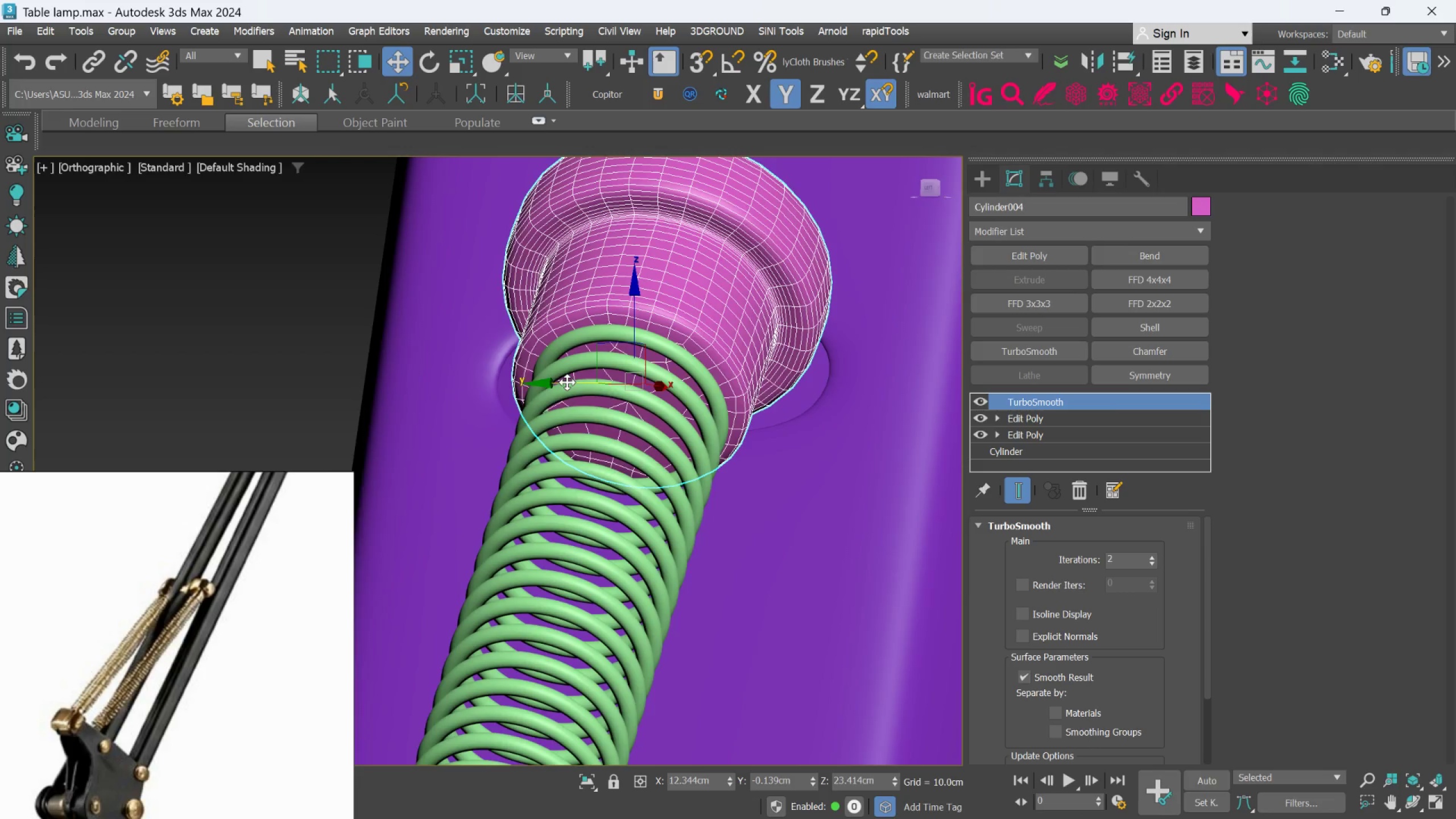 
hold_key(key=AltLeft, duration=1.31)
 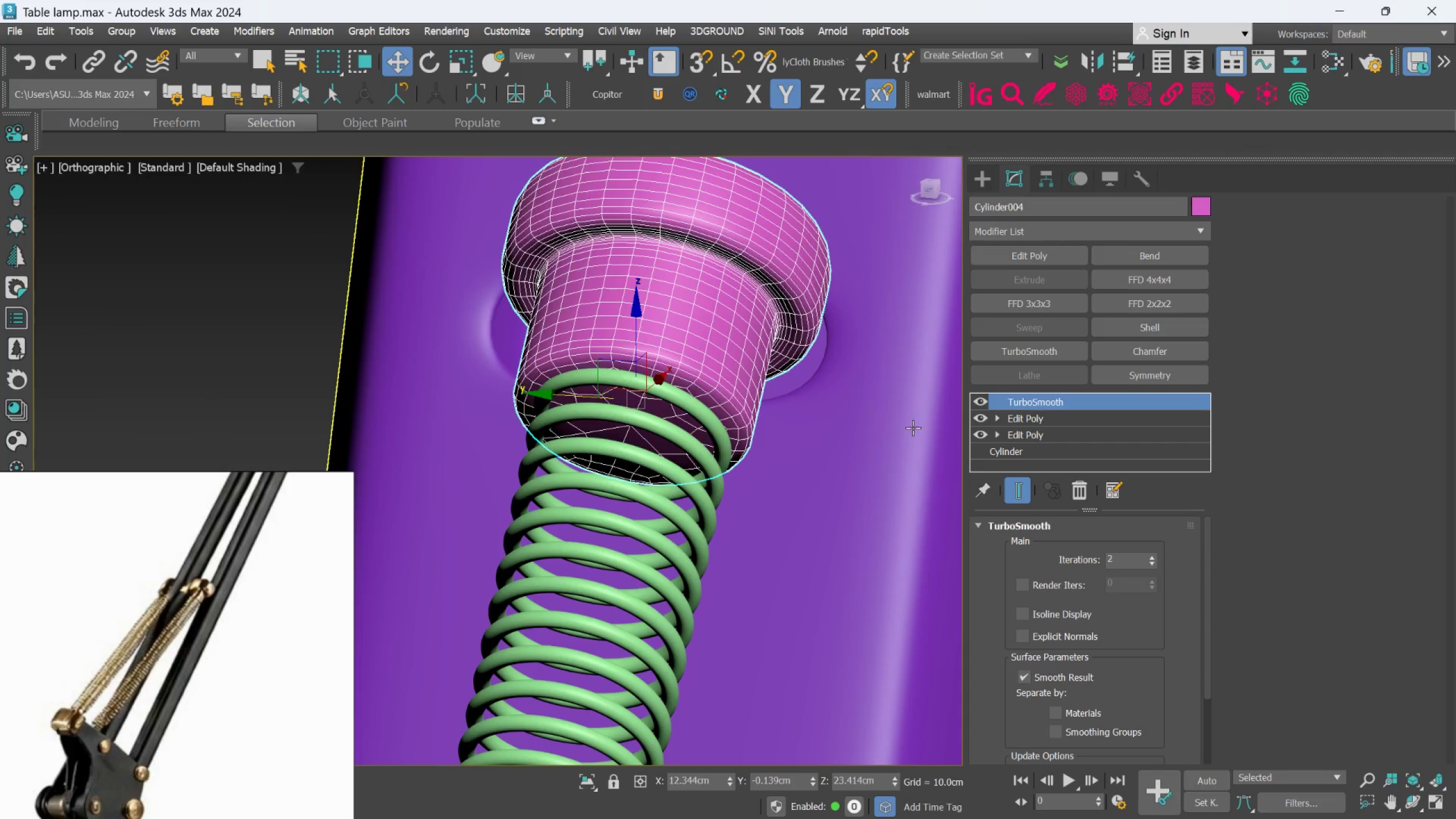 
scroll: coordinate [908, 429], scroll_direction: down, amount: 2.0
 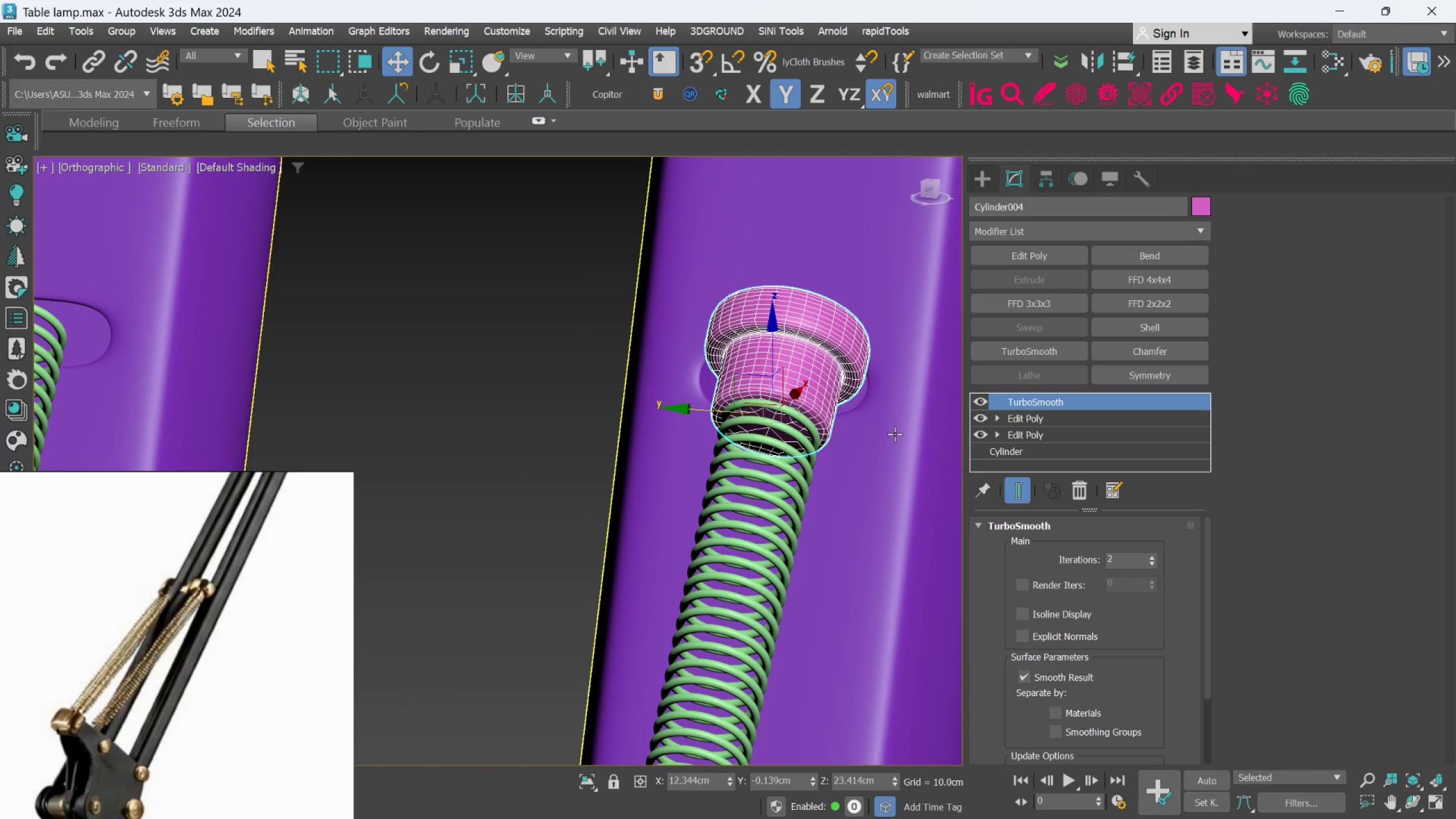 
key(T)
 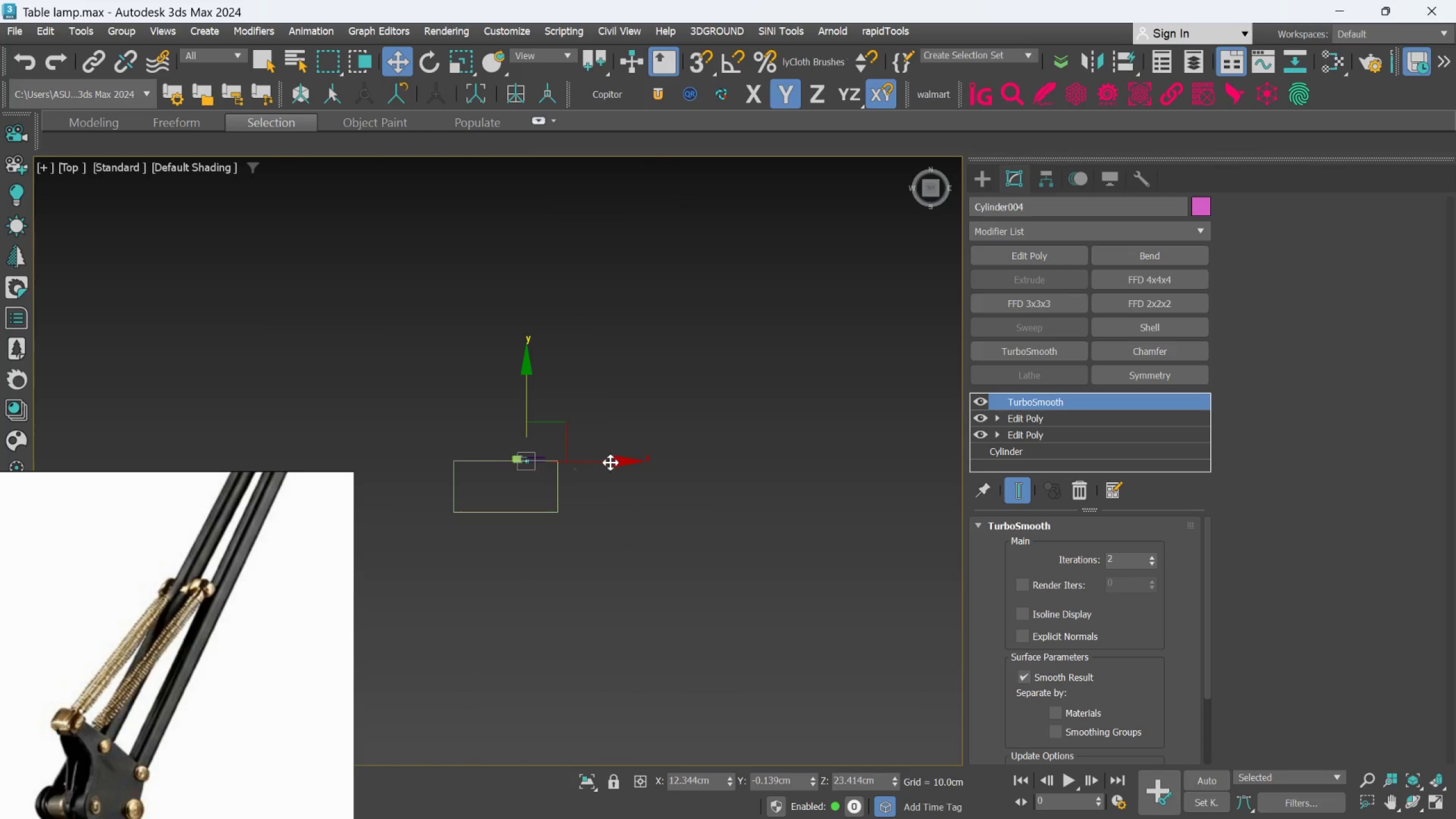 
scroll: coordinate [573, 501], scroll_direction: up, amount: 13.0
 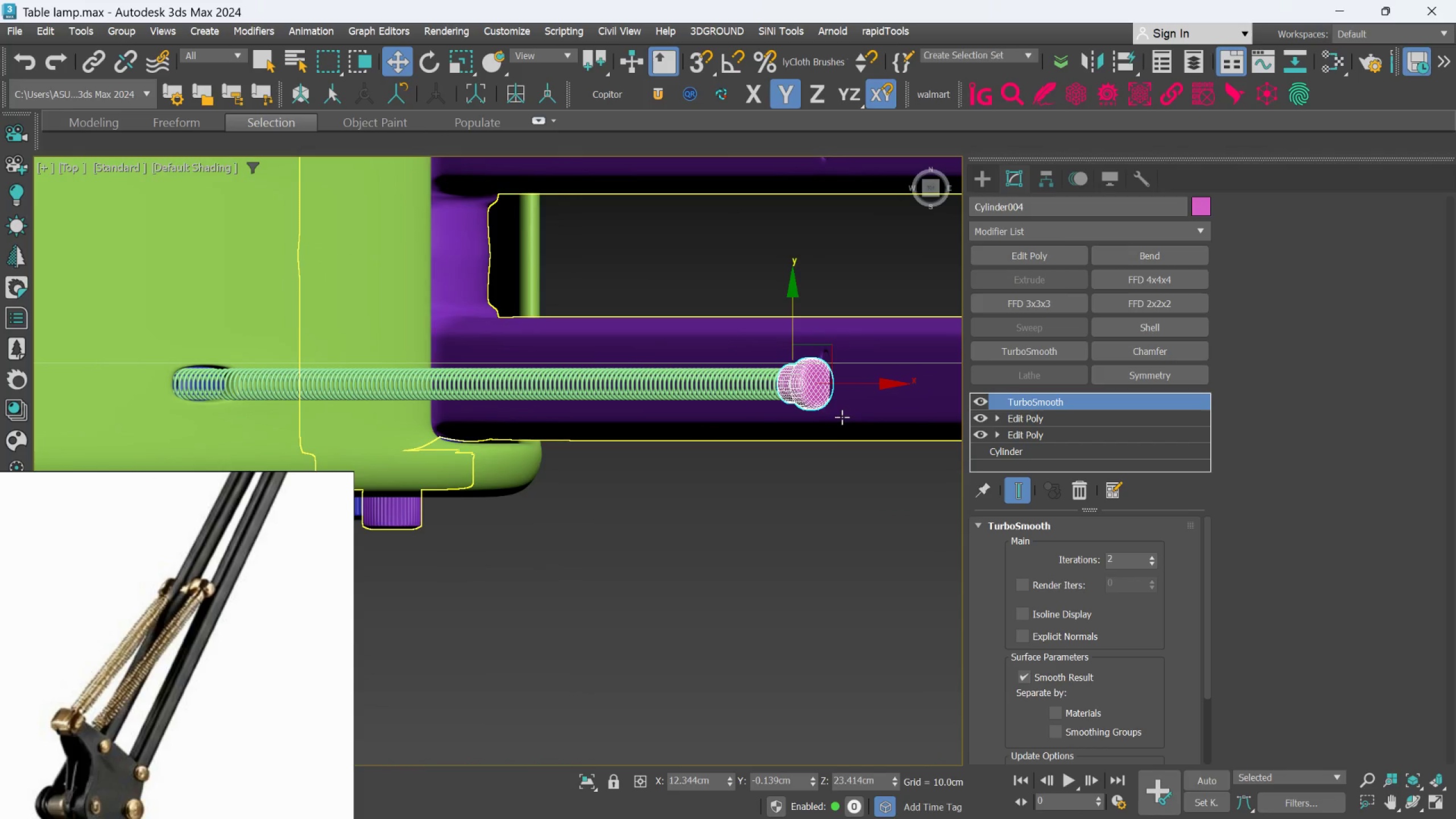 
left_click([799, 546])
 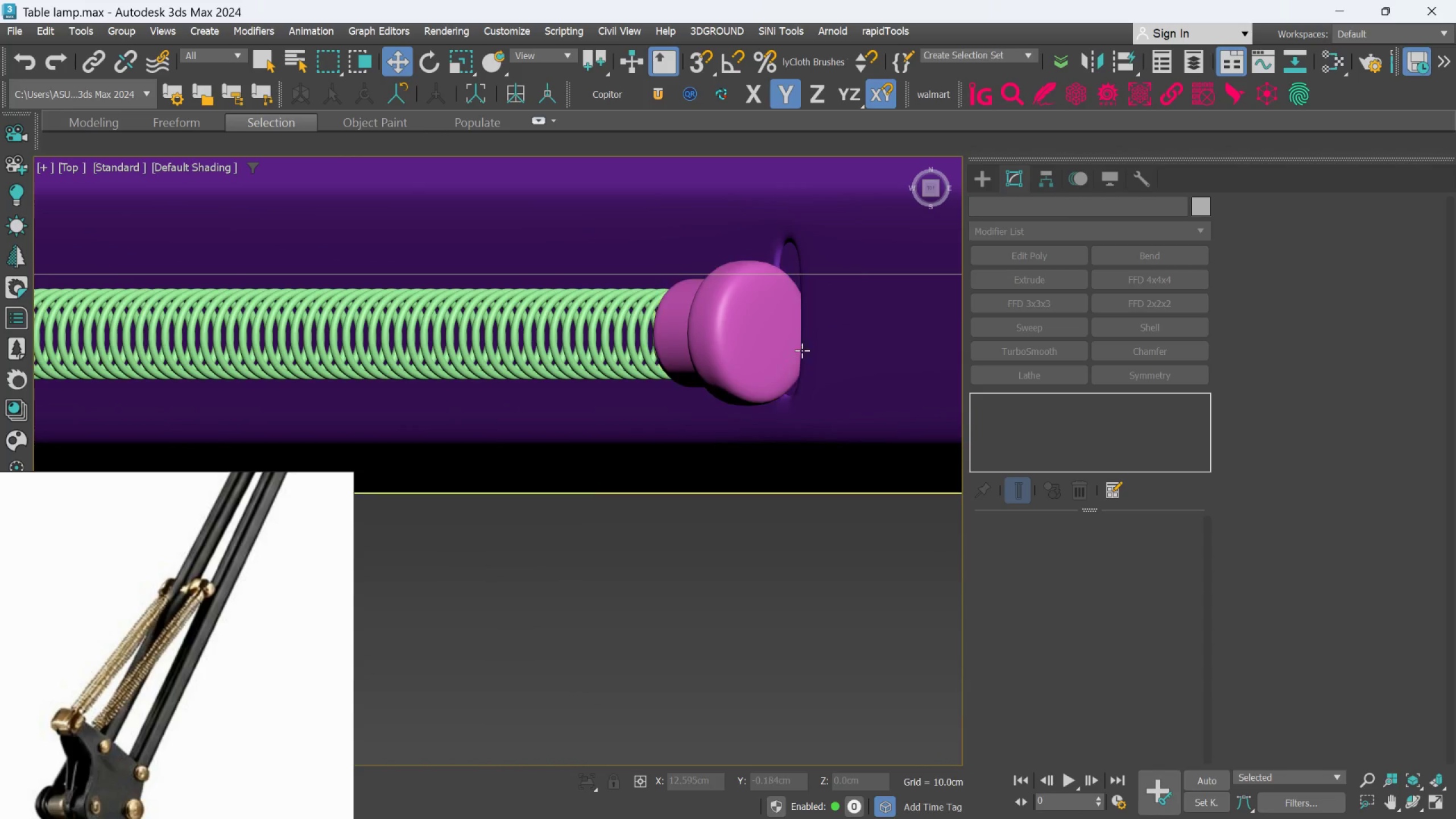 
scroll: coordinate [845, 411], scroll_direction: up, amount: 3.0
 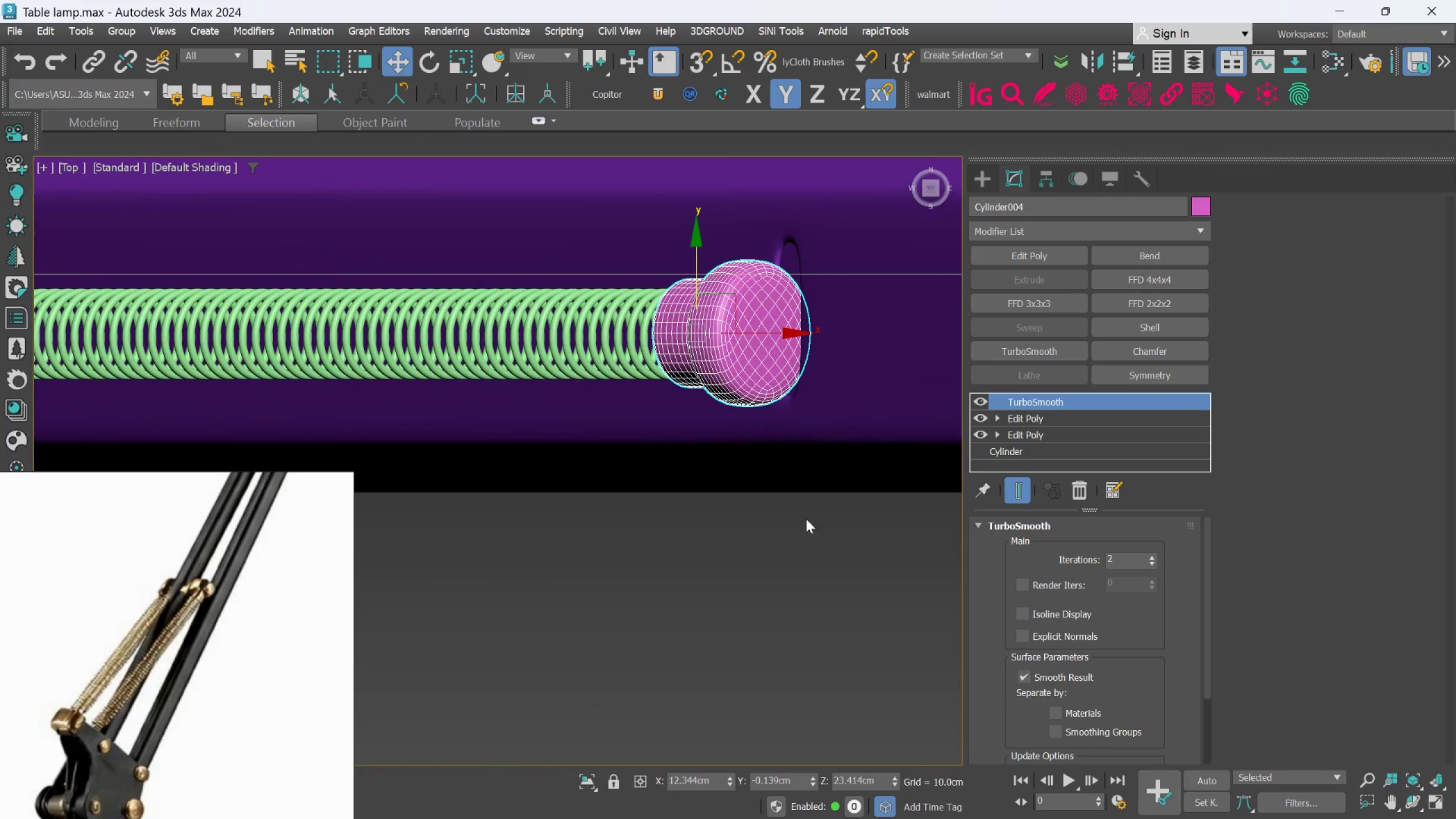 
left_click([808, 340])
 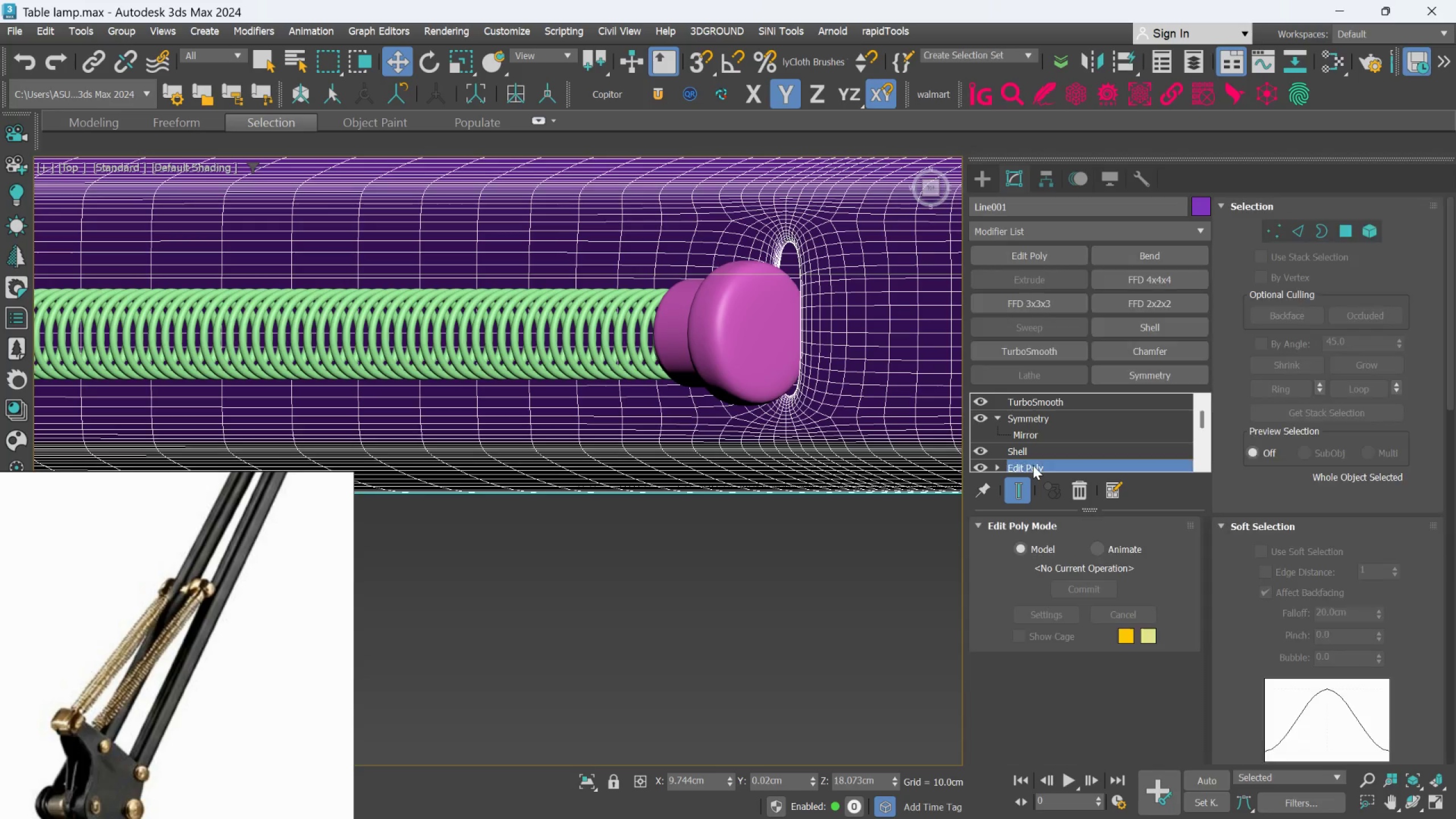 
left_click([1024, 486])
 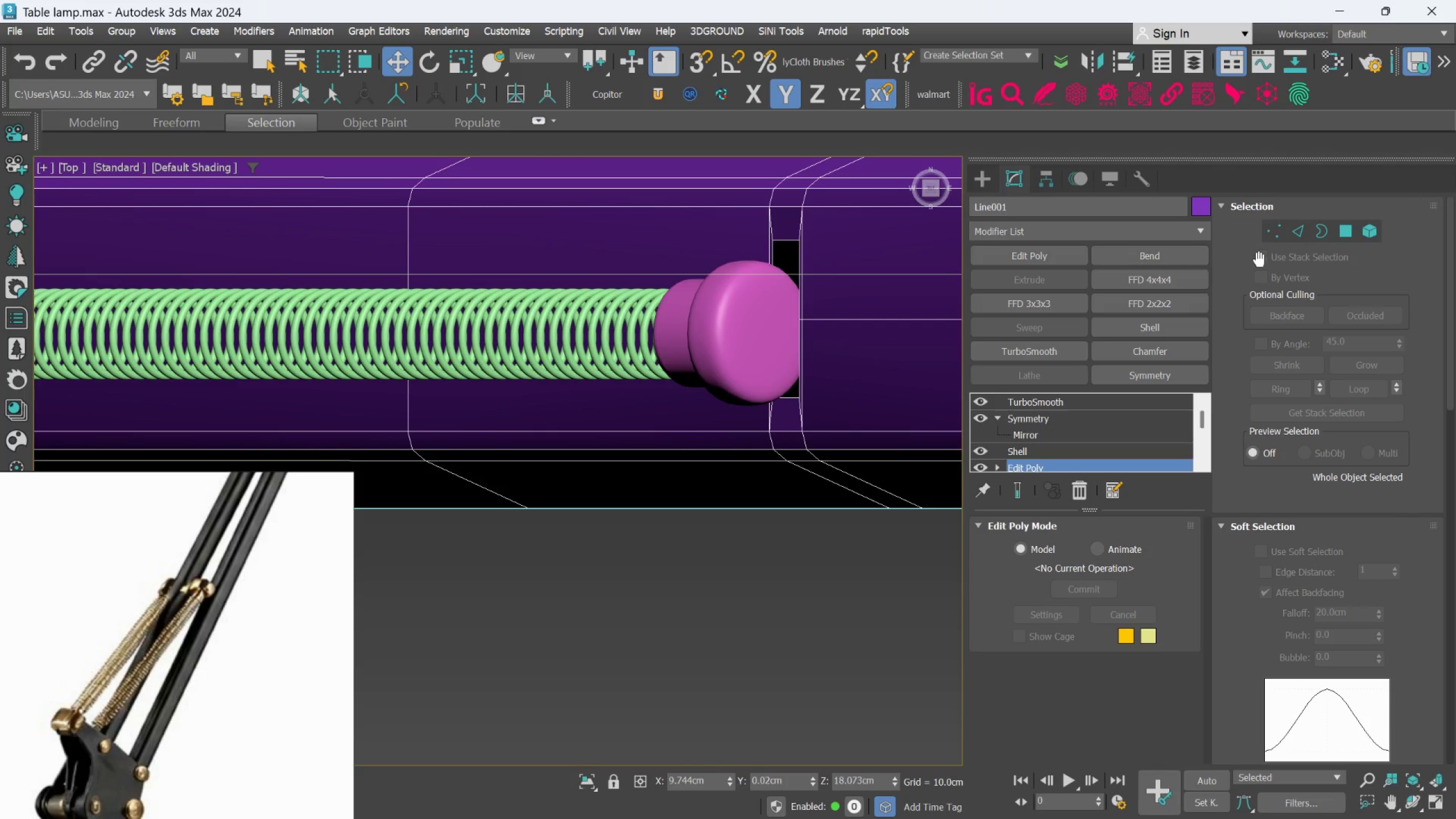 
left_click([1272, 242])
 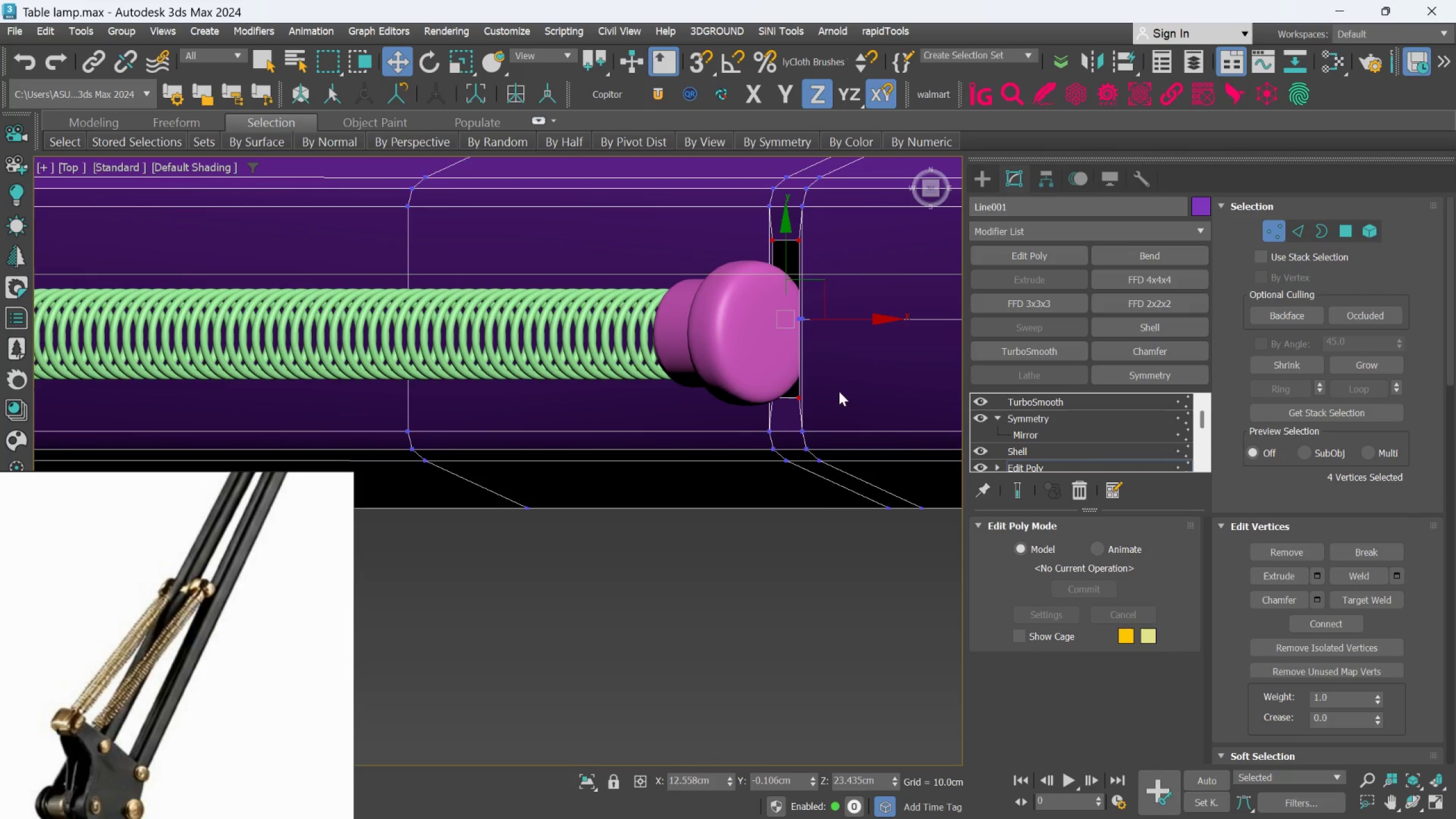 
hold_key(key=AltLeft, duration=1.38)
left_click_drag(start_coordinate=[845, 443], to_coordinate=[756, 395])
 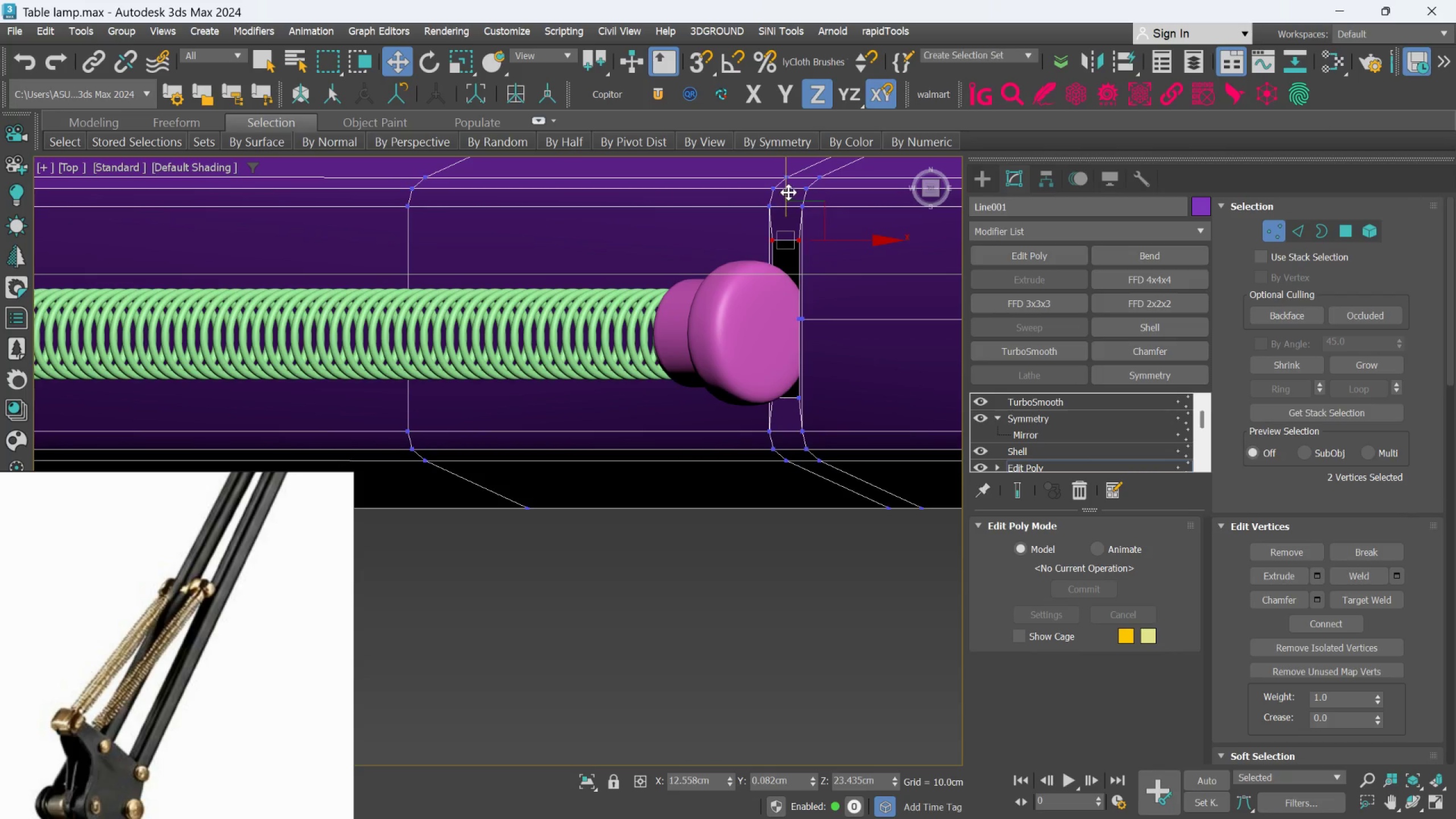 
left_click_drag(start_coordinate=[788, 191], to_coordinate=[785, 220])
 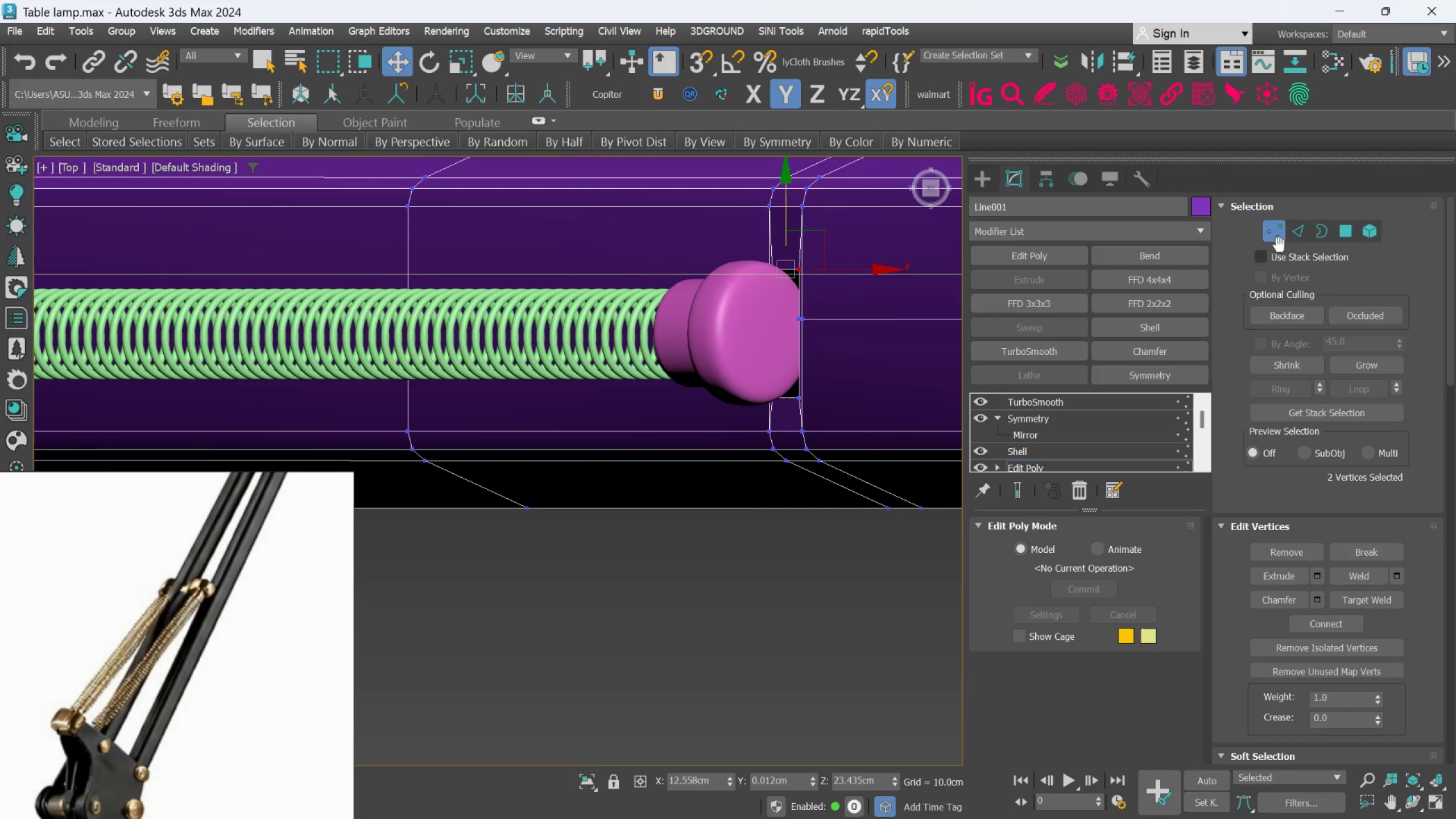 
left_click([1276, 230])
 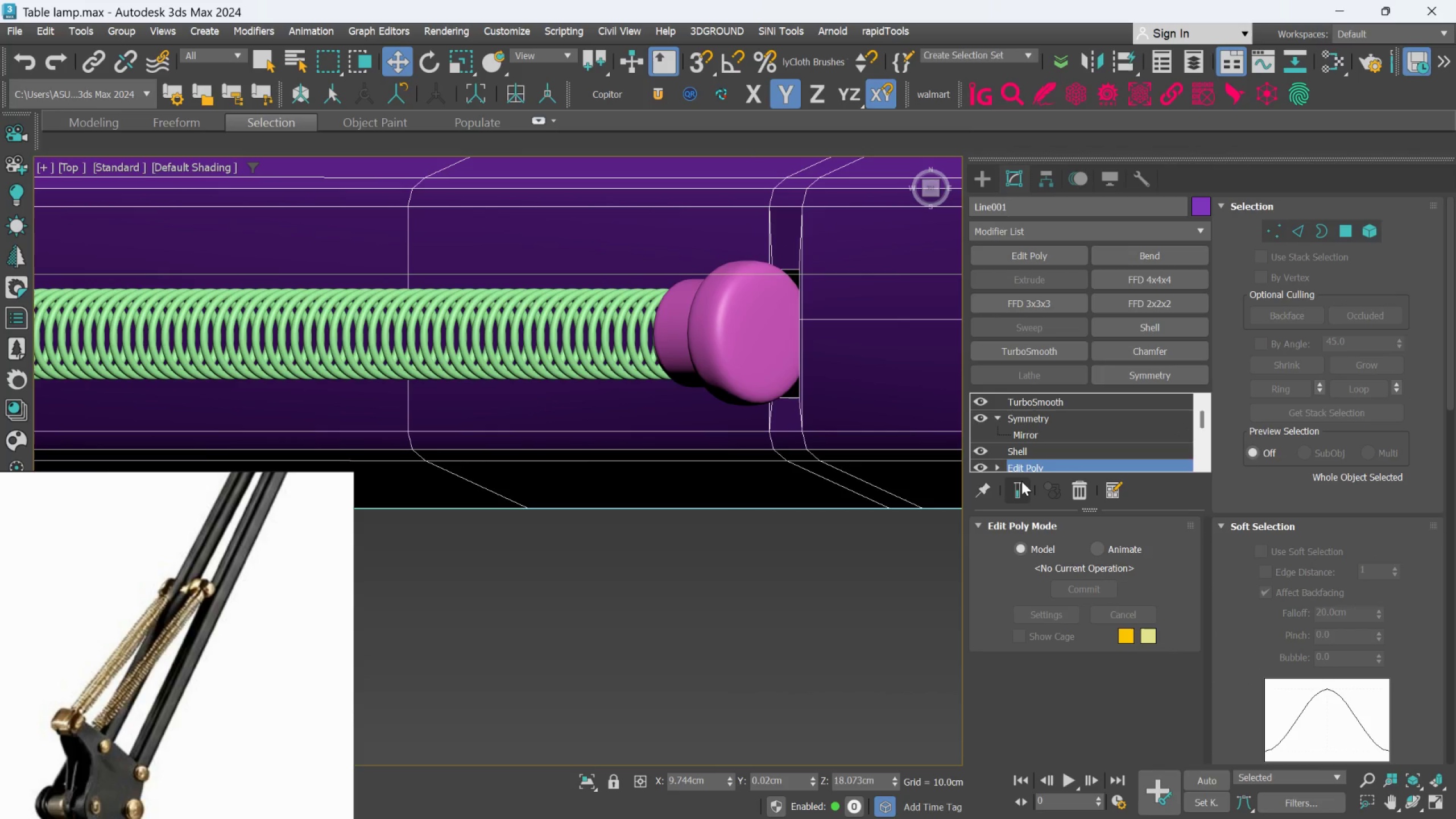 
left_click([1020, 487])
 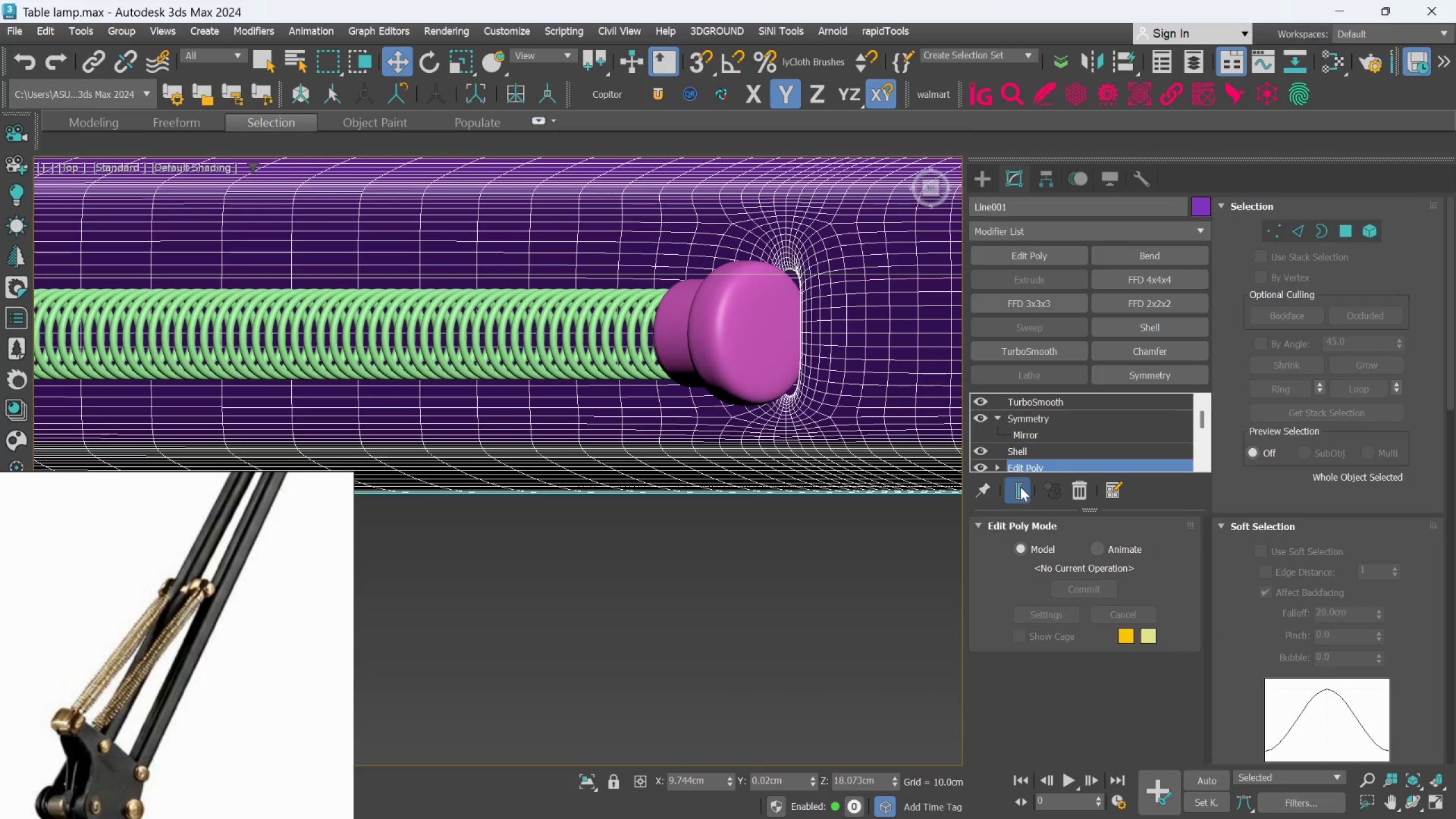 
left_click([1020, 487])
 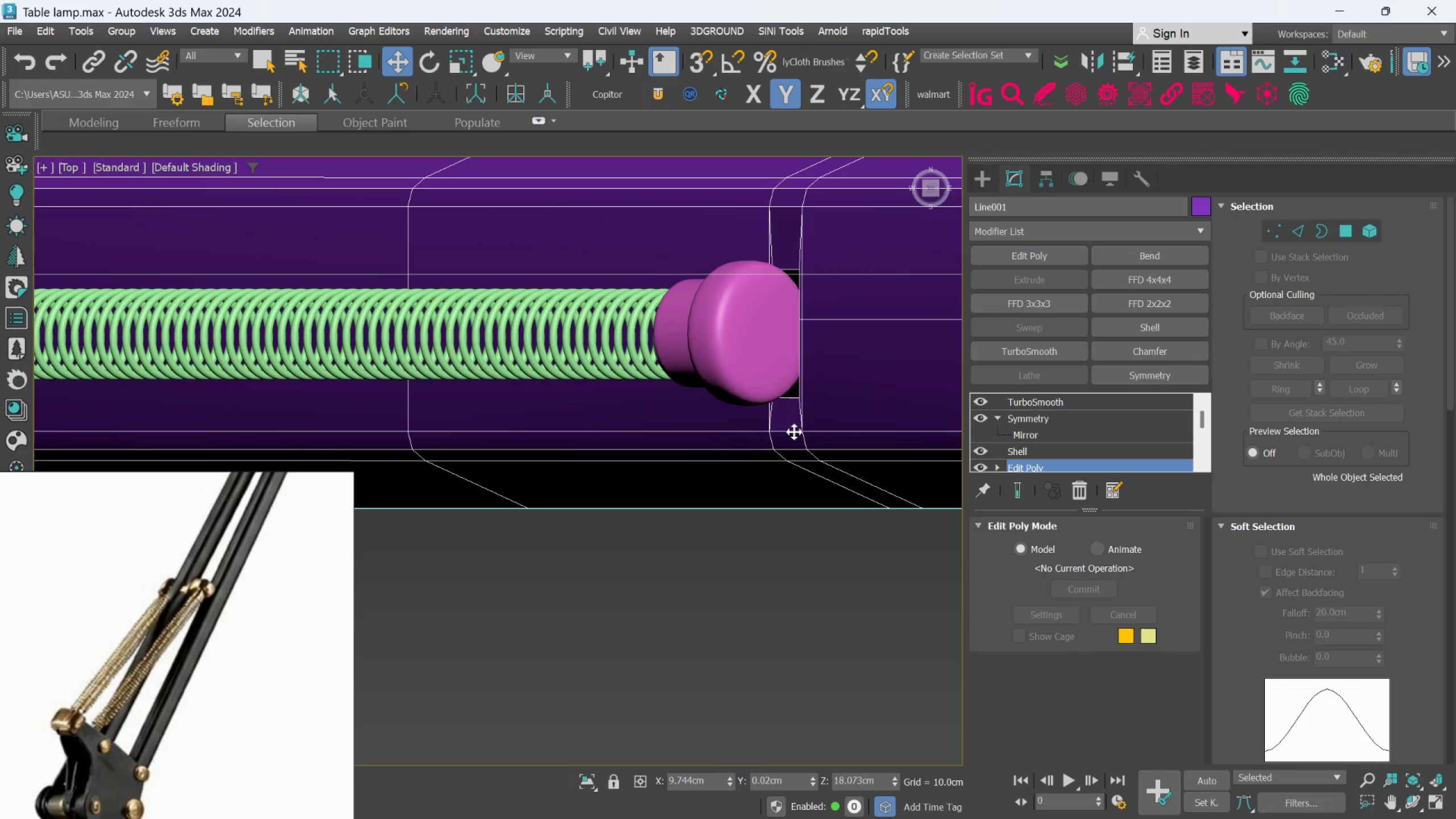 
hold_key(key=AltLeft, duration=0.53)
 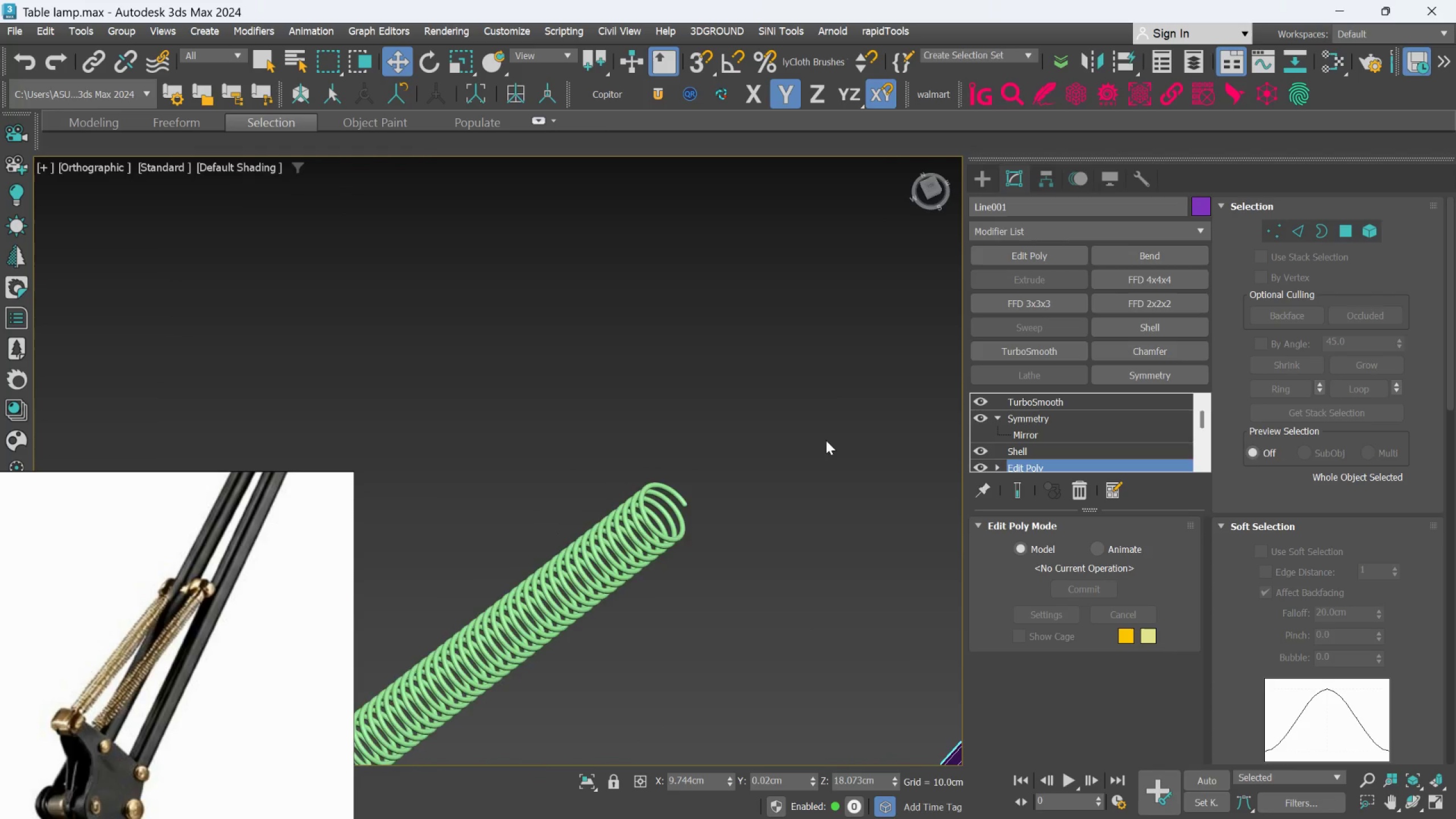 
scroll: coordinate [842, 500], scroll_direction: down, amount: 3.0
 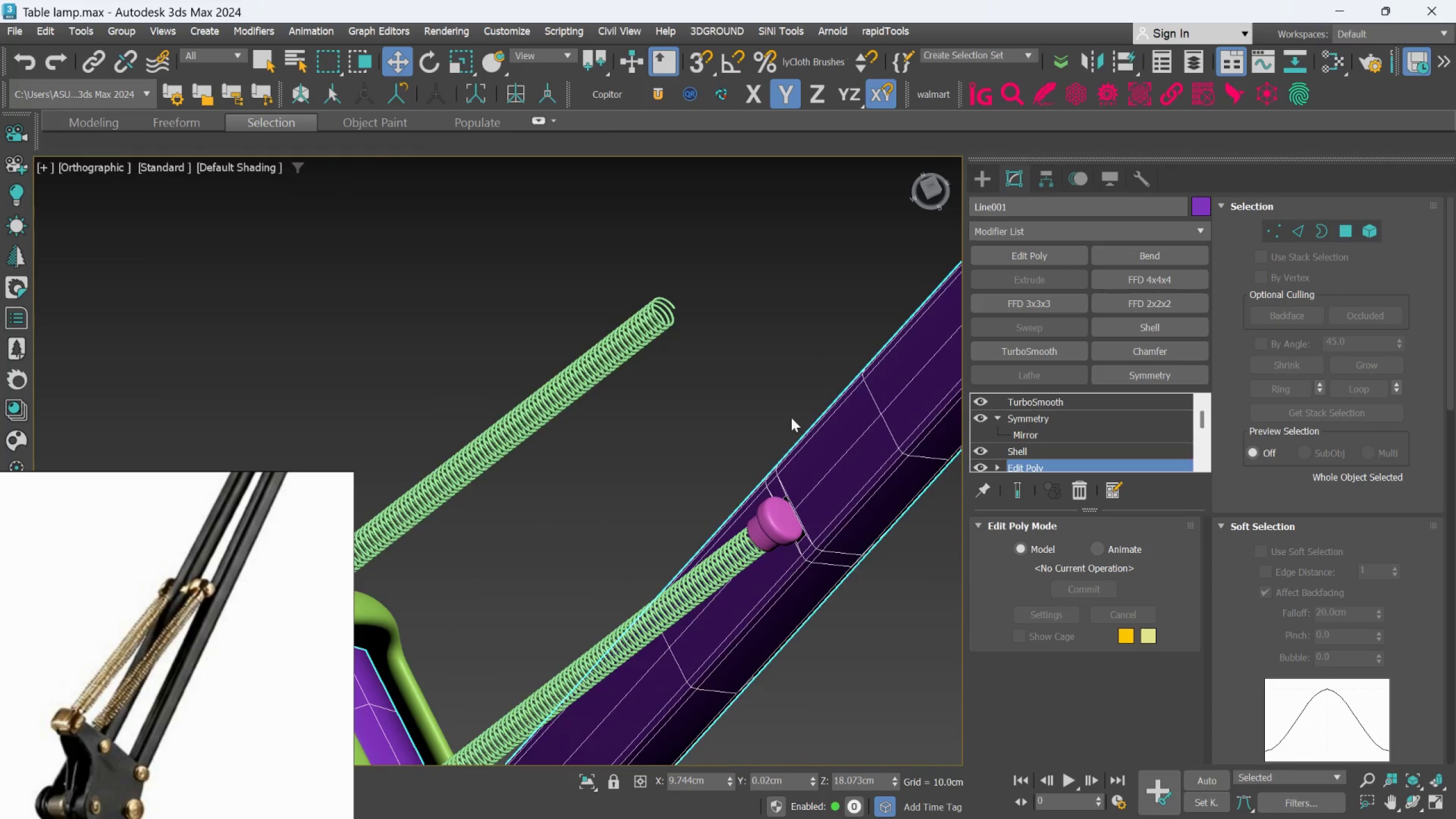 
scroll: coordinate [813, 536], scroll_direction: up, amount: 3.0
 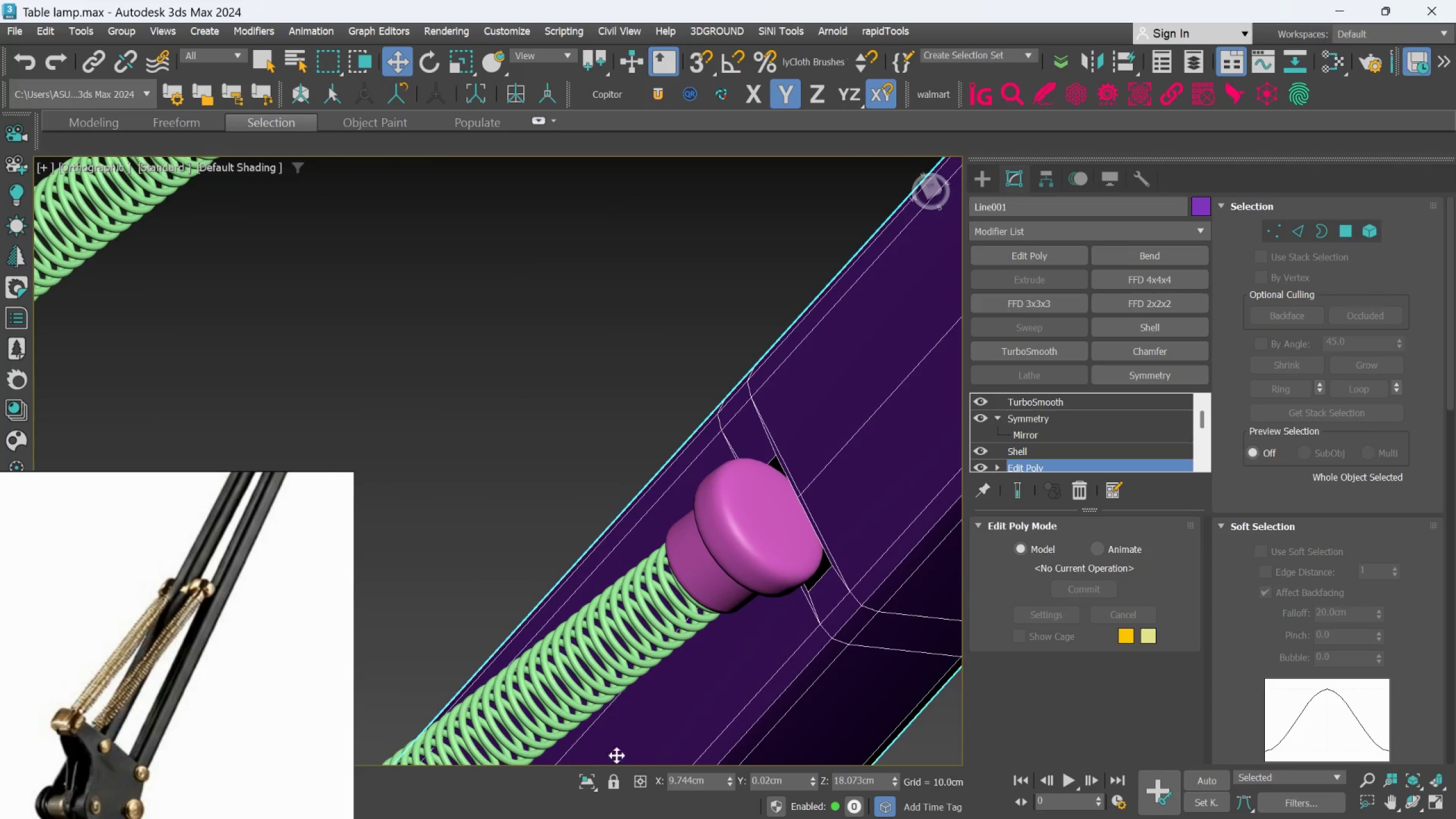 
left_click([585, 783])
 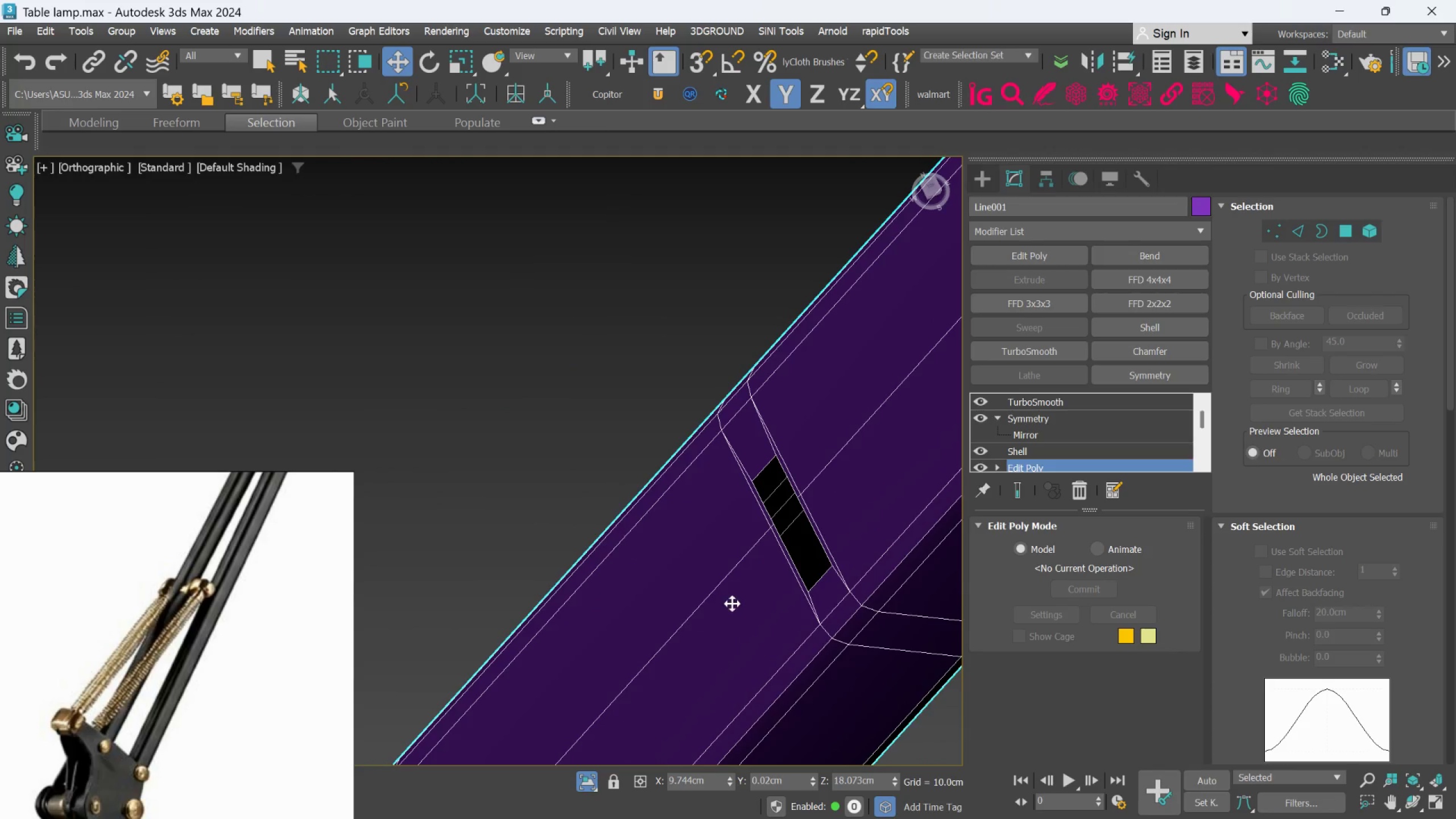 
hold_key(key=AltLeft, duration=0.52)
 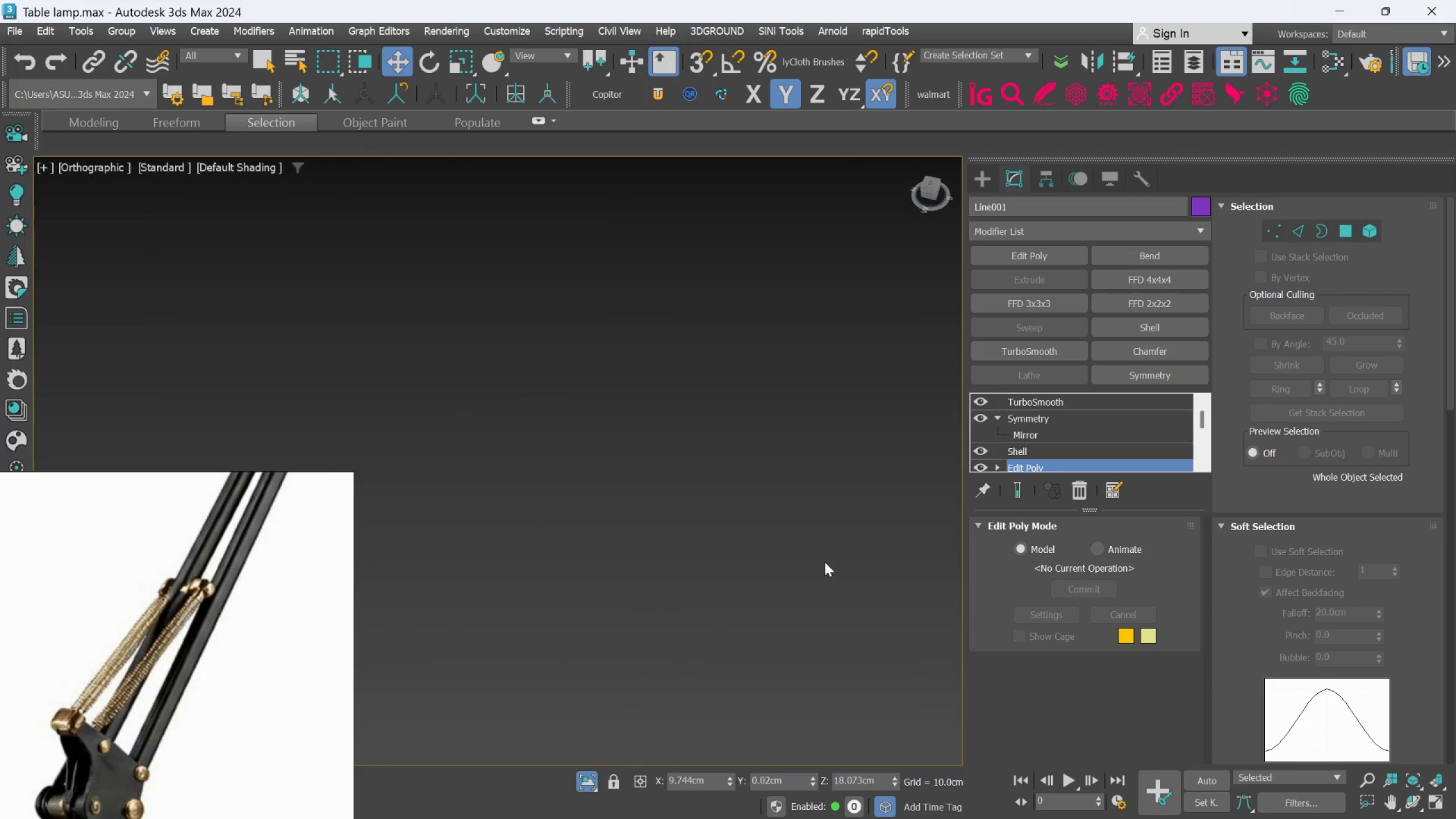 
scroll: coordinate [825, 562], scroll_direction: down, amount: 5.0
 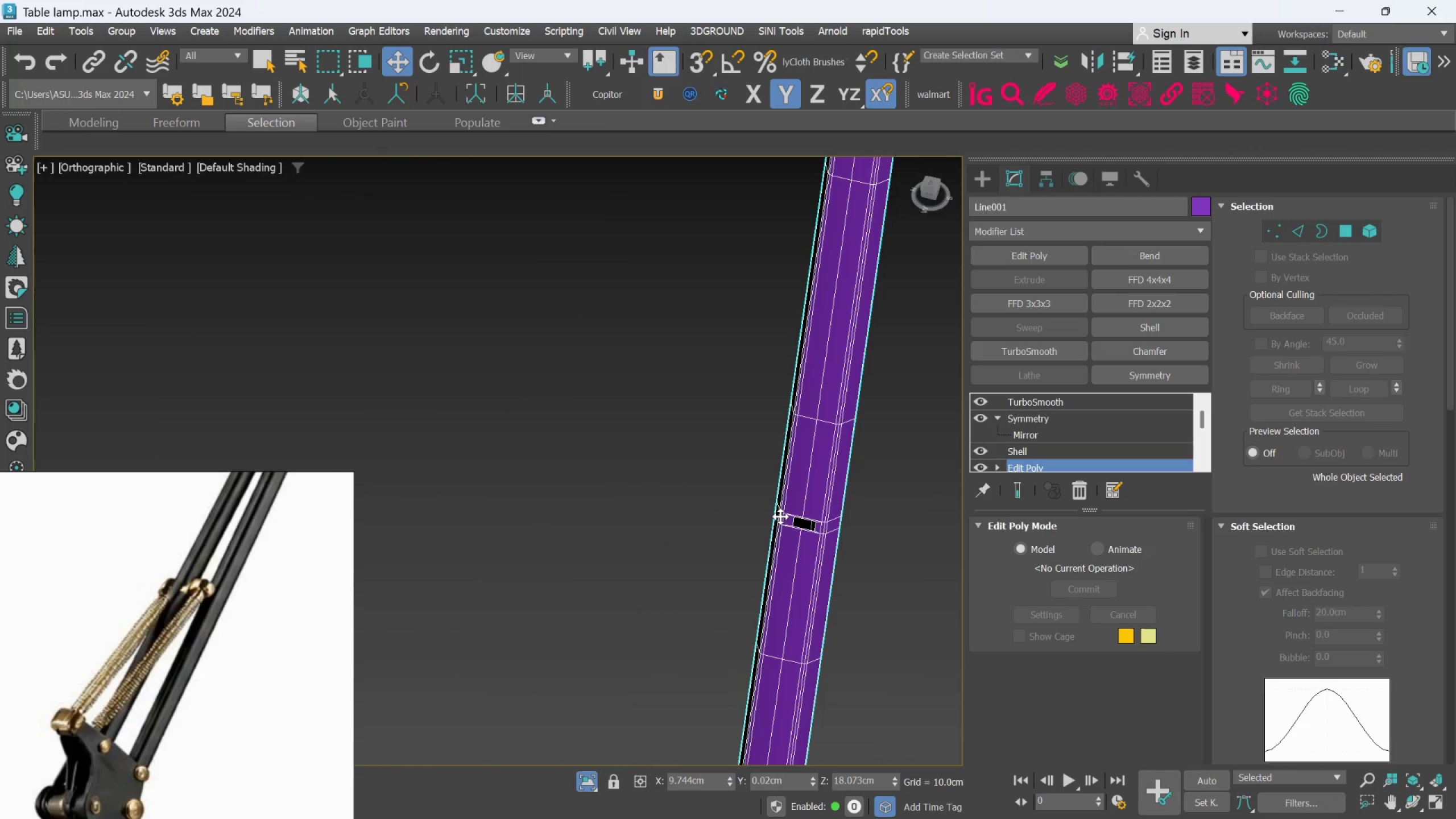 
scroll: coordinate [814, 482], scroll_direction: up, amount: 7.0
 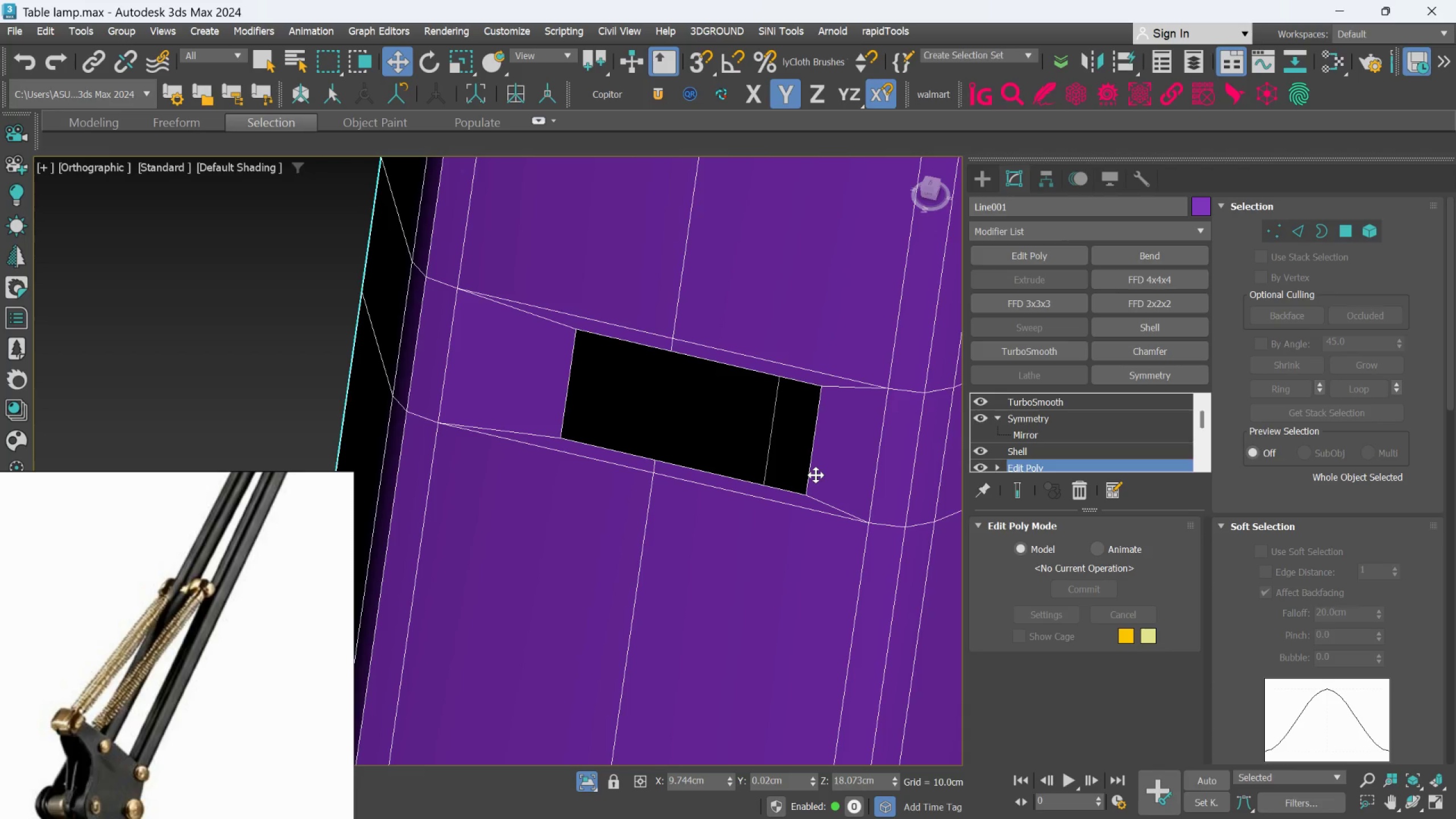 
wait(7.95)
 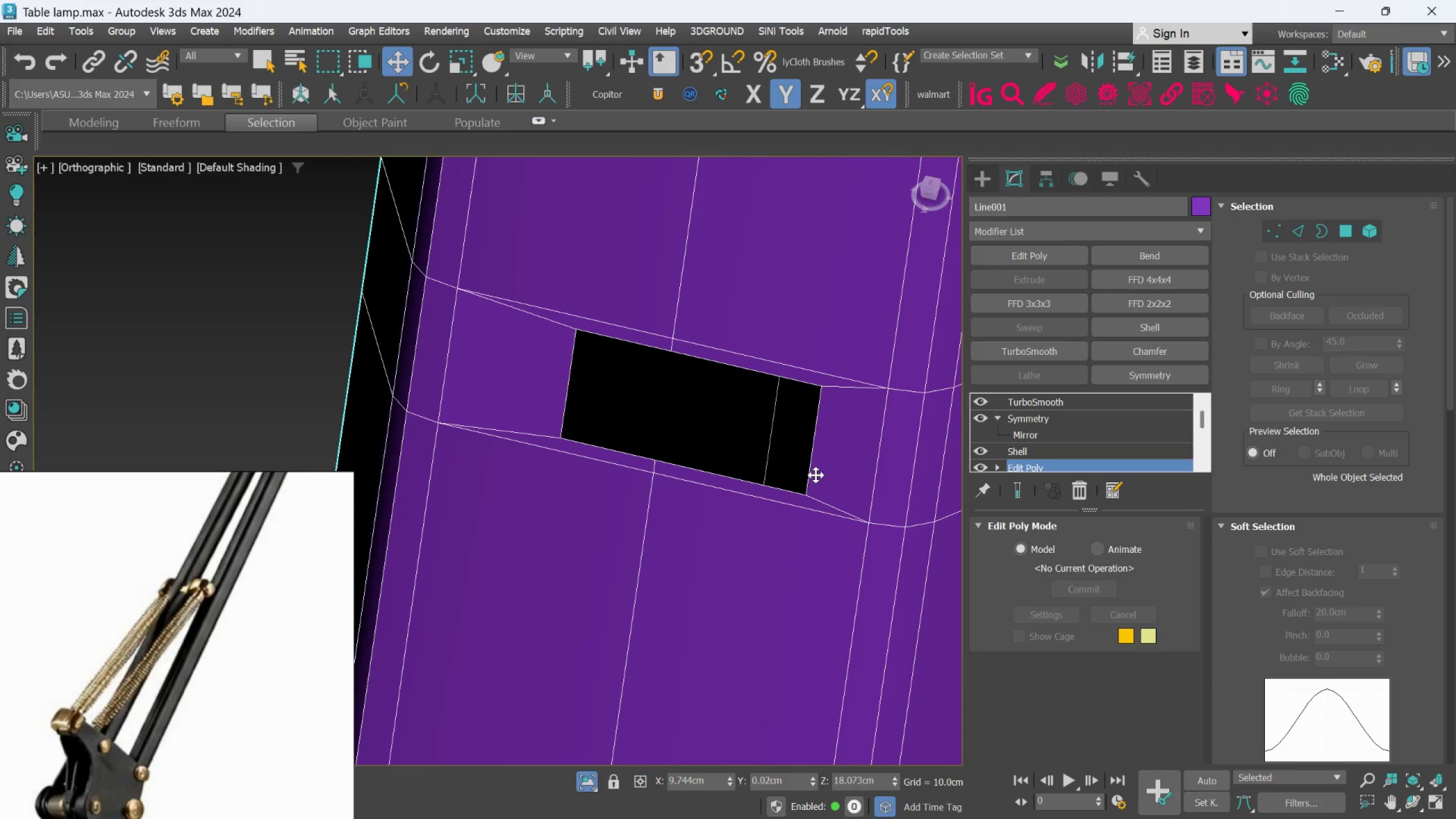 
left_click([1015, 491])
 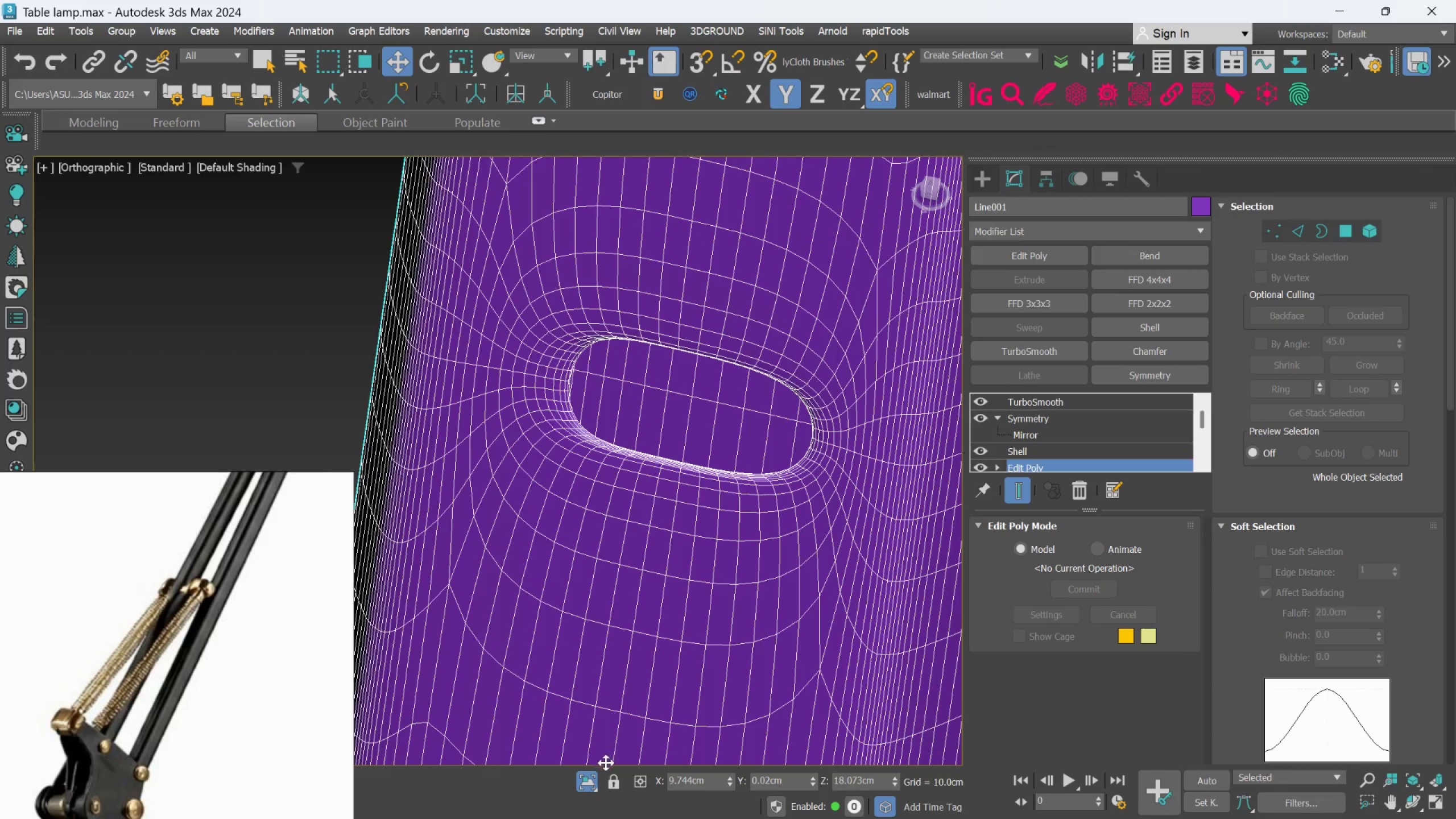 
left_click([594, 779])
 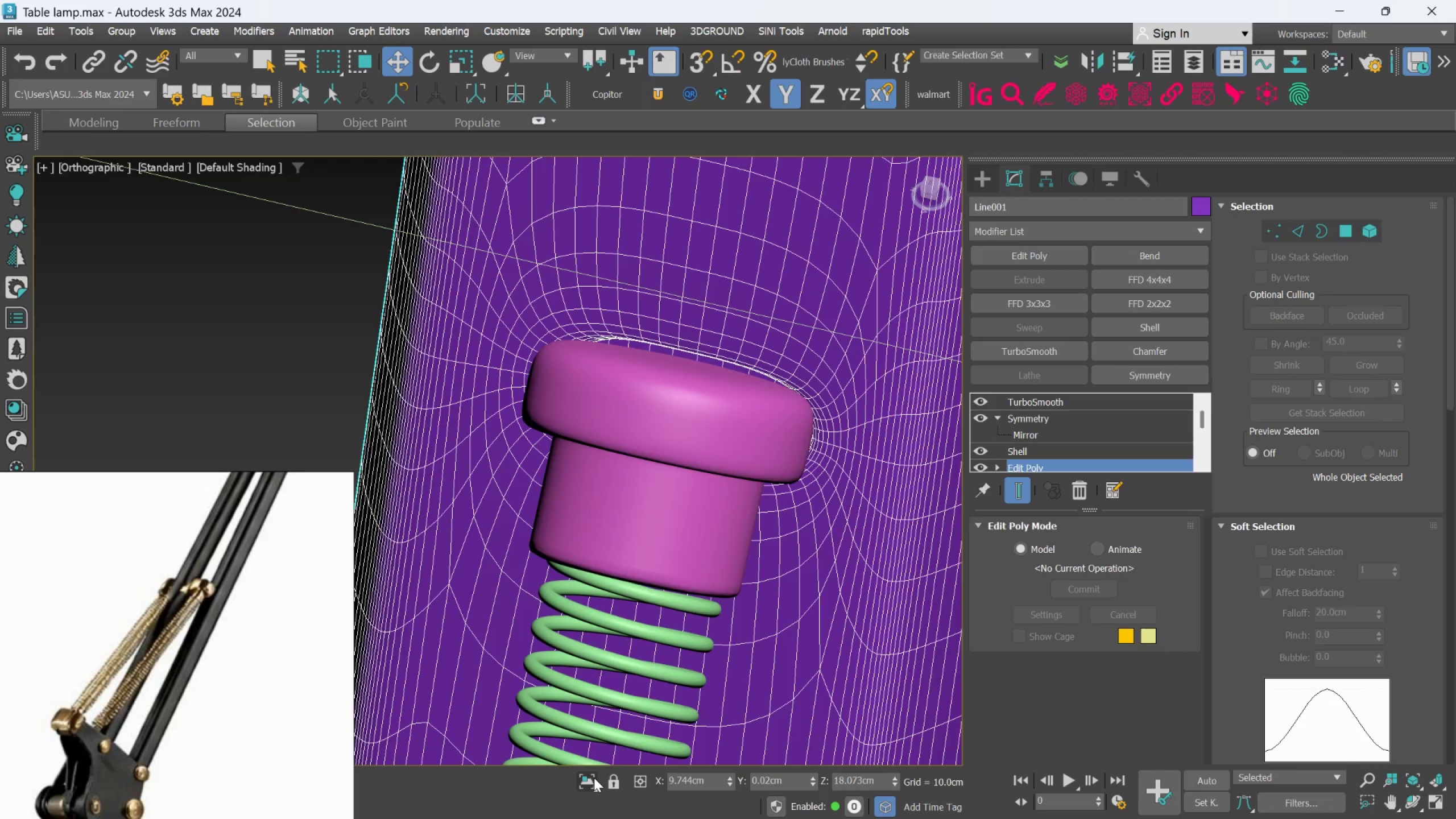 
left_click([594, 777])
 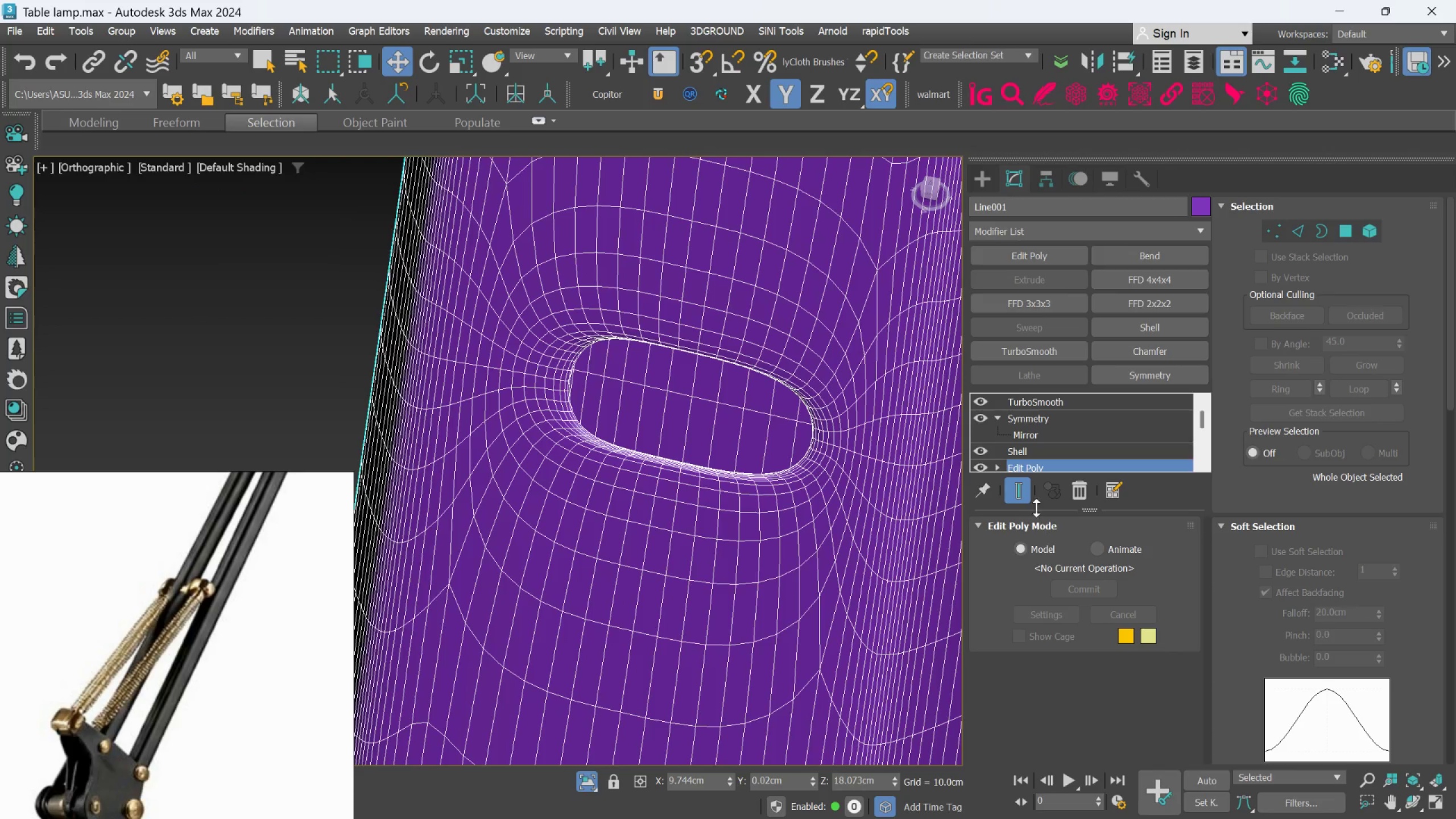 
left_click([1027, 497])
 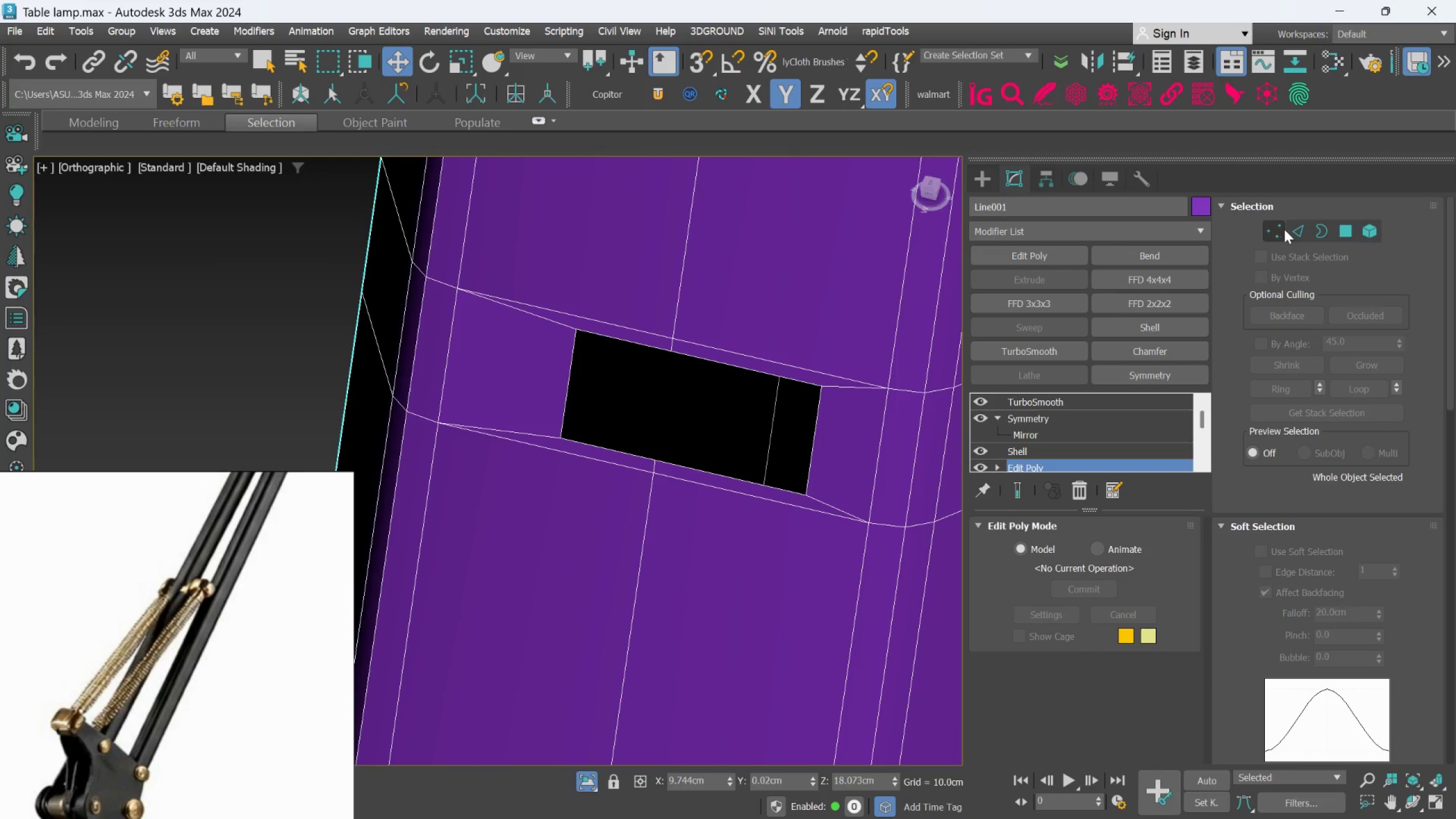 
left_click([1290, 228])
 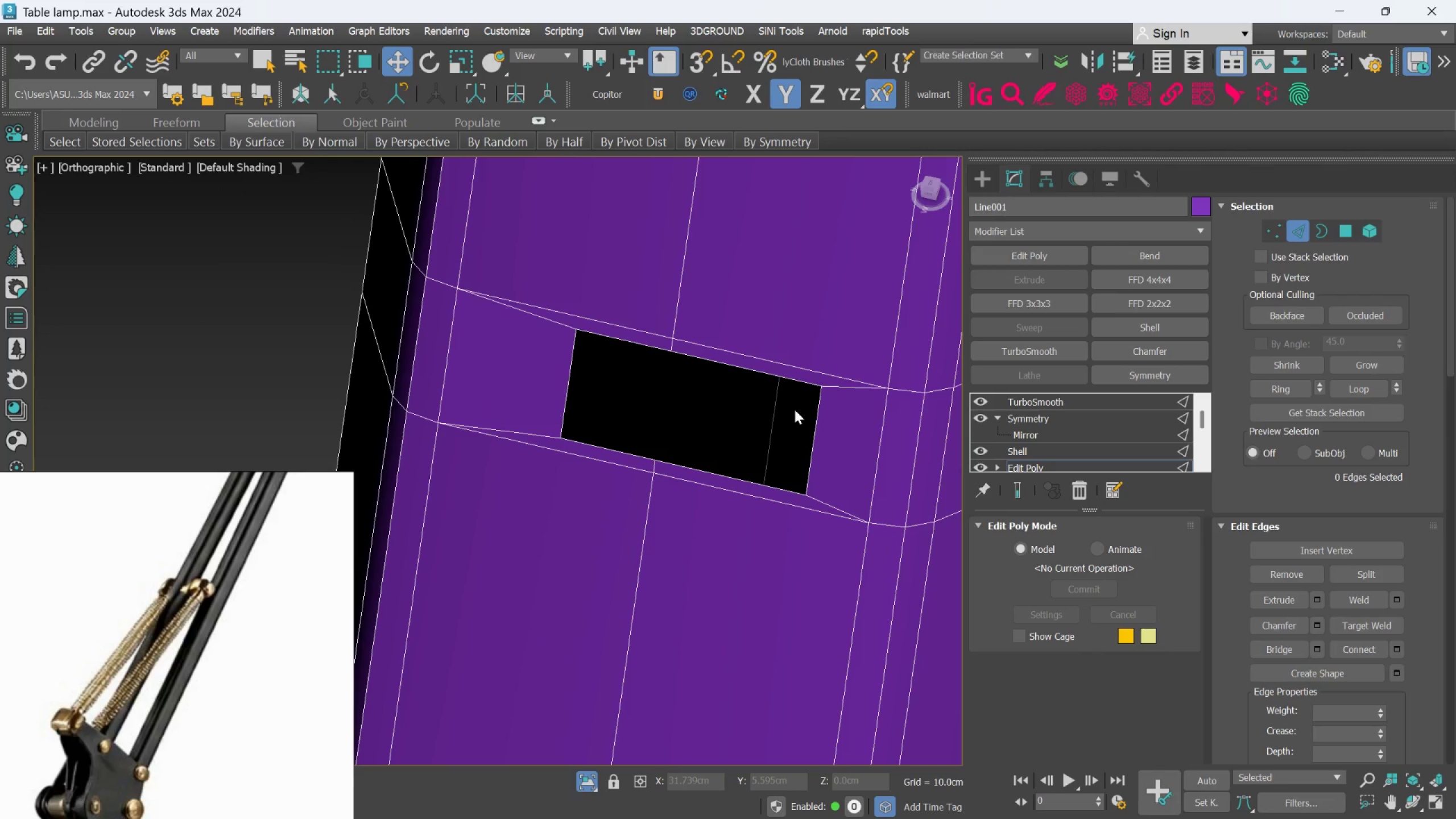 
scroll: coordinate [795, 410], scroll_direction: up, amount: 1.0
 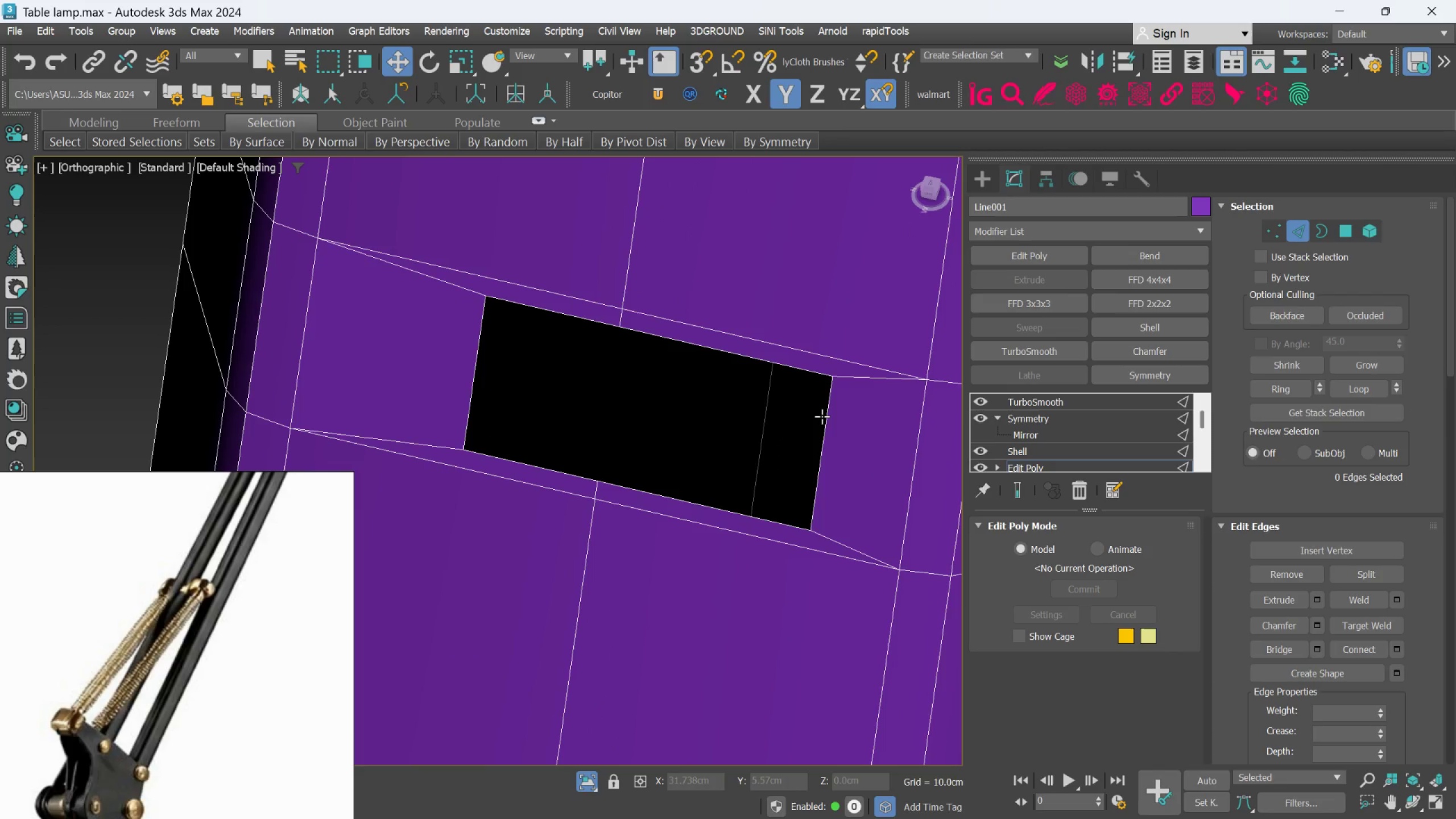 
left_click([822, 416])
 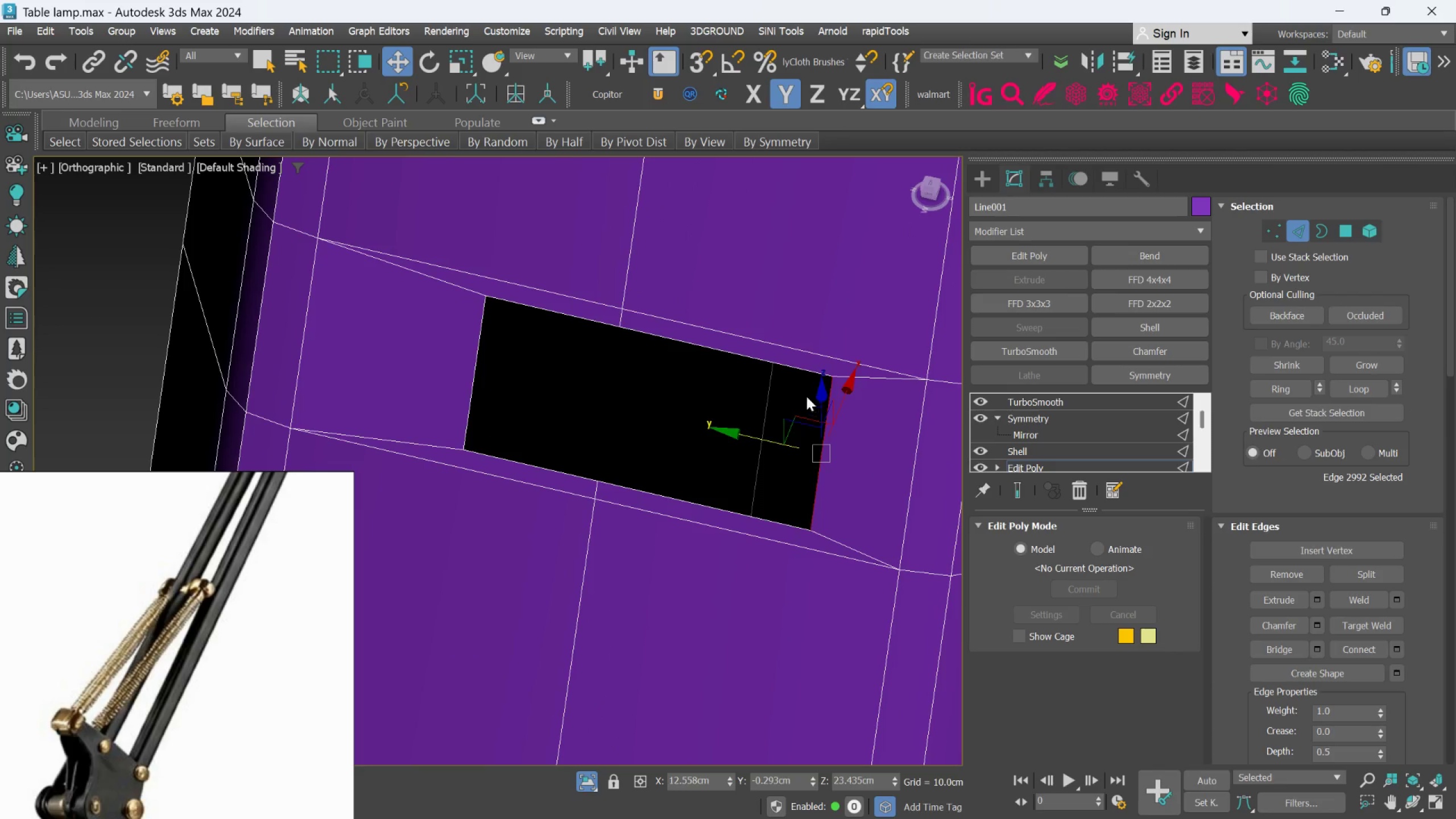 
hold_key(key=ControlLeft, duration=1.5)
left_click([792, 366])
 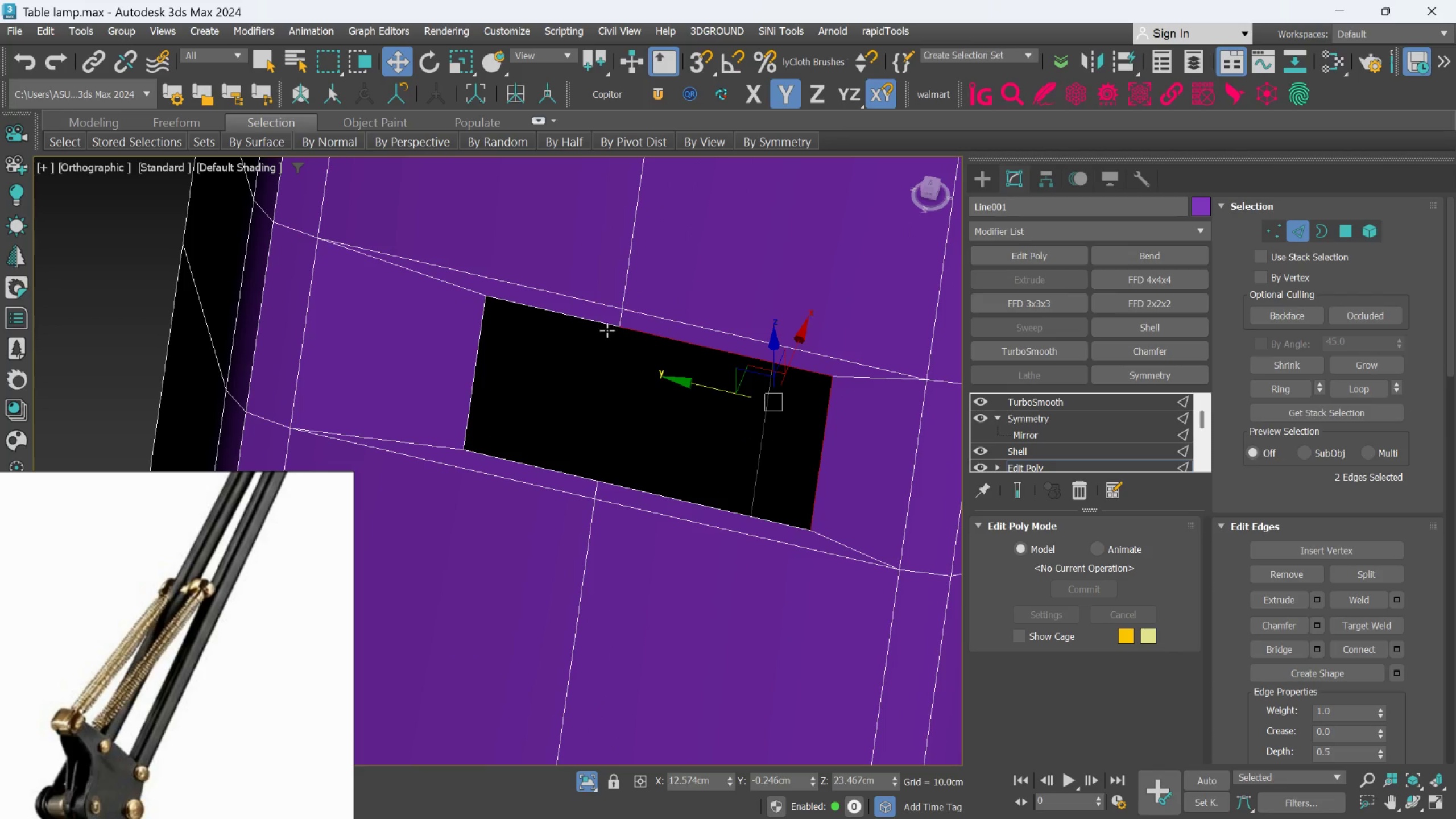 
left_click([598, 321])
 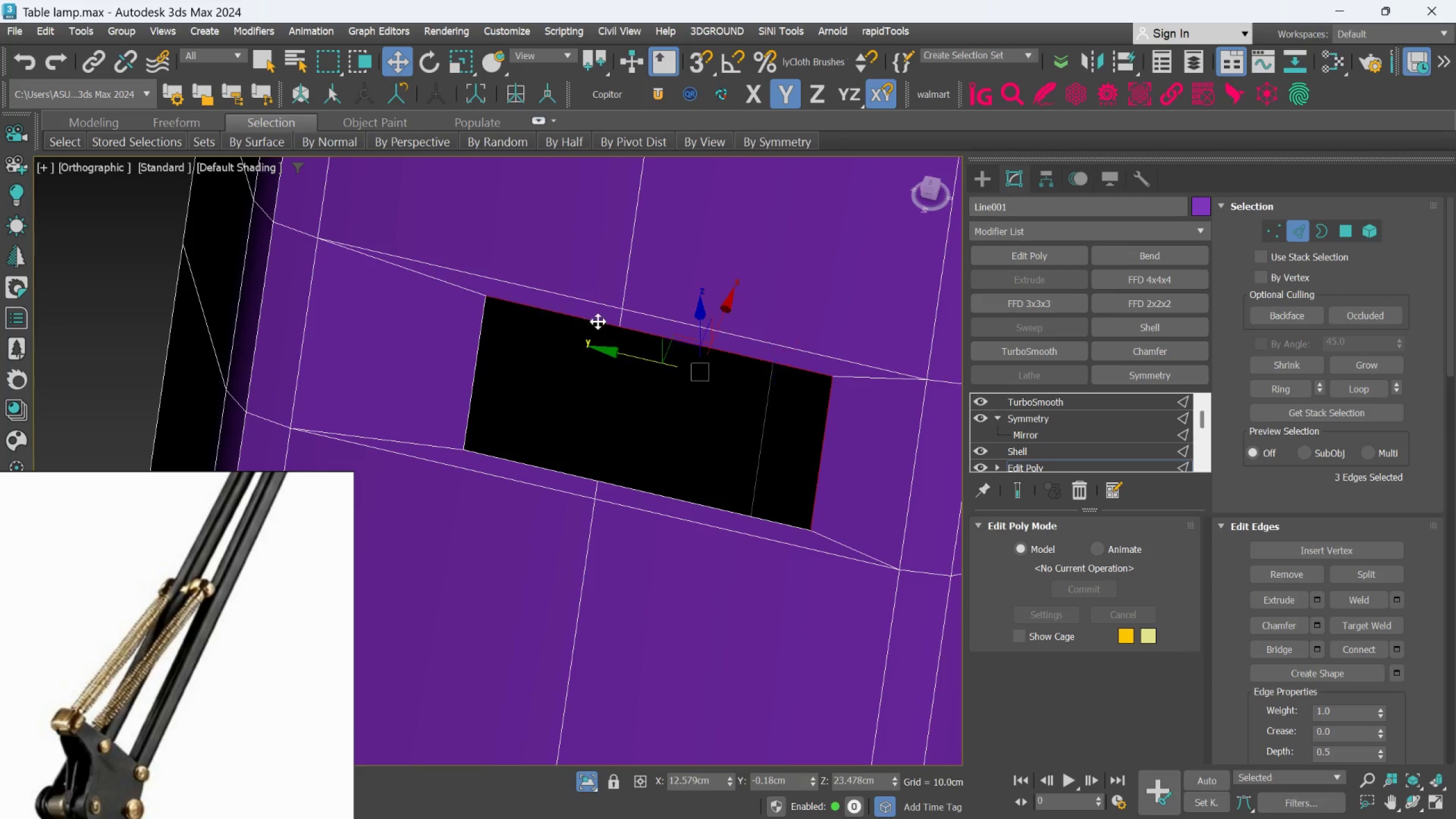 
hold_key(key=ControlLeft, duration=1.51)
left_click([475, 348])
 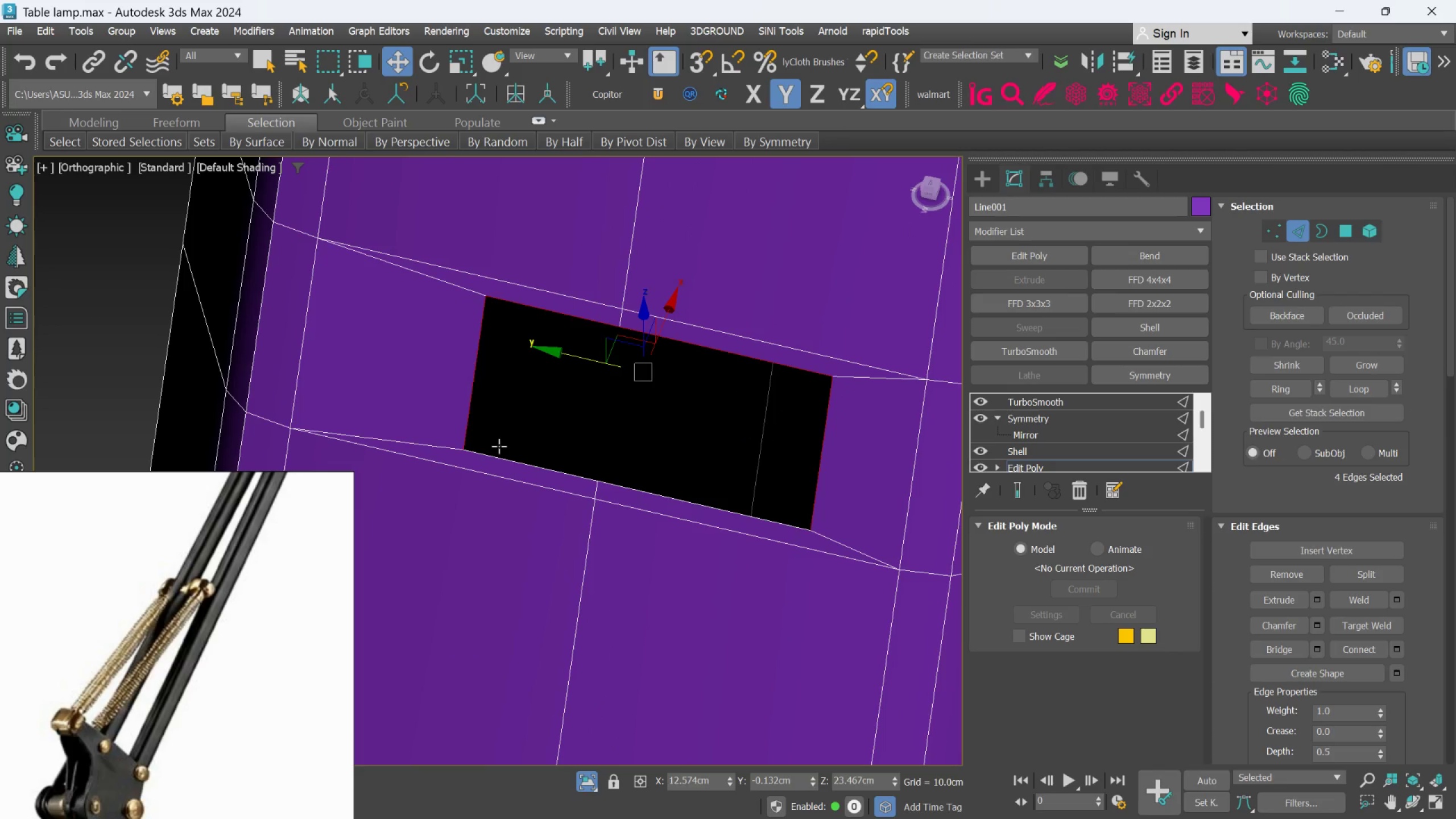 
left_click([499, 446])
 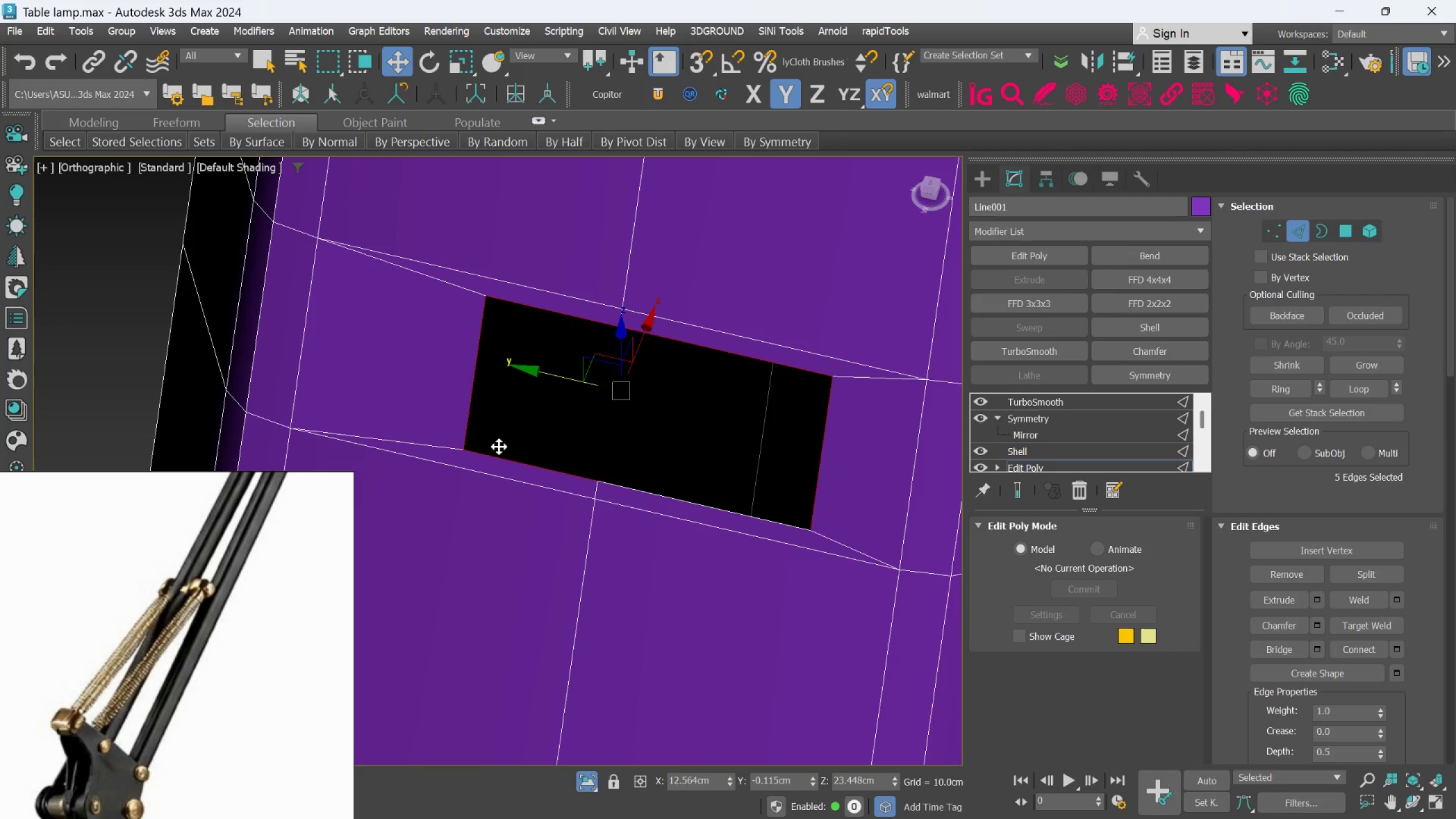 
hold_key(key=ControlLeft, duration=0.88)
left_click([624, 485])
 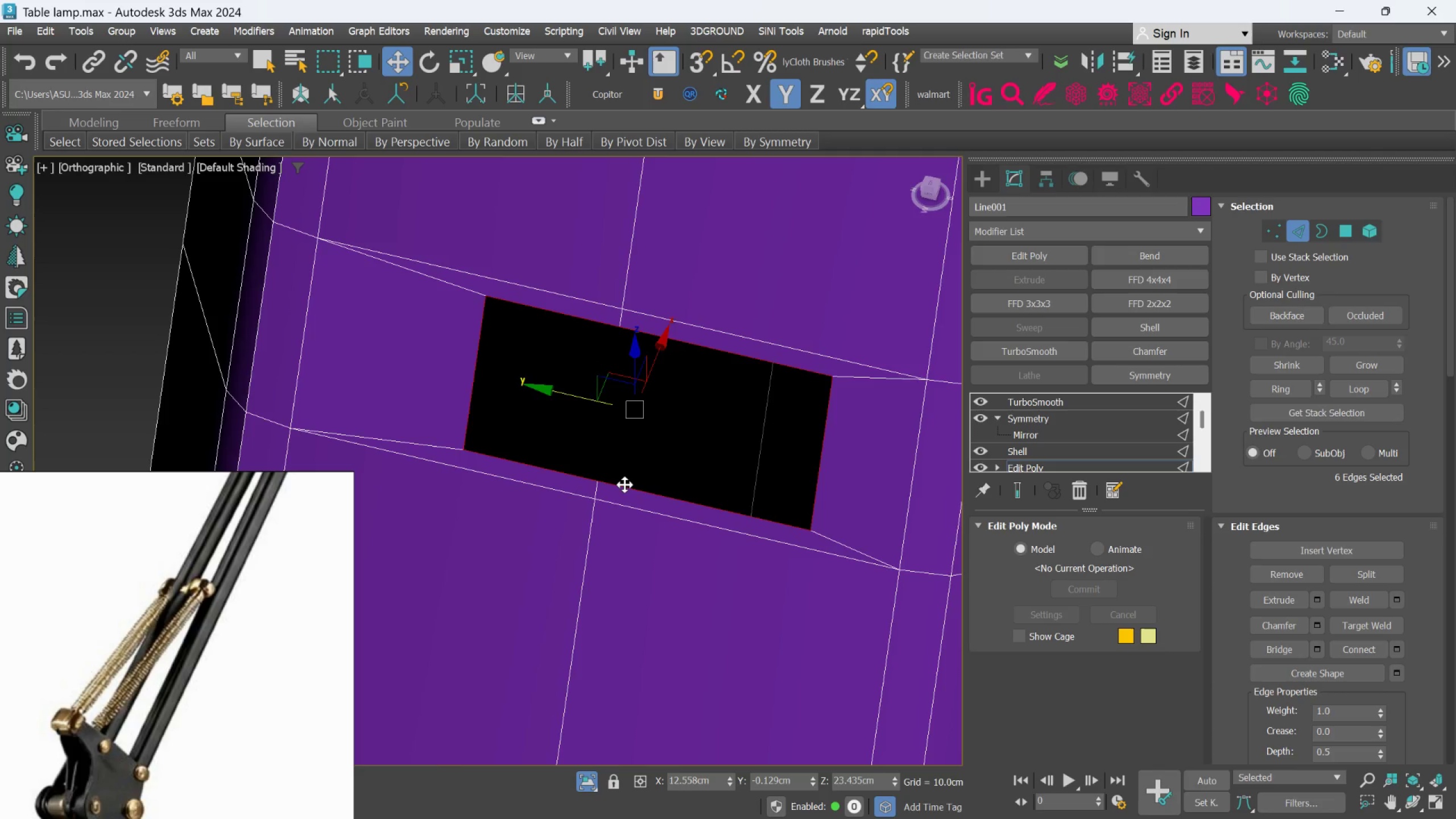 
hold_key(key=AltLeft, duration=1.47)
 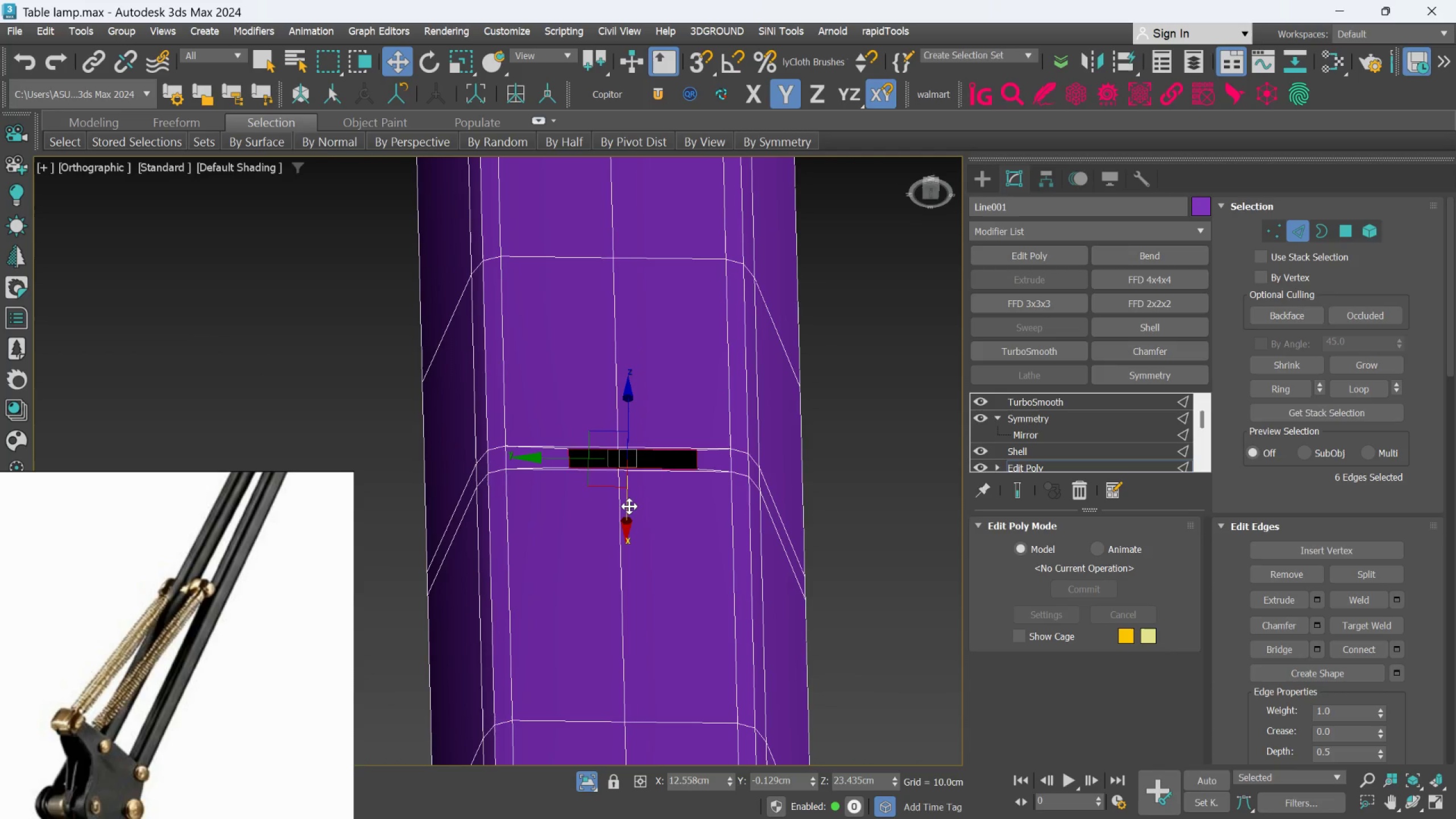 
scroll: coordinate [624, 486], scroll_direction: down, amount: 3.0
 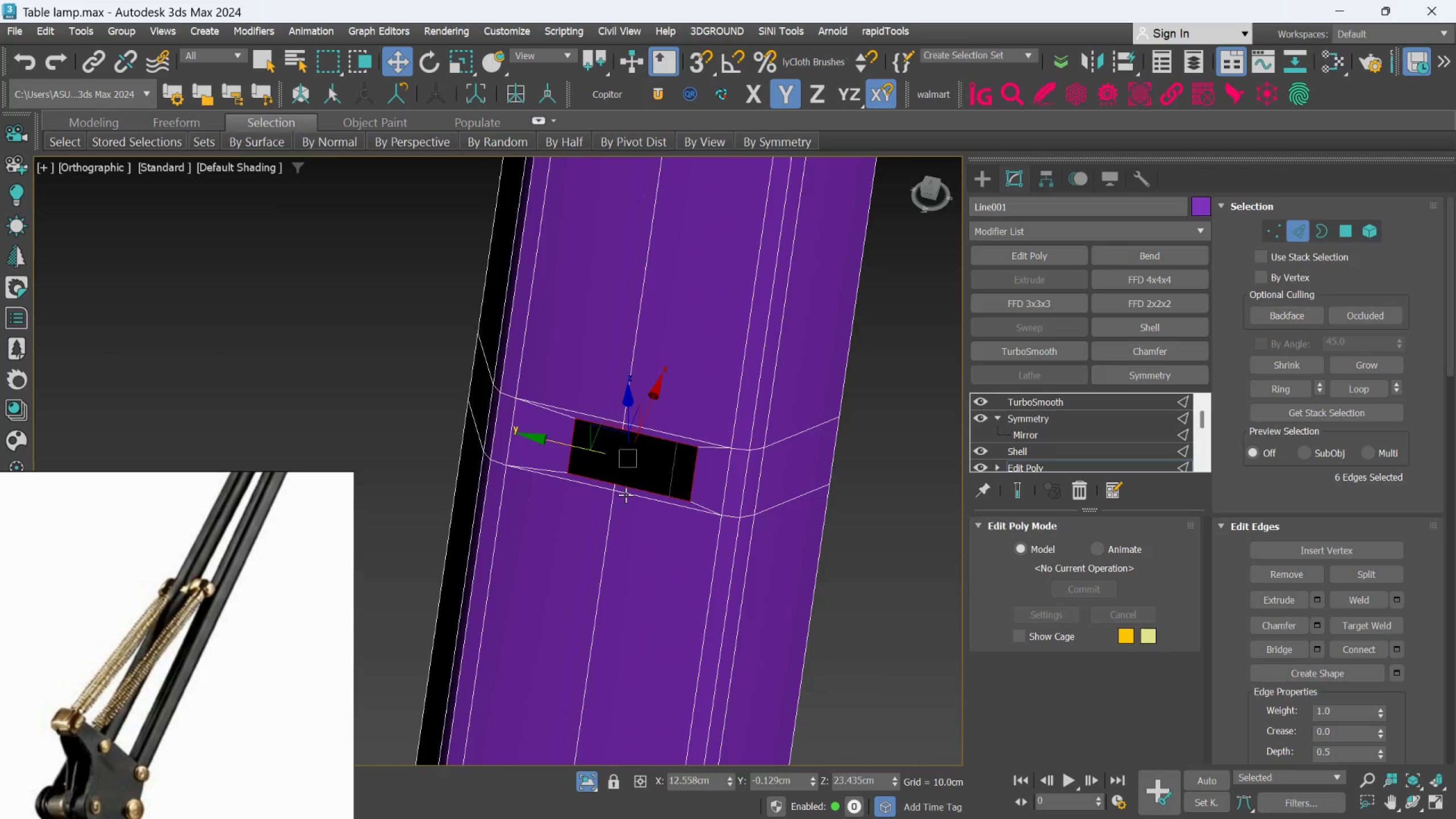 
scroll: coordinate [629, 507], scroll_direction: up, amount: 1.0
 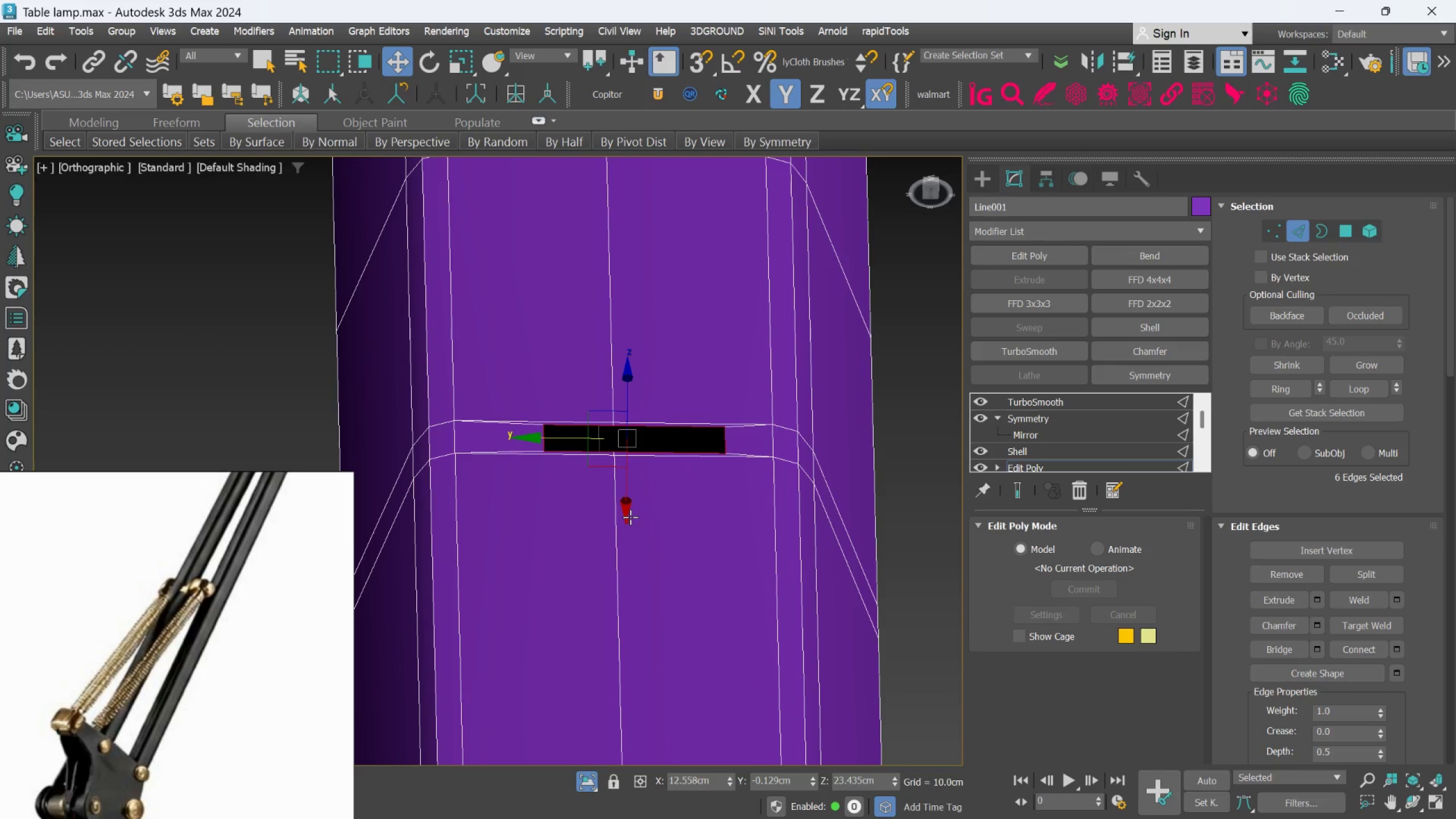 
hold_key(key=ShiftLeft, duration=1.5)
left_click_drag(start_coordinate=[627, 510], to_coordinate=[627, 497])
 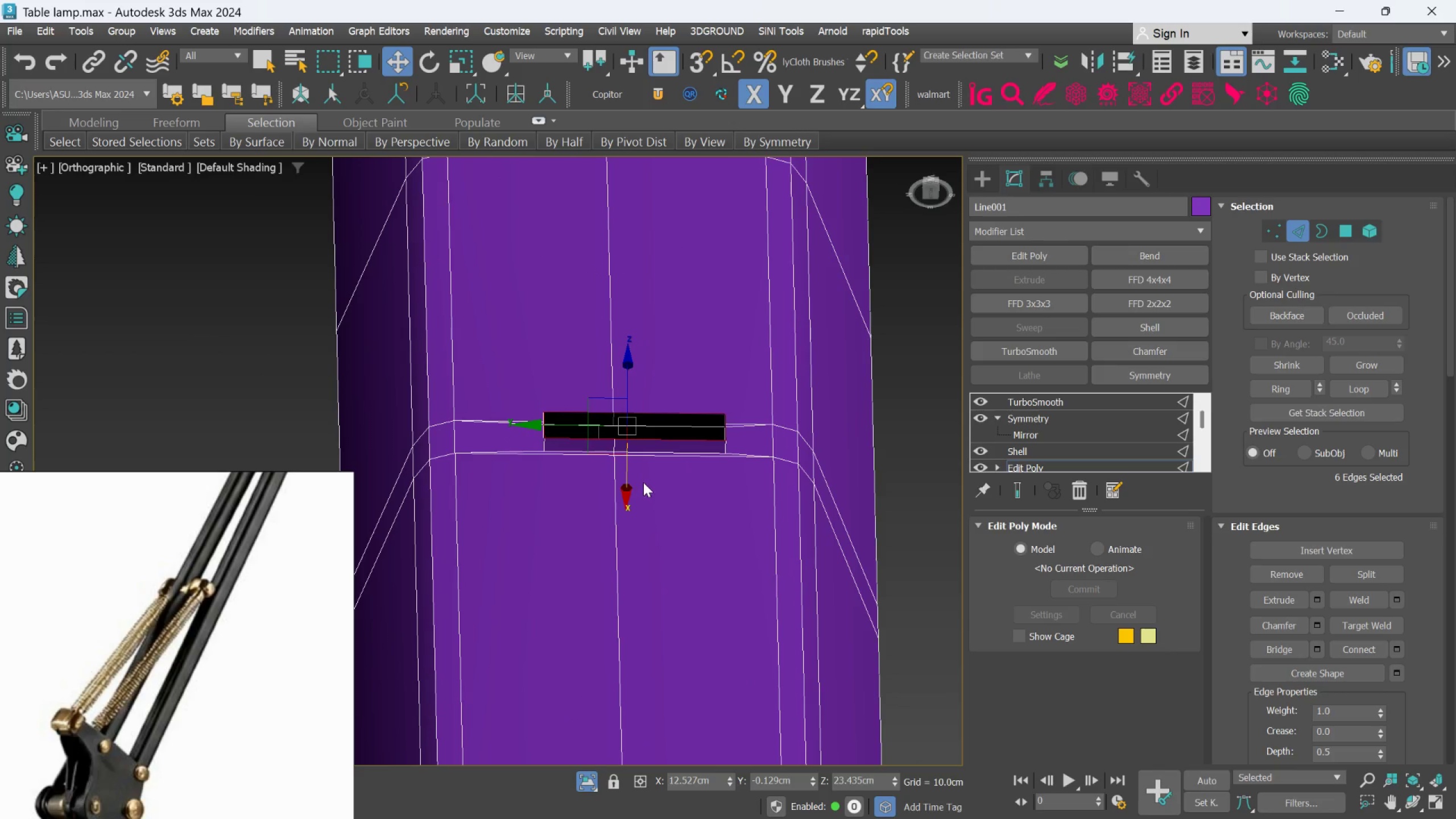 
hold_key(key=ShiftLeft, duration=0.41)
 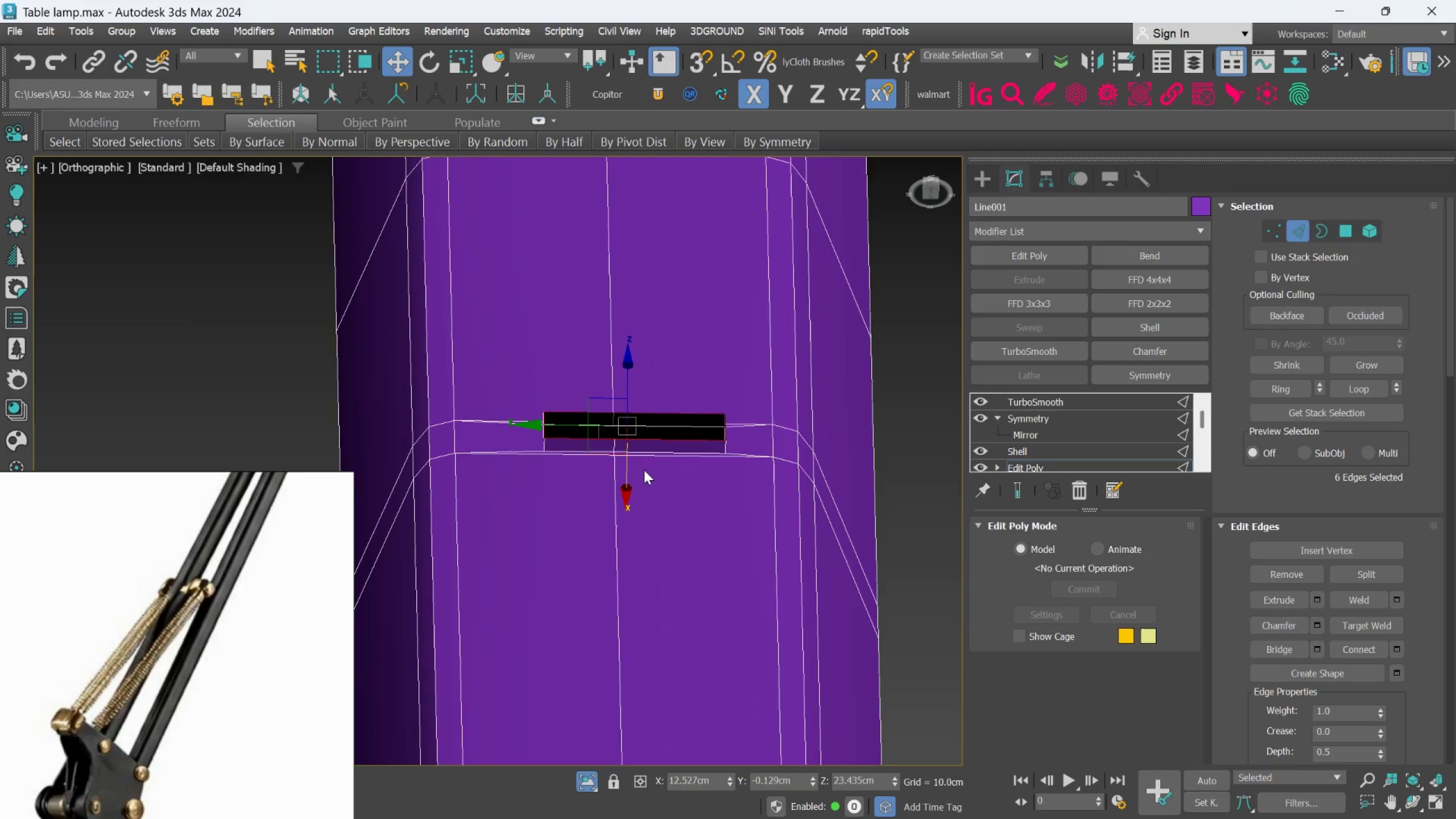 
scroll: coordinate [644, 462], scroll_direction: up, amount: 2.0
 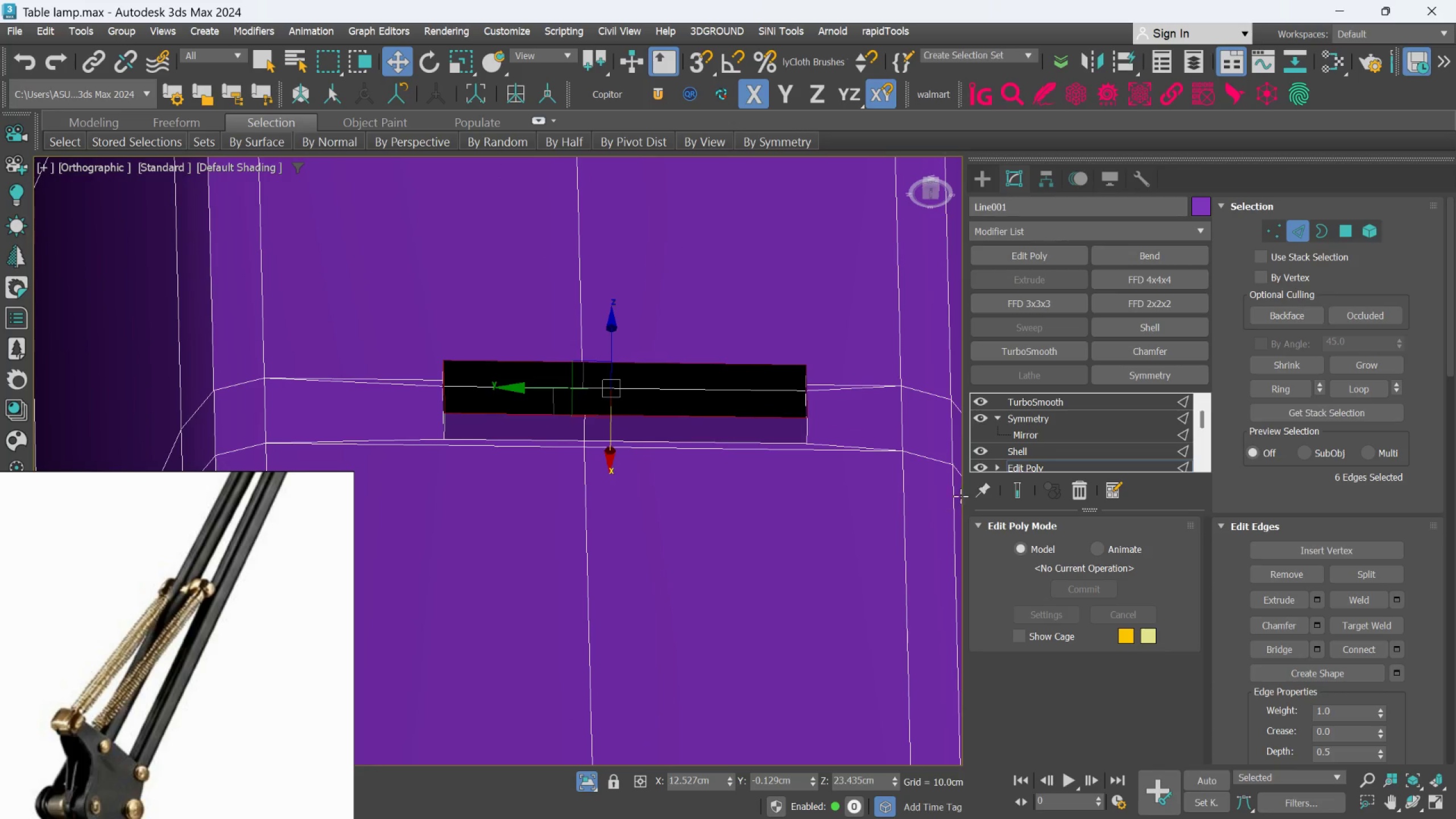 
left_click([1014, 489])
 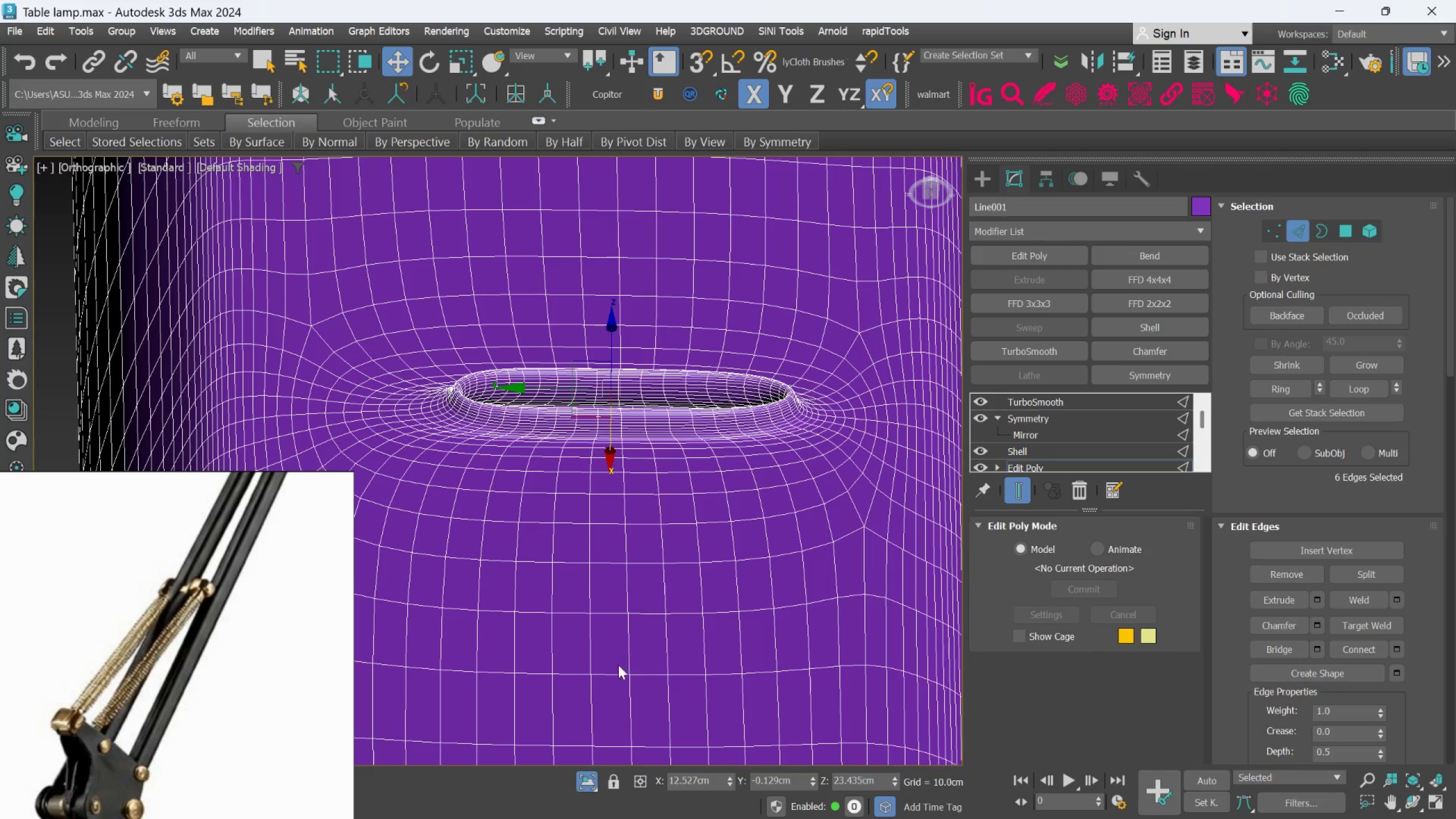 
left_click([588, 776])
 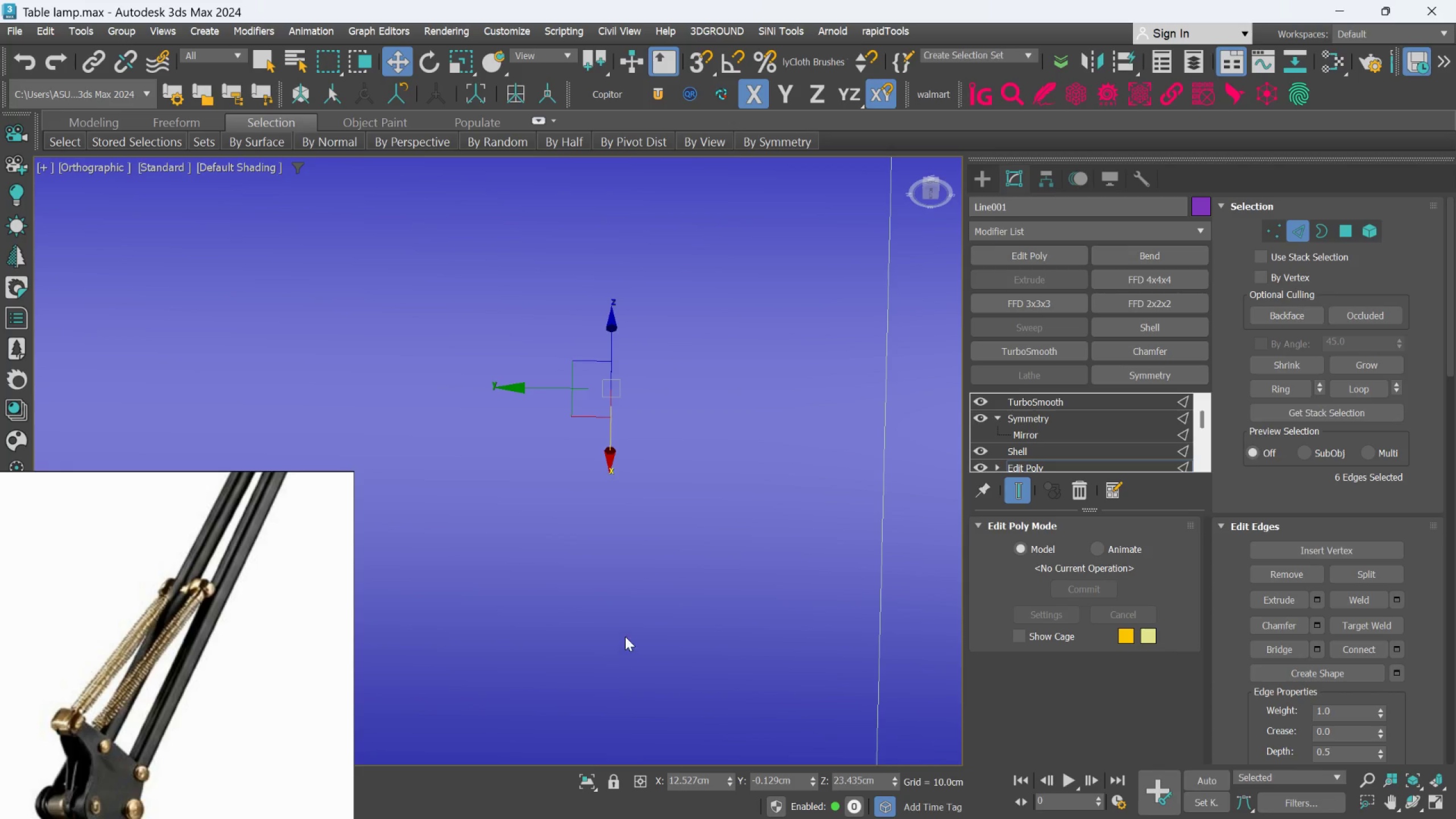 
hold_key(key=AltLeft, duration=0.61)
 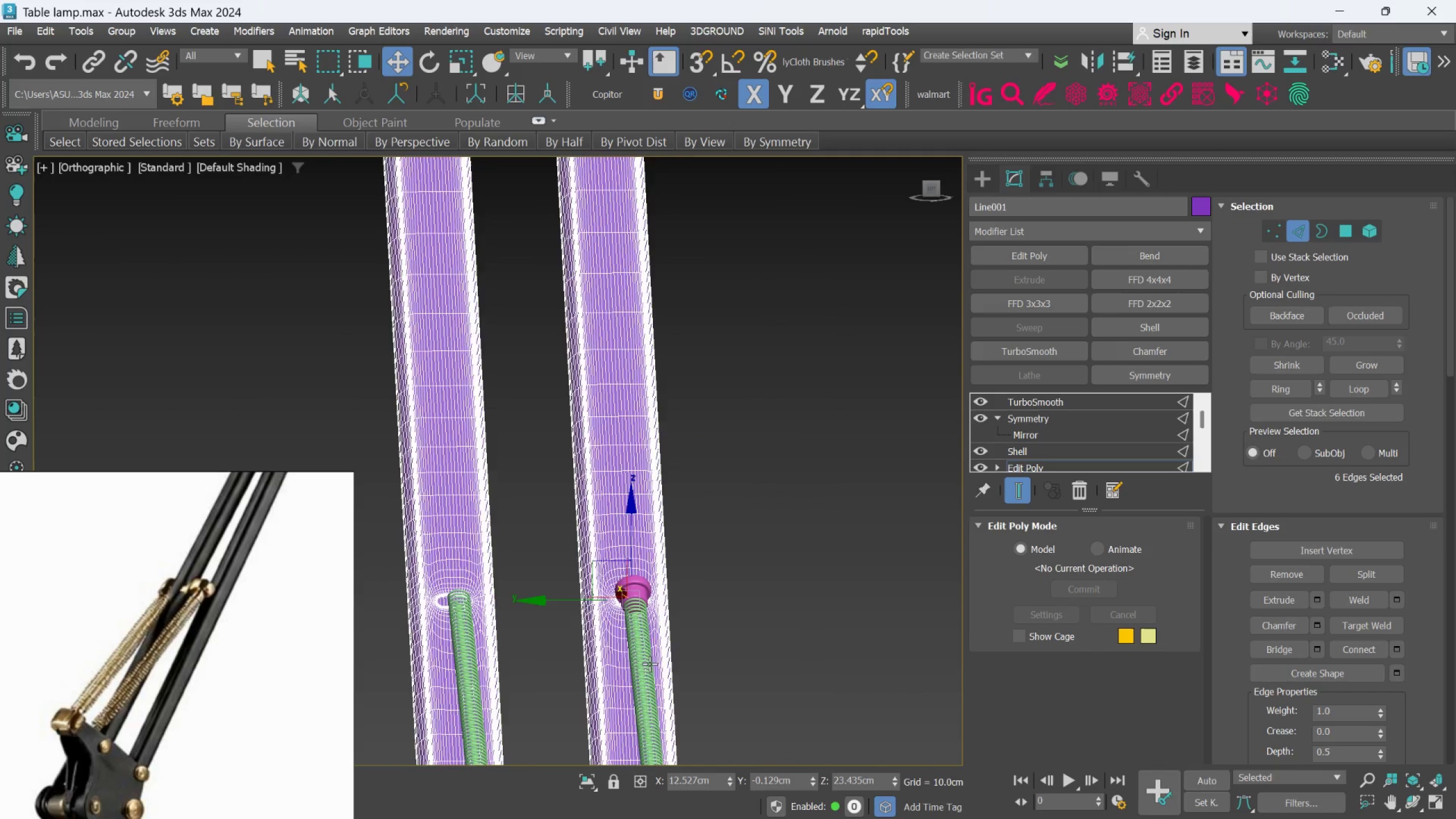 
scroll: coordinate [639, 607], scroll_direction: down, amount: 7.0
 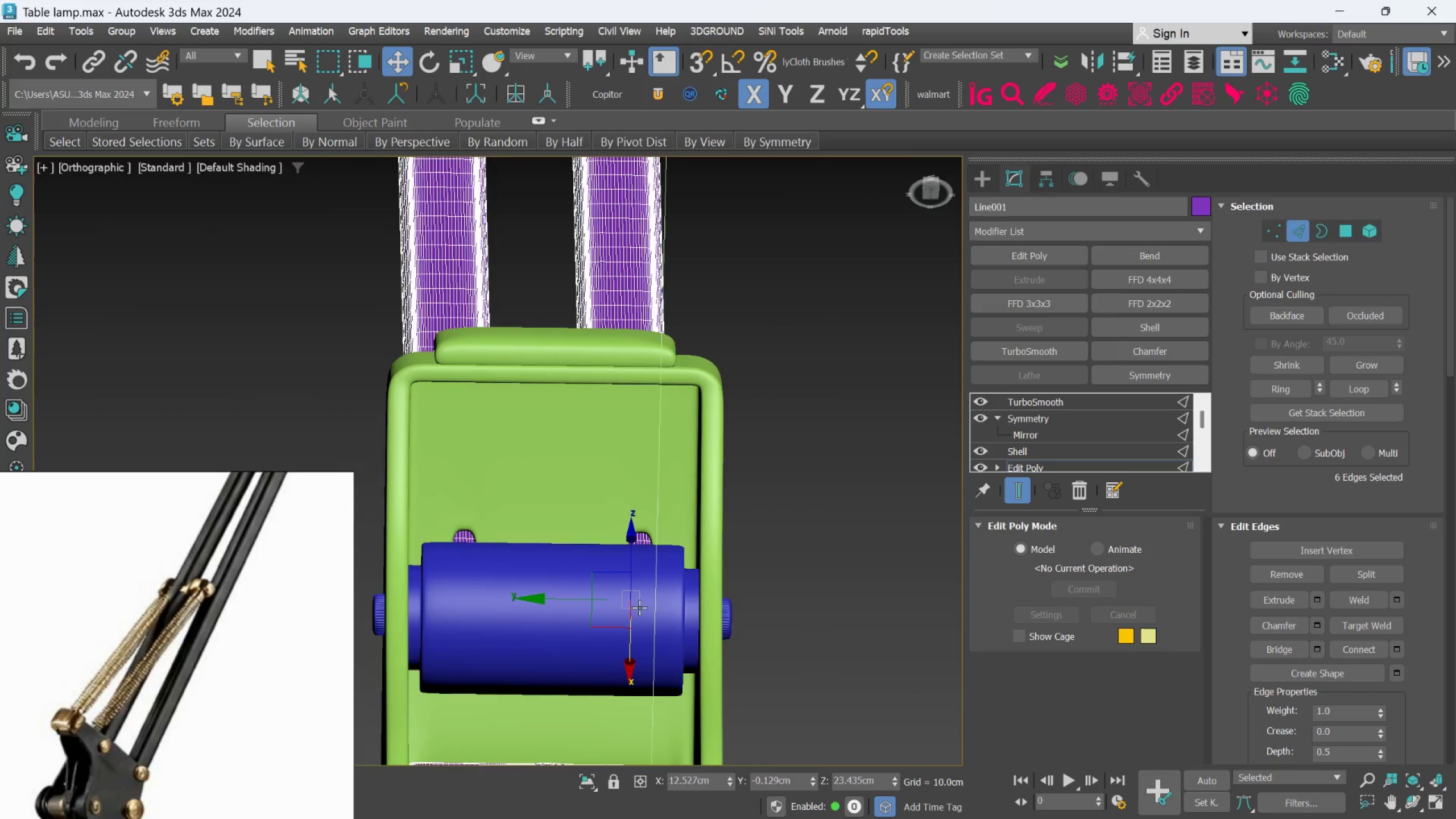 
hold_key(key=AltLeft, duration=1.5)
 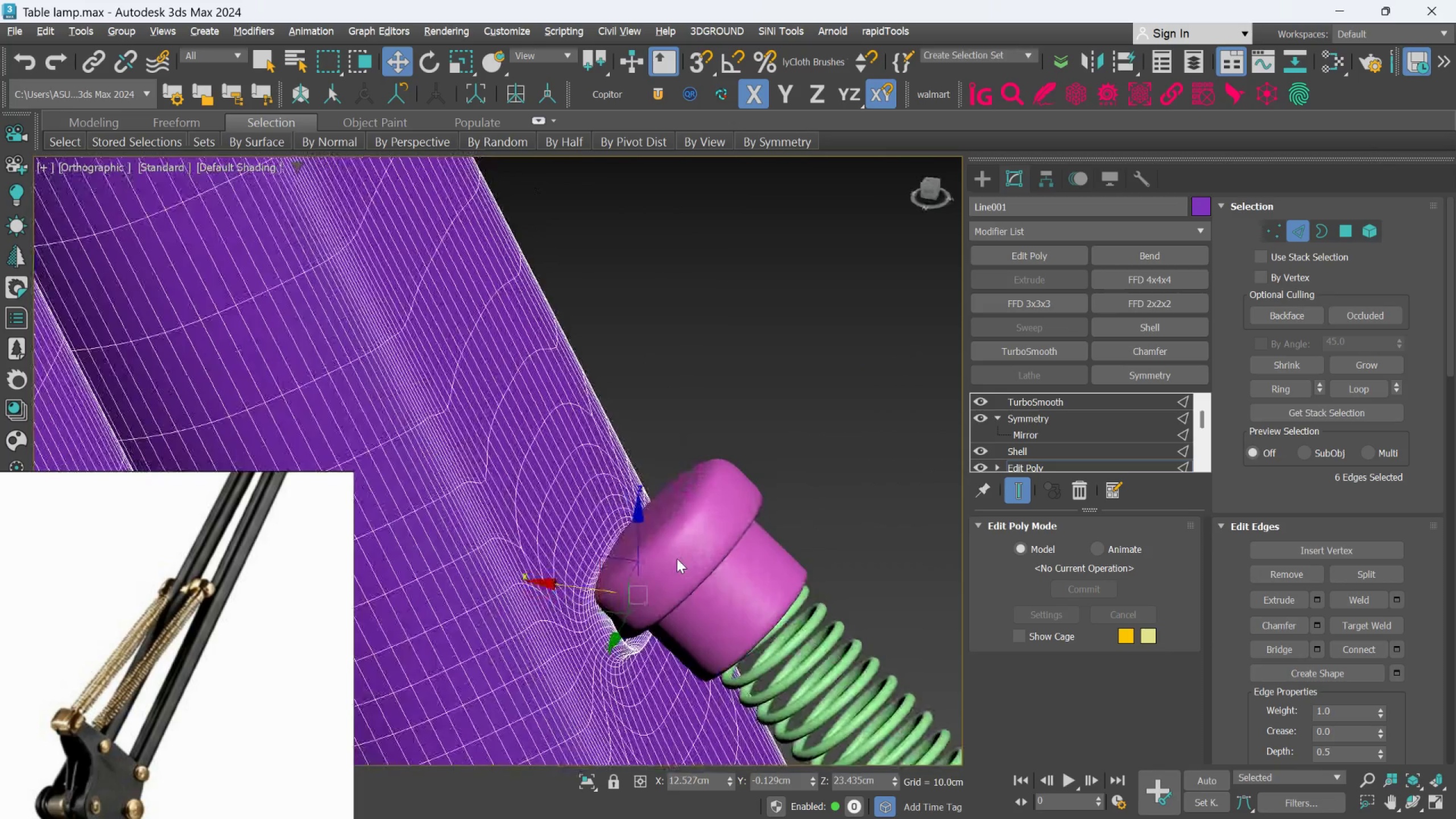 
scroll: coordinate [598, 522], scroll_direction: up, amount: 5.0
 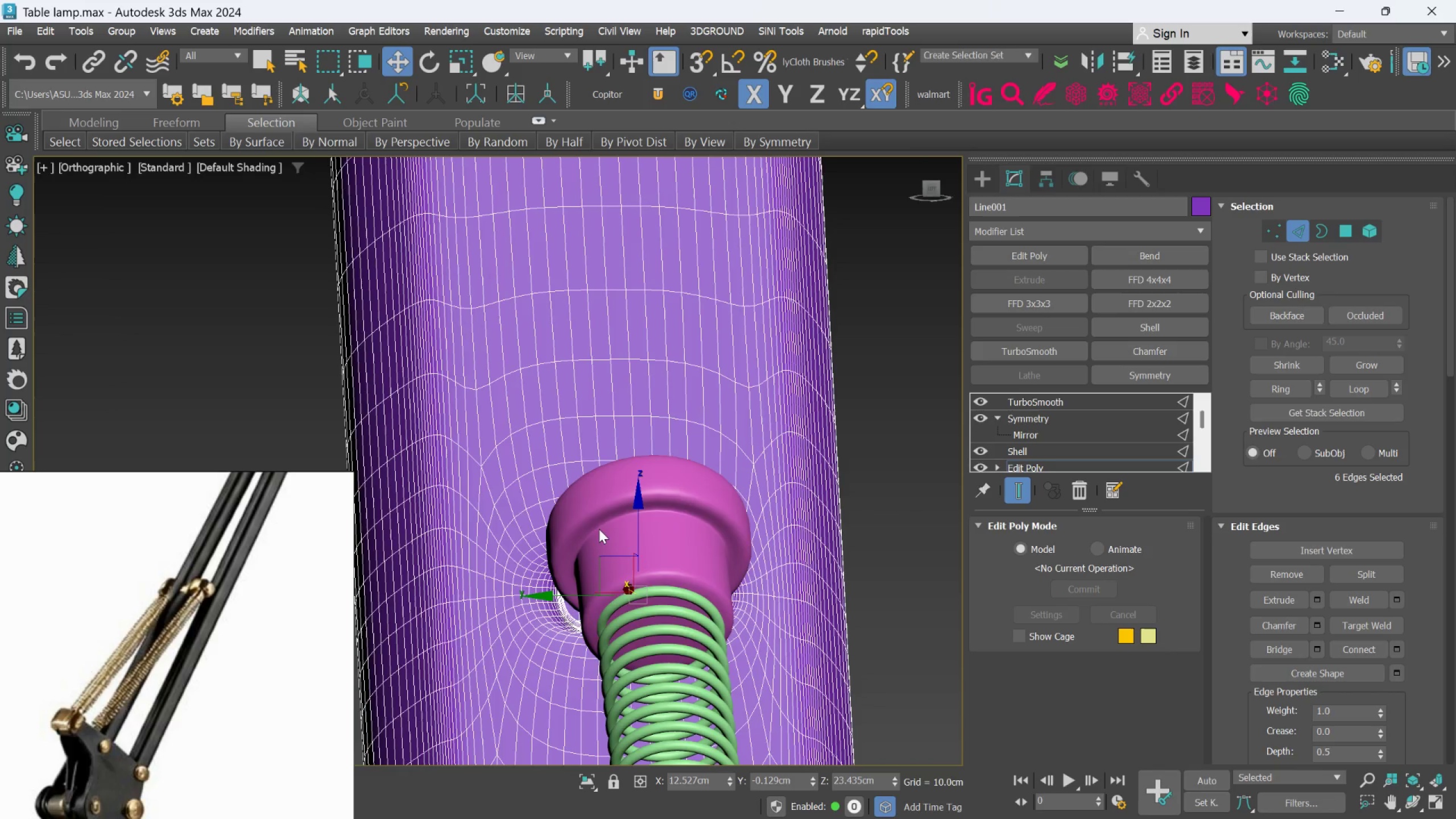 
hold_key(key=AltLeft, duration=0.59)
 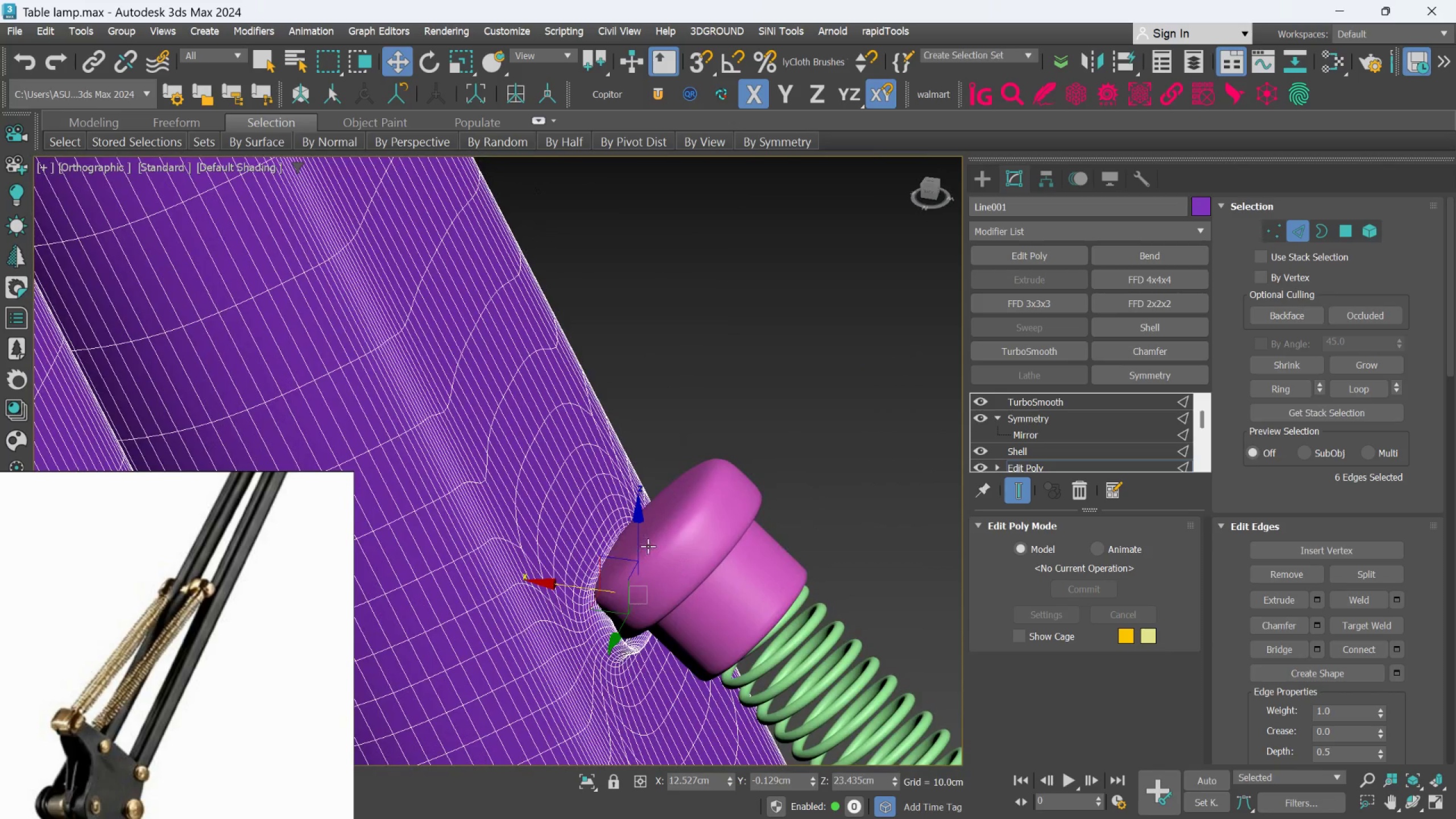 
scroll: coordinate [612, 527], scroll_direction: up, amount: 2.0
 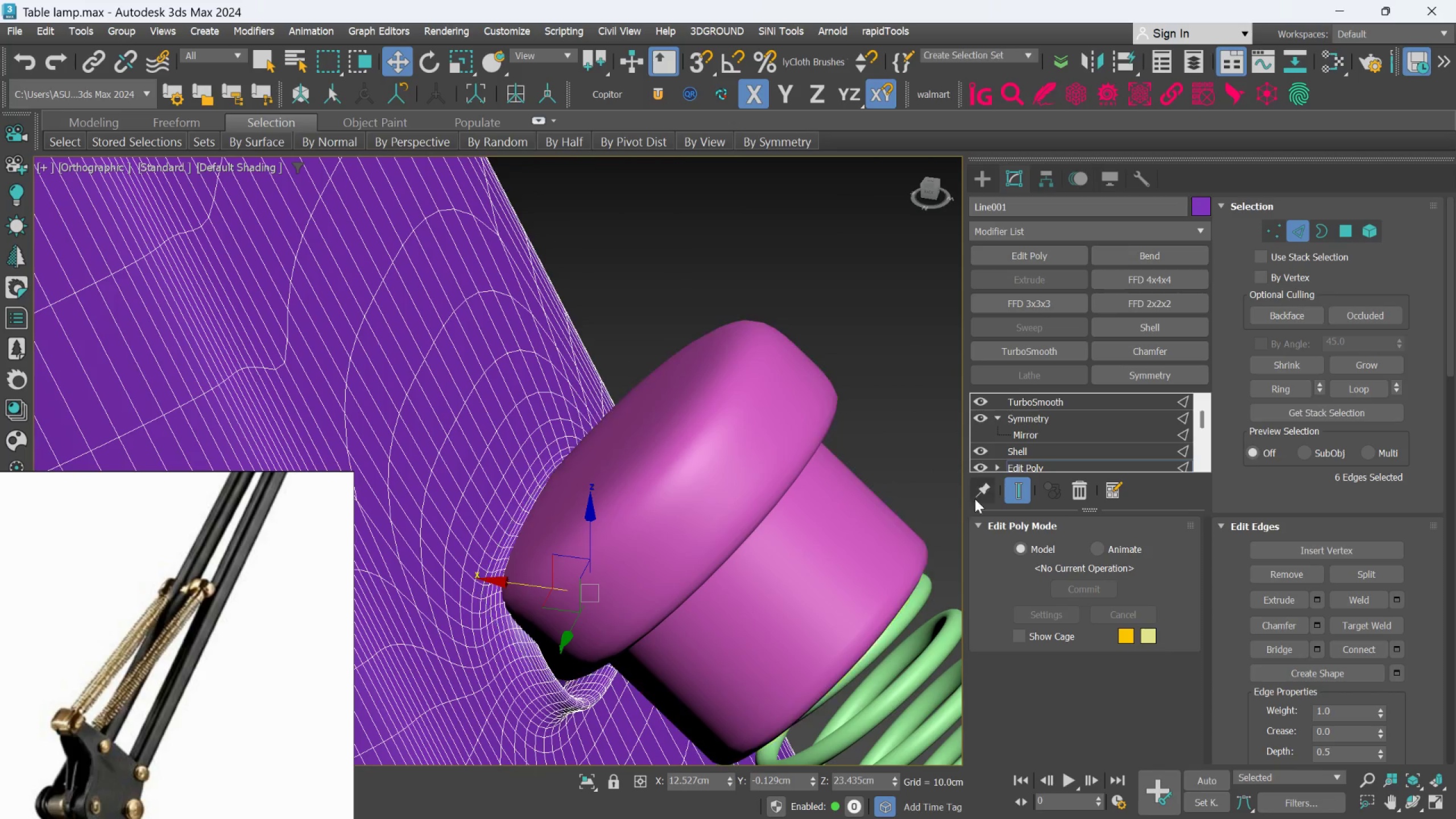 
left_click([1019, 487])
 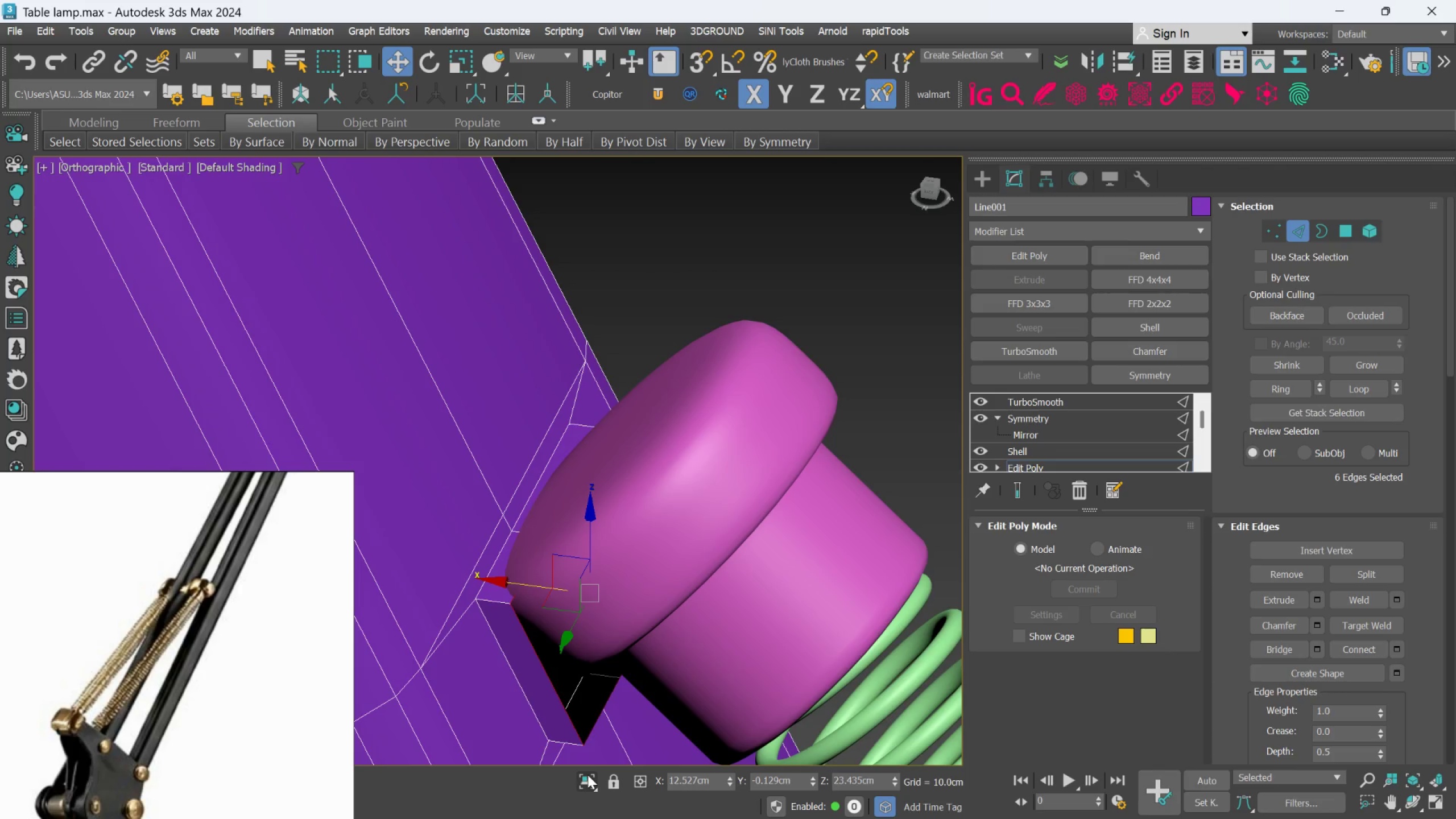 
left_click([585, 780])
 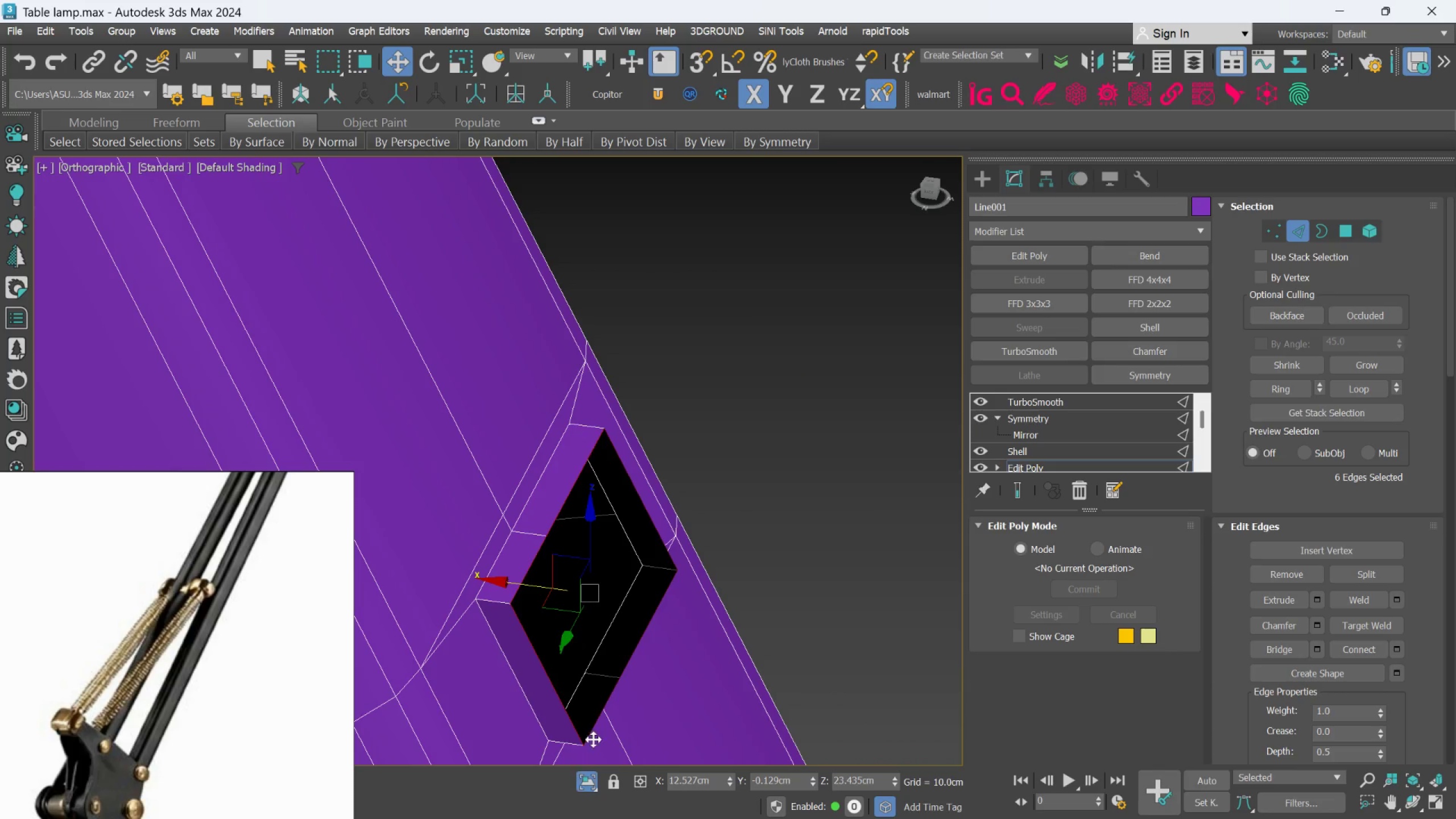 
hold_key(key=AltLeft, duration=0.95)
 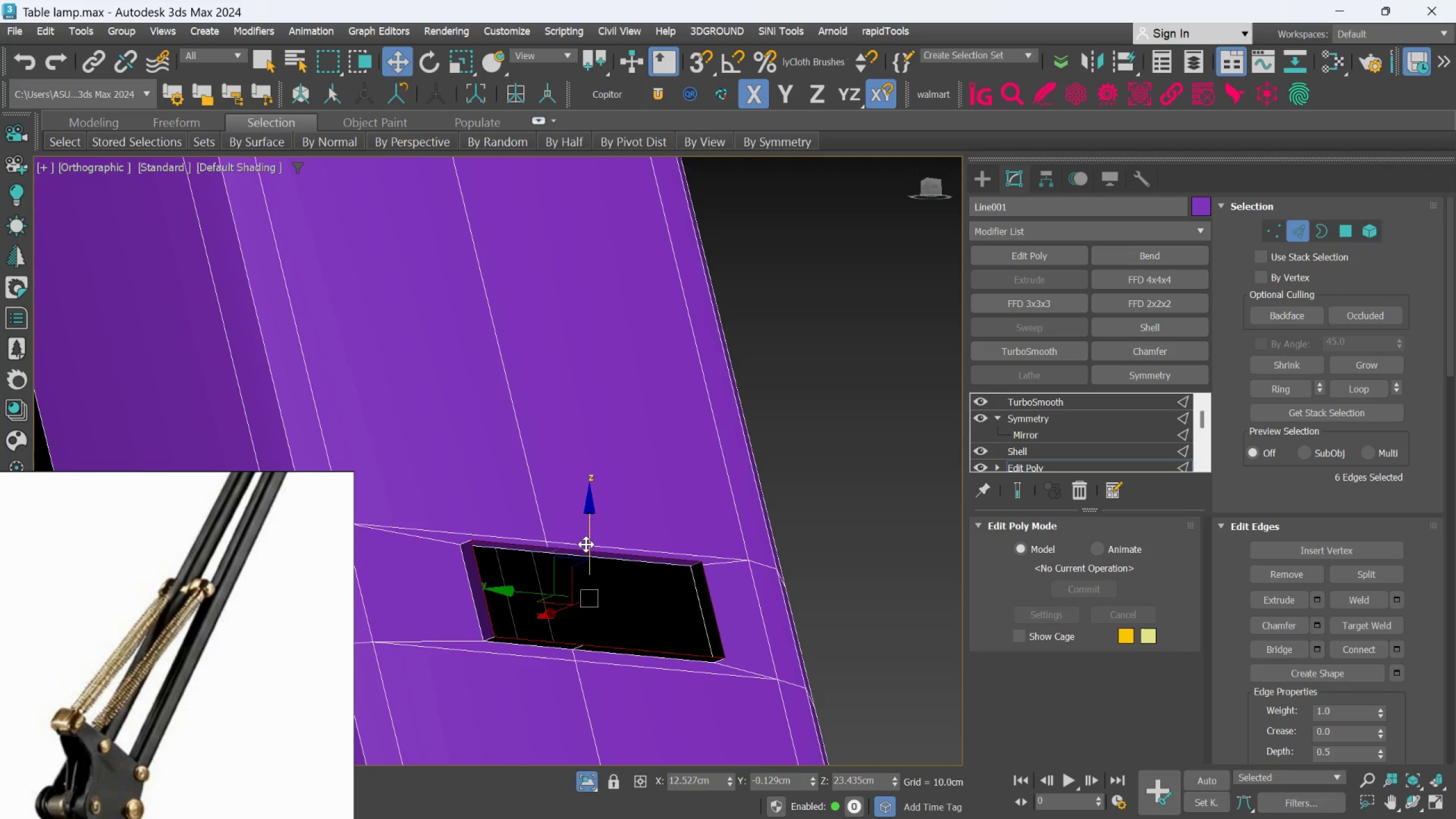 
scroll: coordinate [587, 610], scroll_direction: down, amount: 1.0
 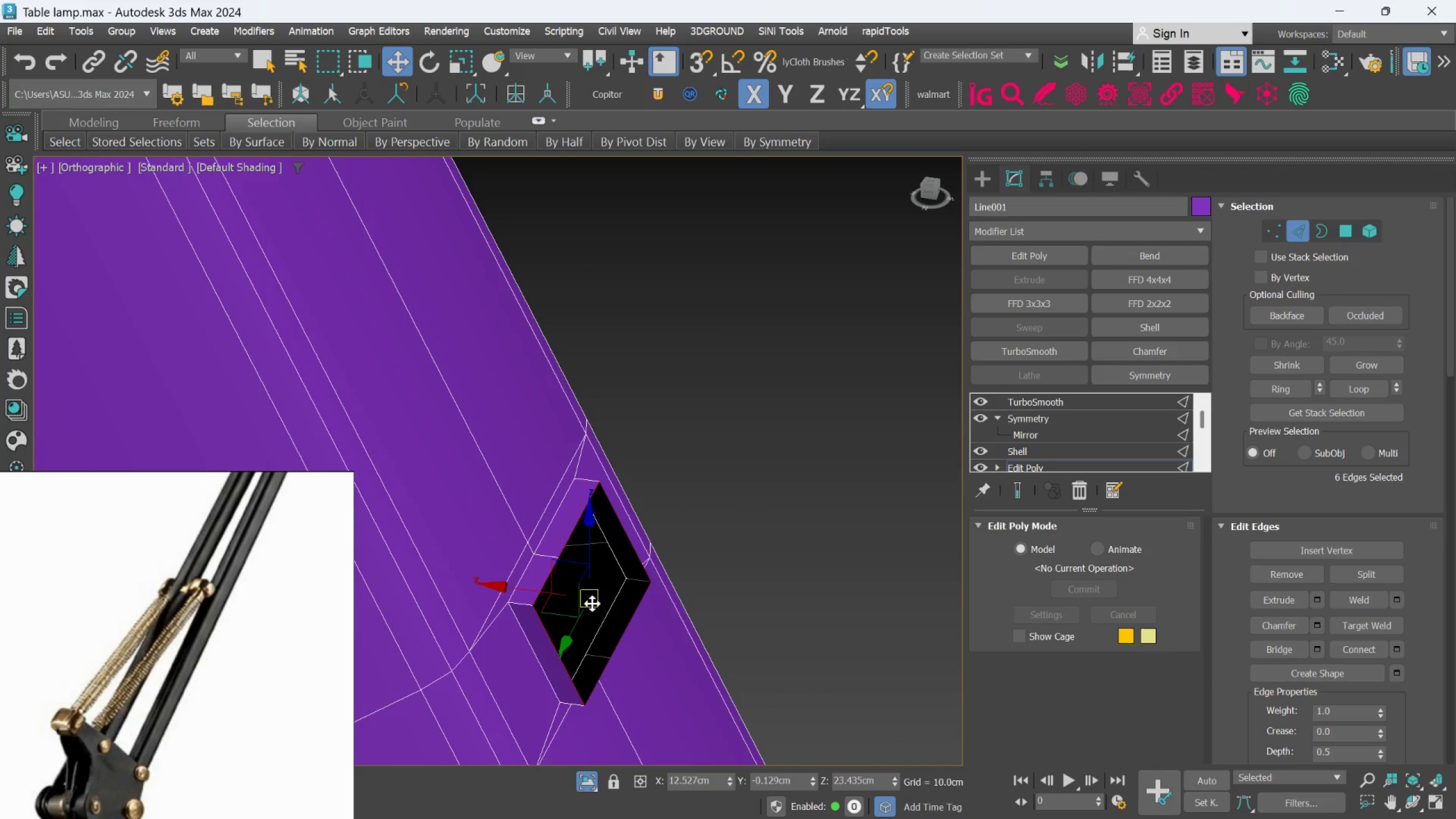 
key(Control+Z)
 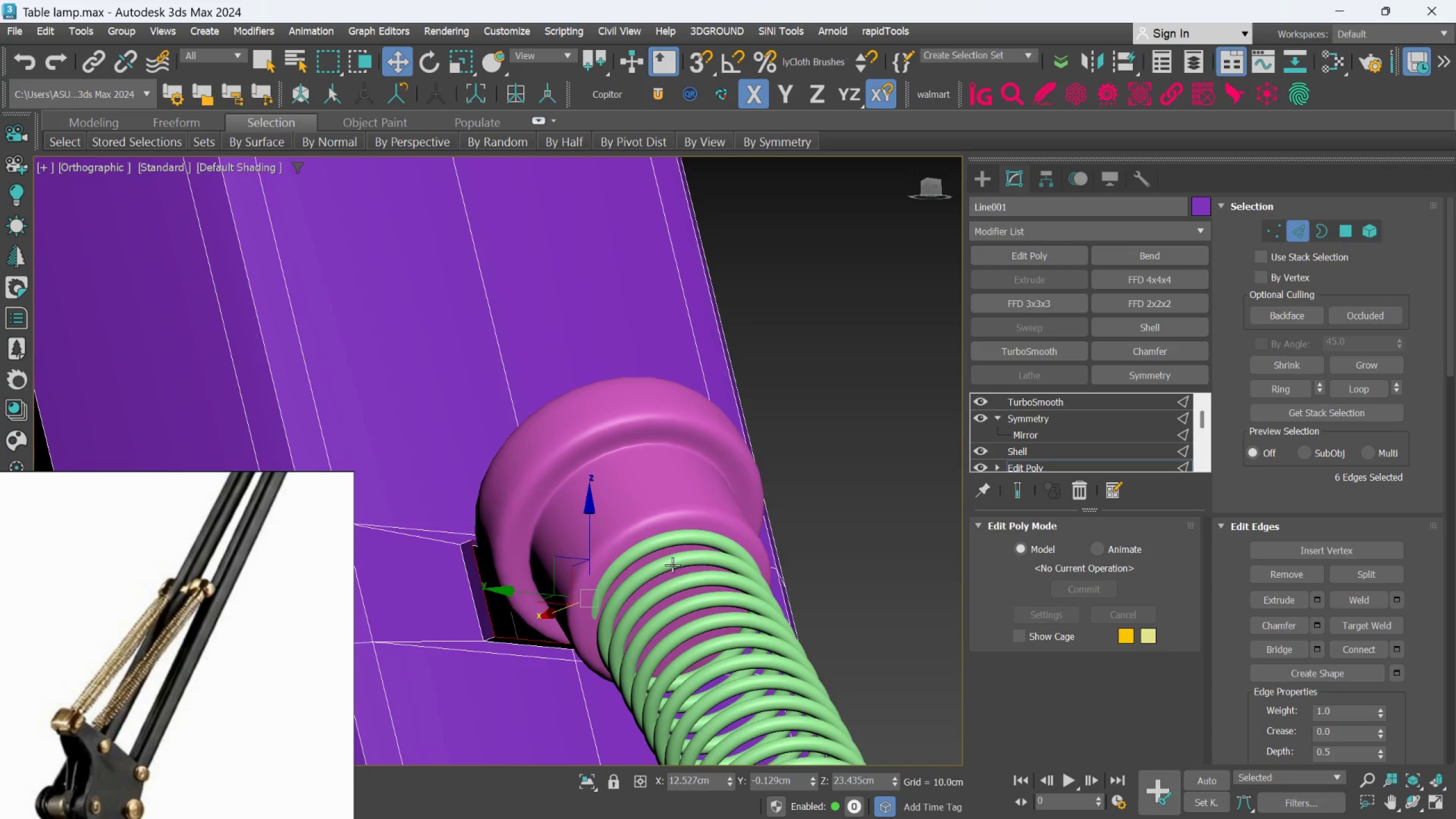 
key(Control+Z)
 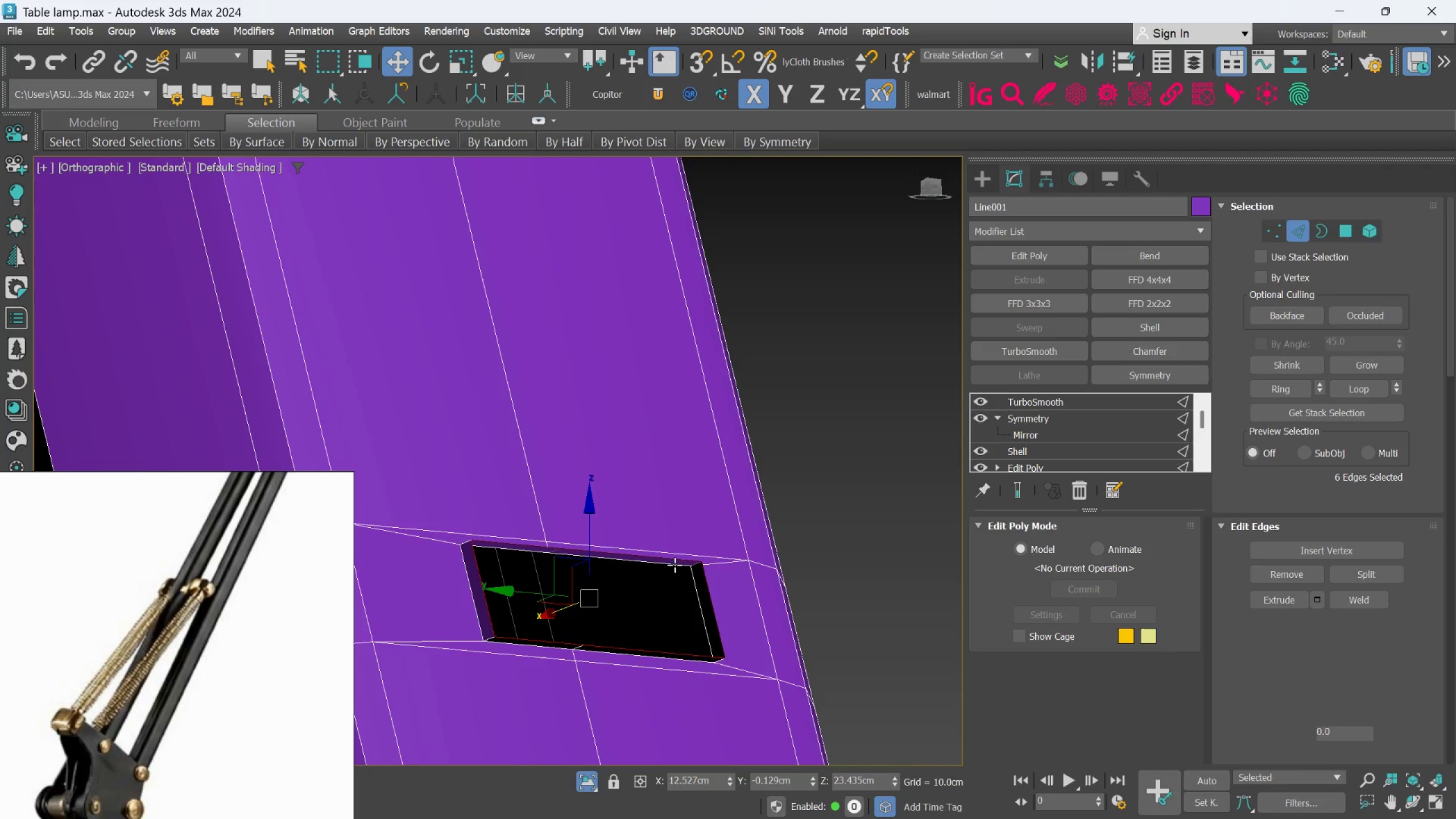 
key(Control+Z)
 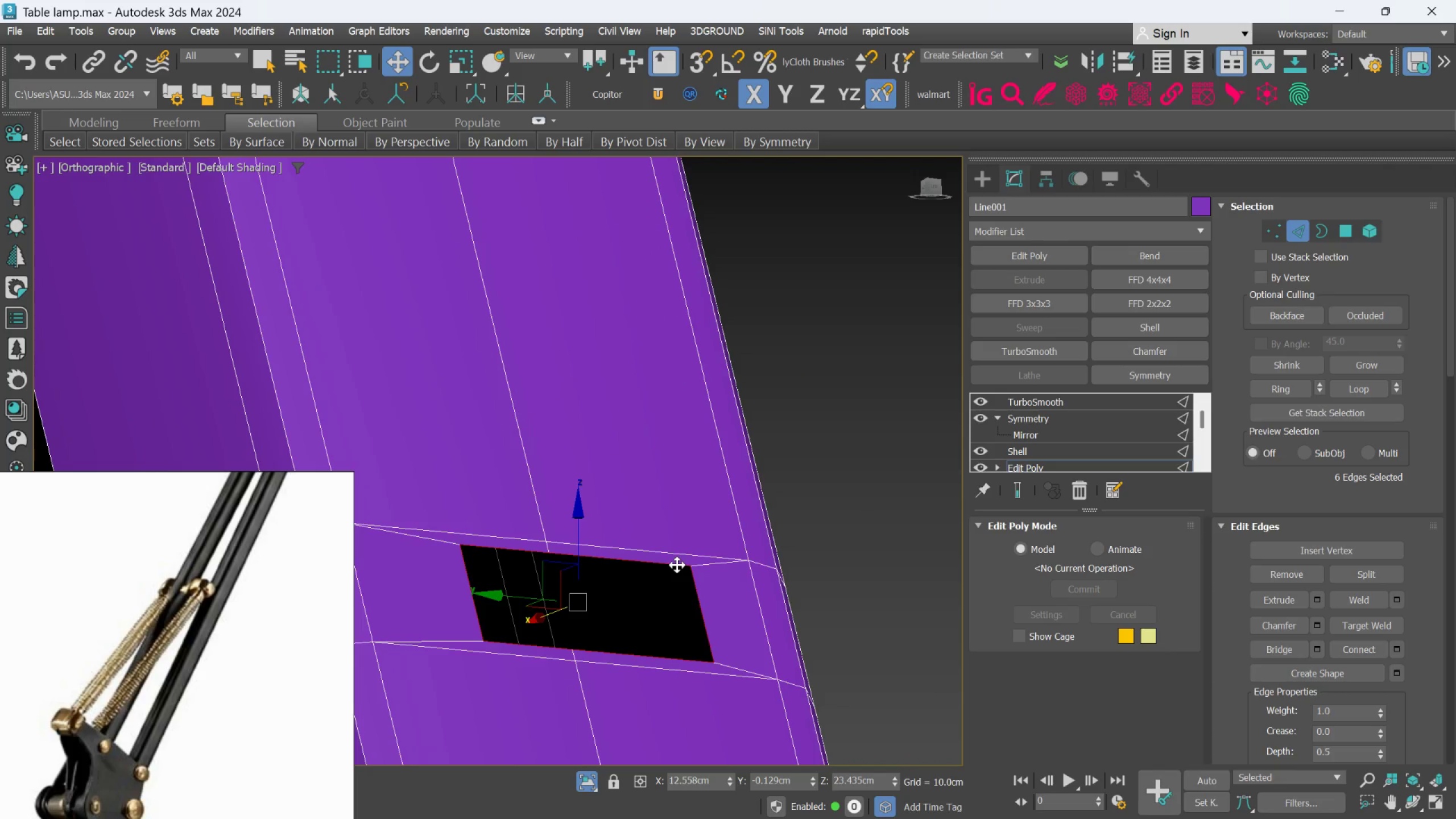 
hold_key(key=AltLeft, duration=1.38)
 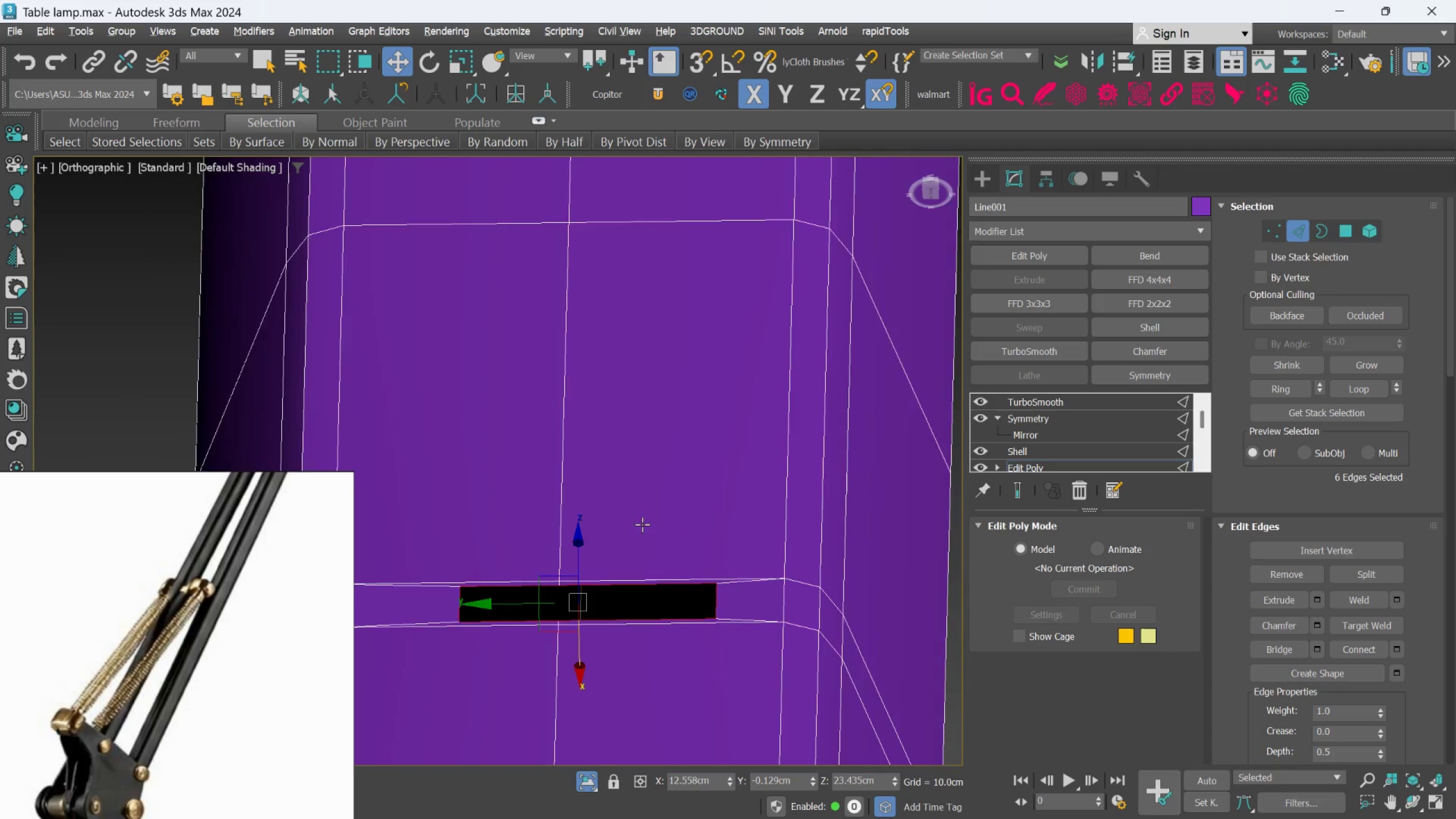 
hold_key(key=AltLeft, duration=1.51)
 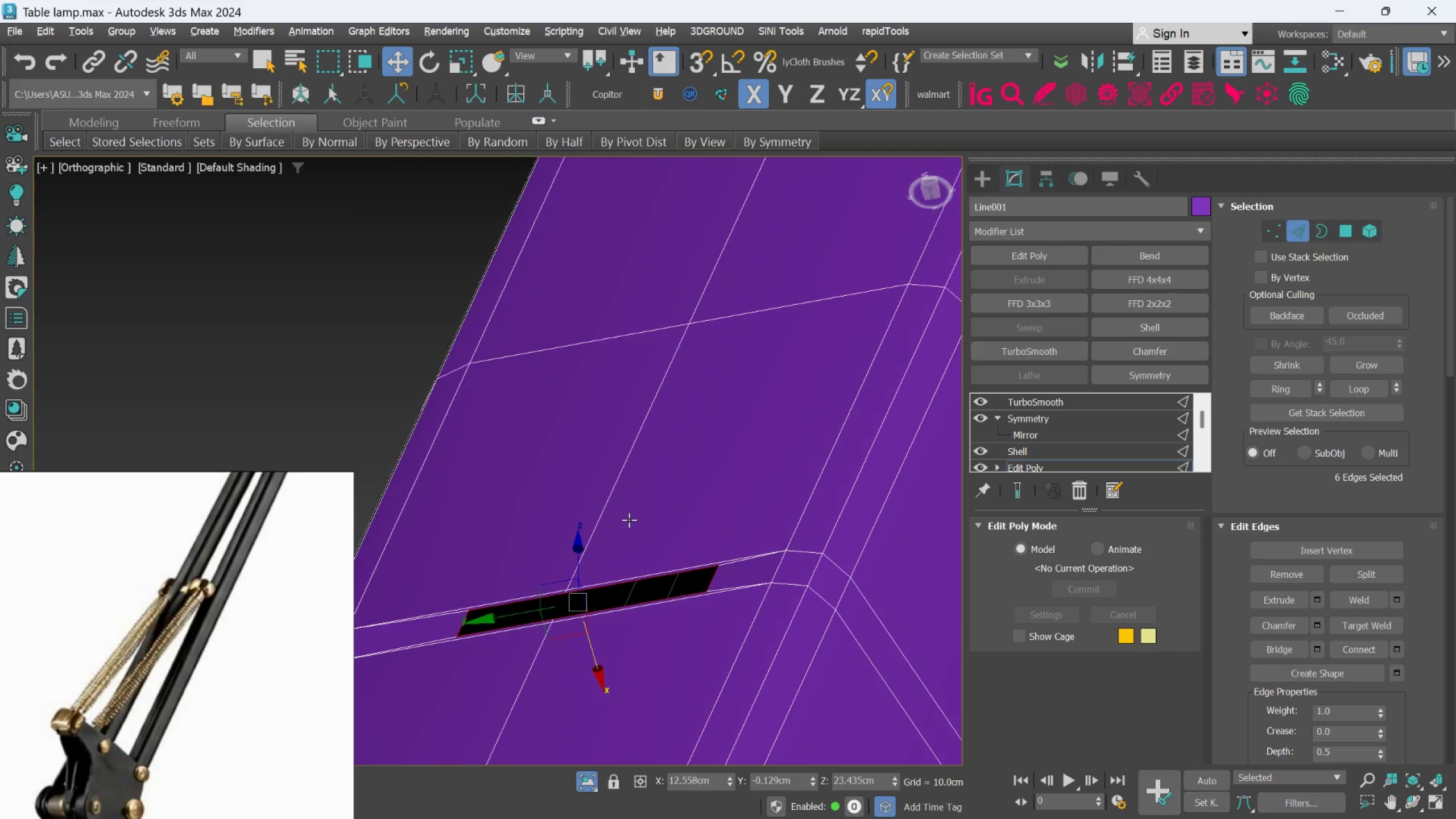 
hold_key(key=AltLeft, duration=1.53)
 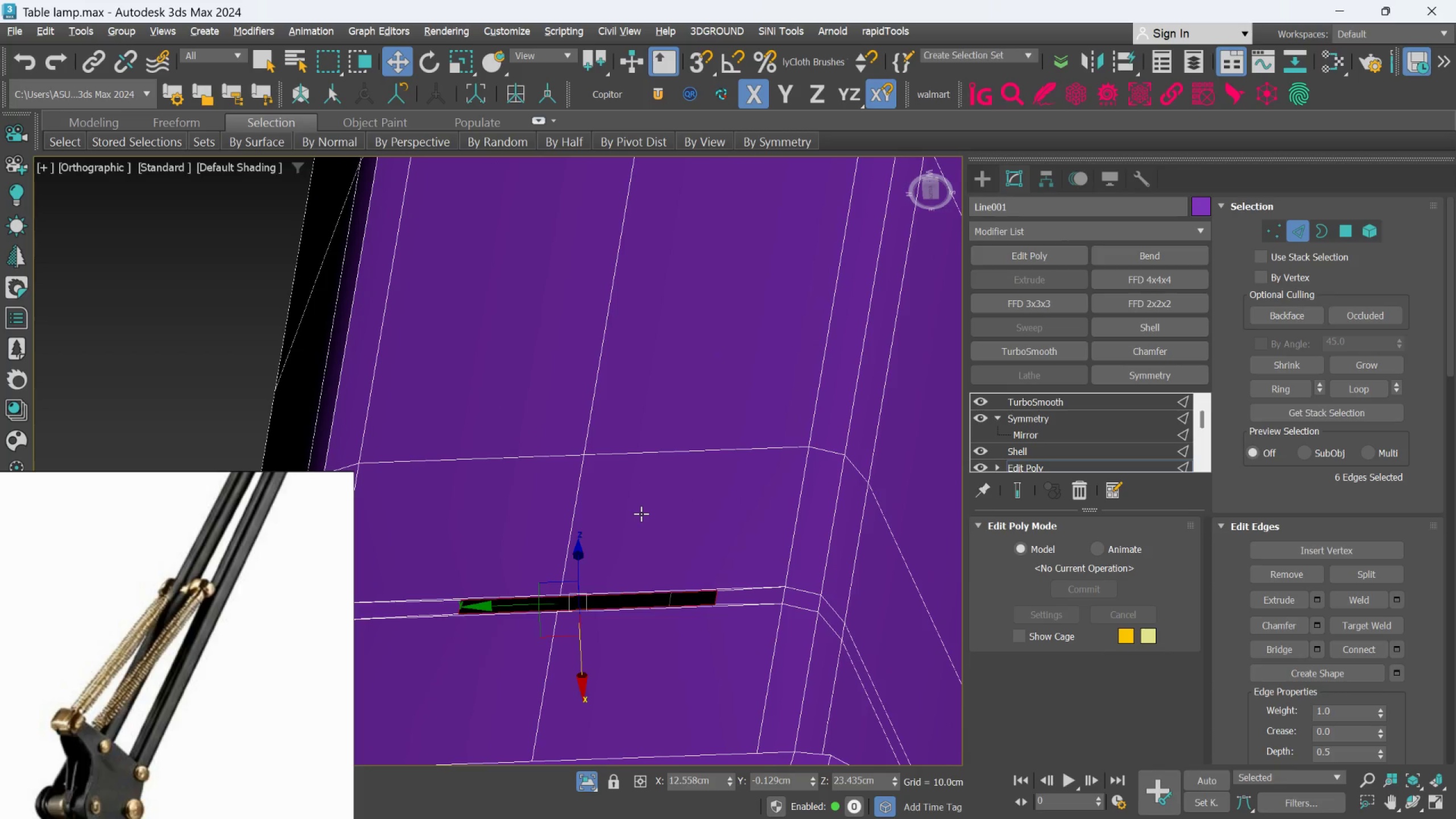 
hold_key(key=AltLeft, duration=0.92)
 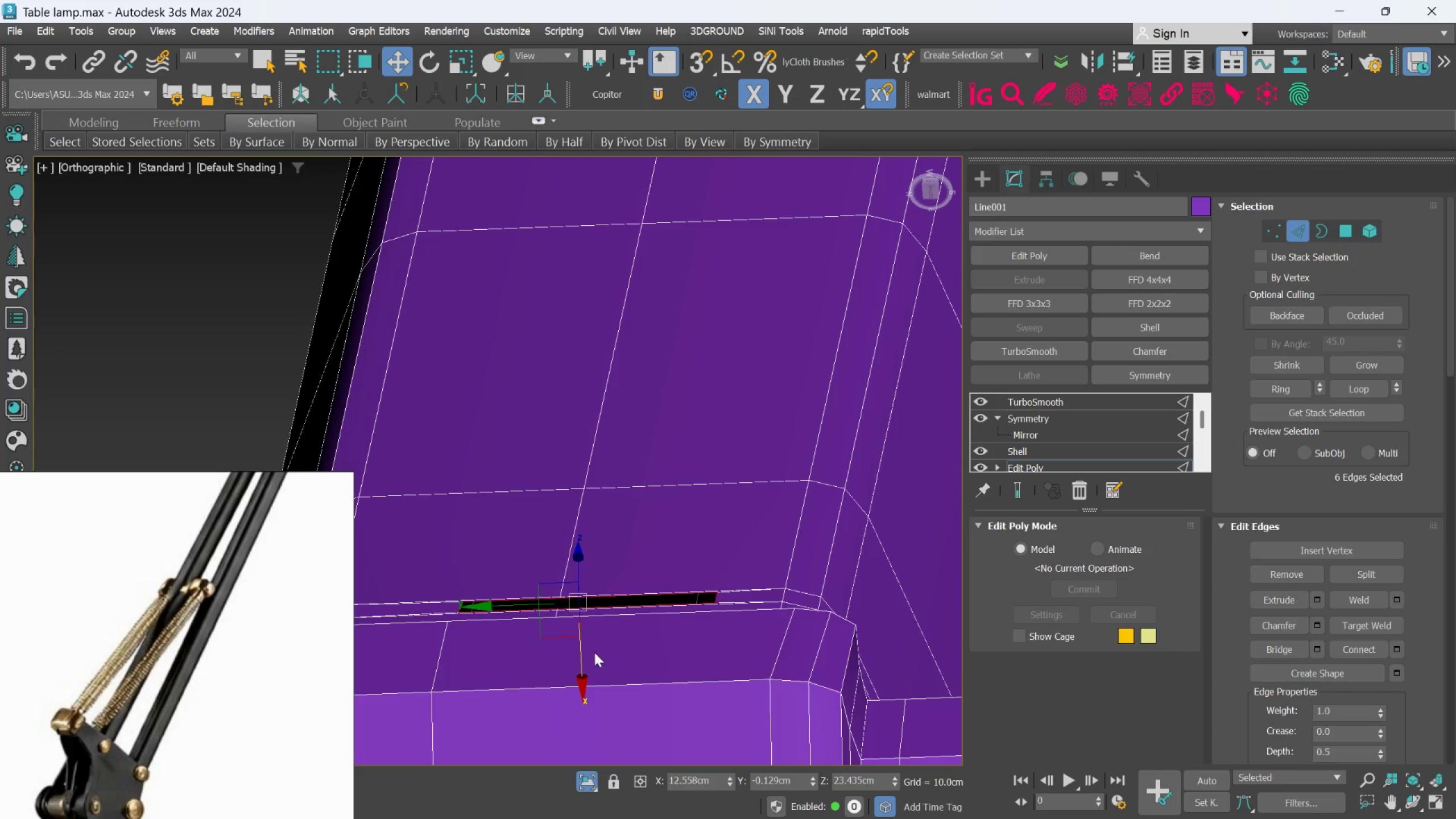 
hold_key(key=ShiftLeft, duration=1.5)
left_click_drag(start_coordinate=[582, 668], to_coordinate=[581, 638])
 